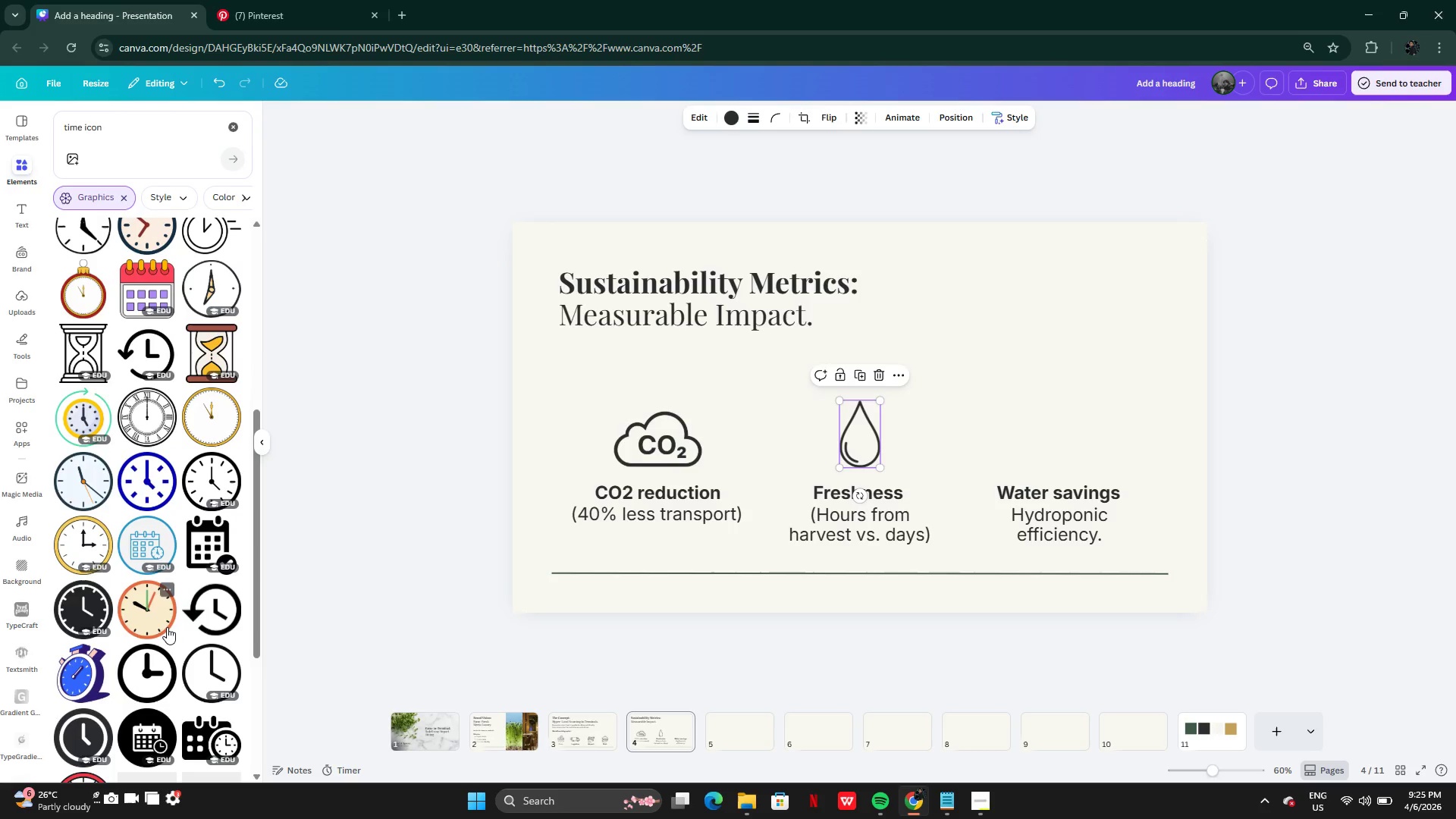 
wait(8.0)
 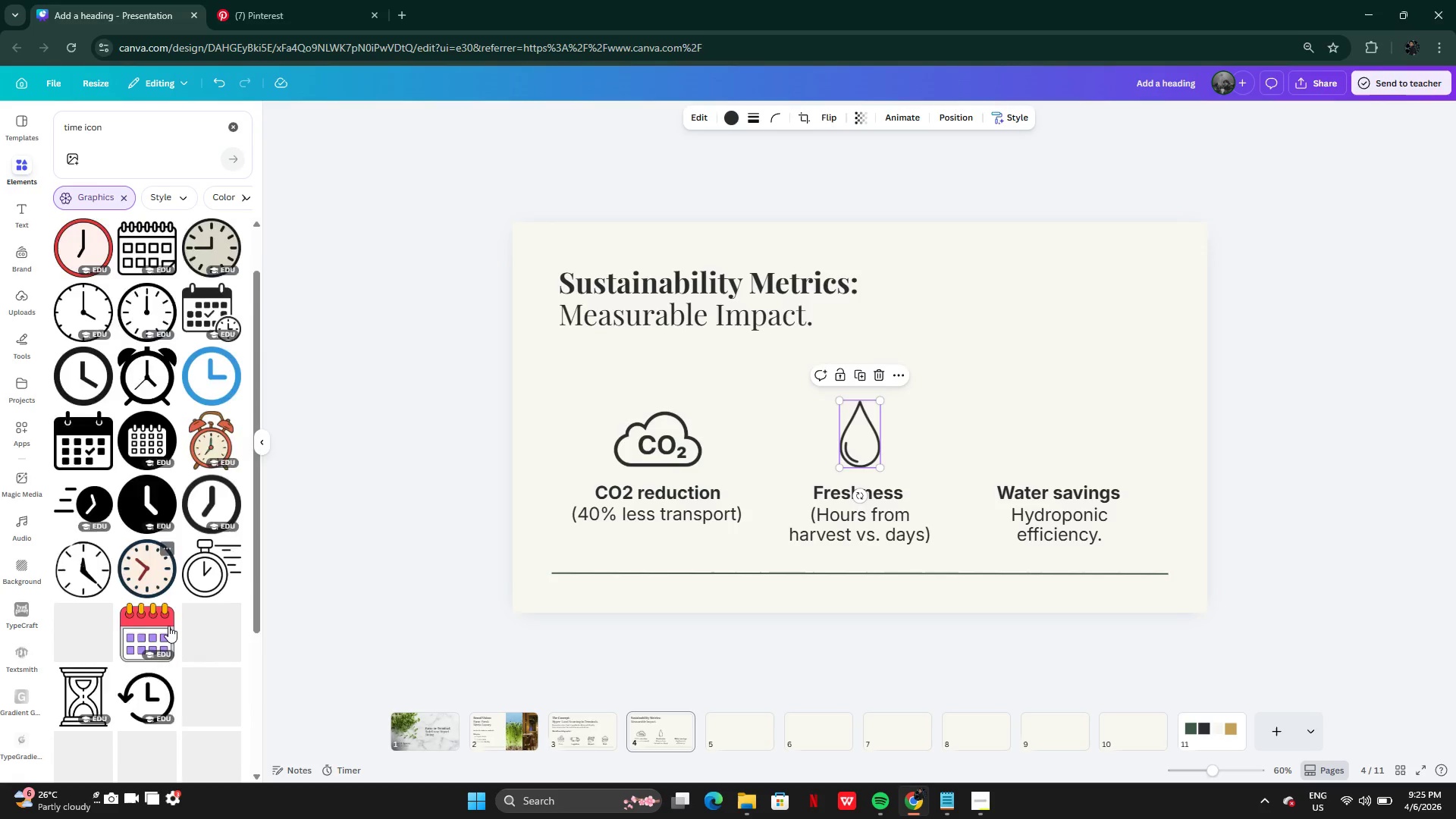 
mouse_move([149, 519])
 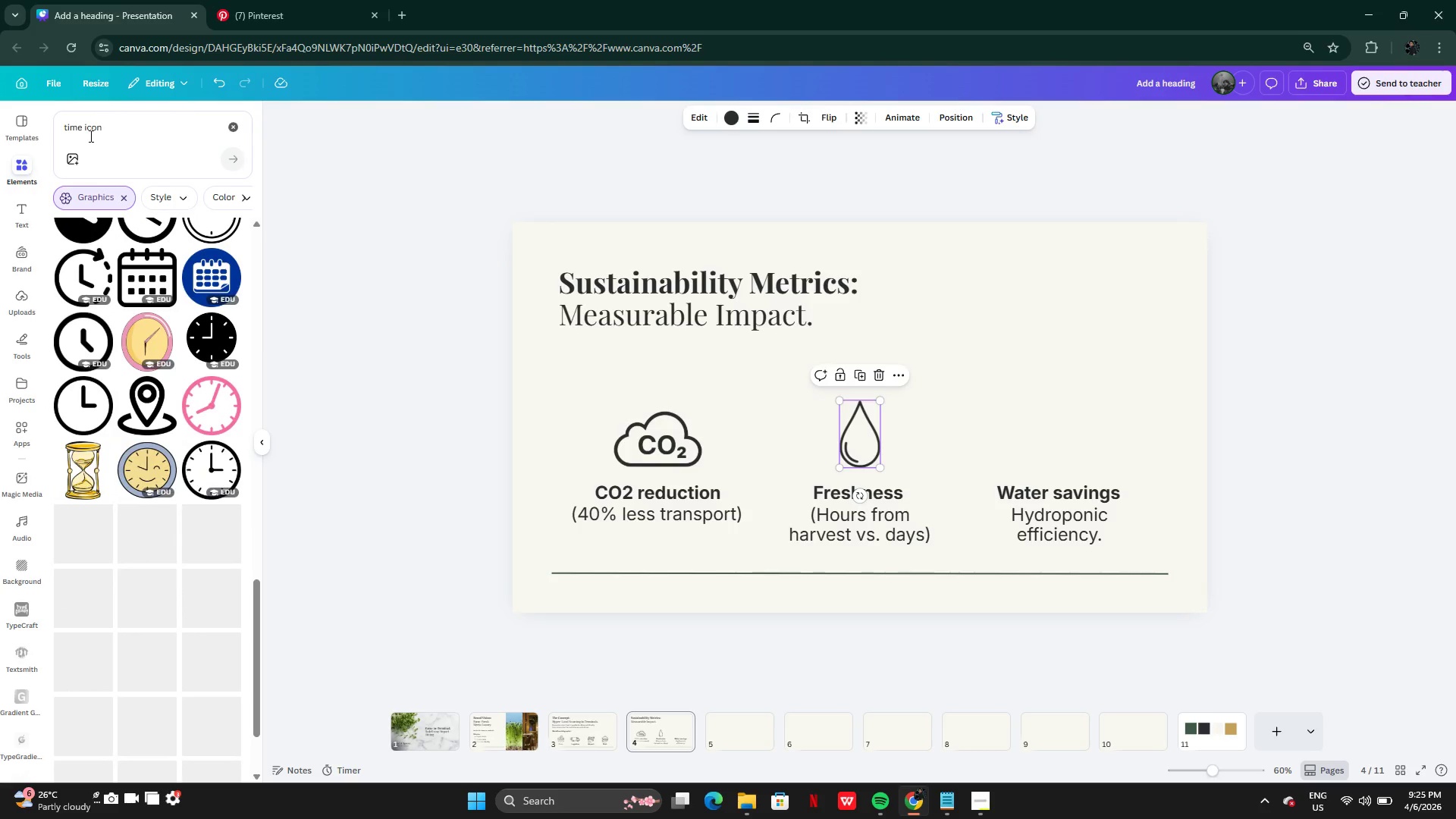 
left_click([87, 133])
 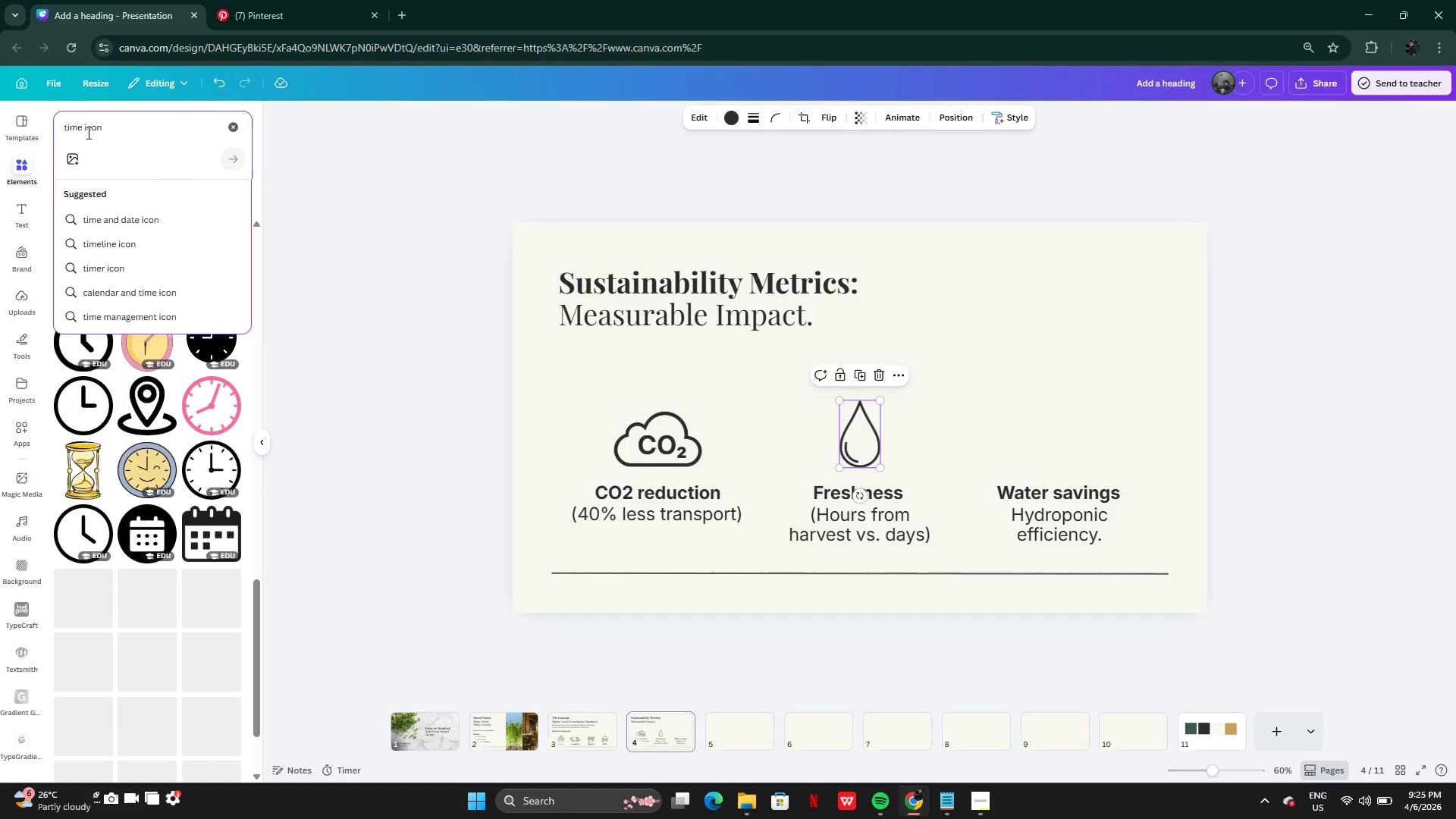 
key(ArrowLeft)
 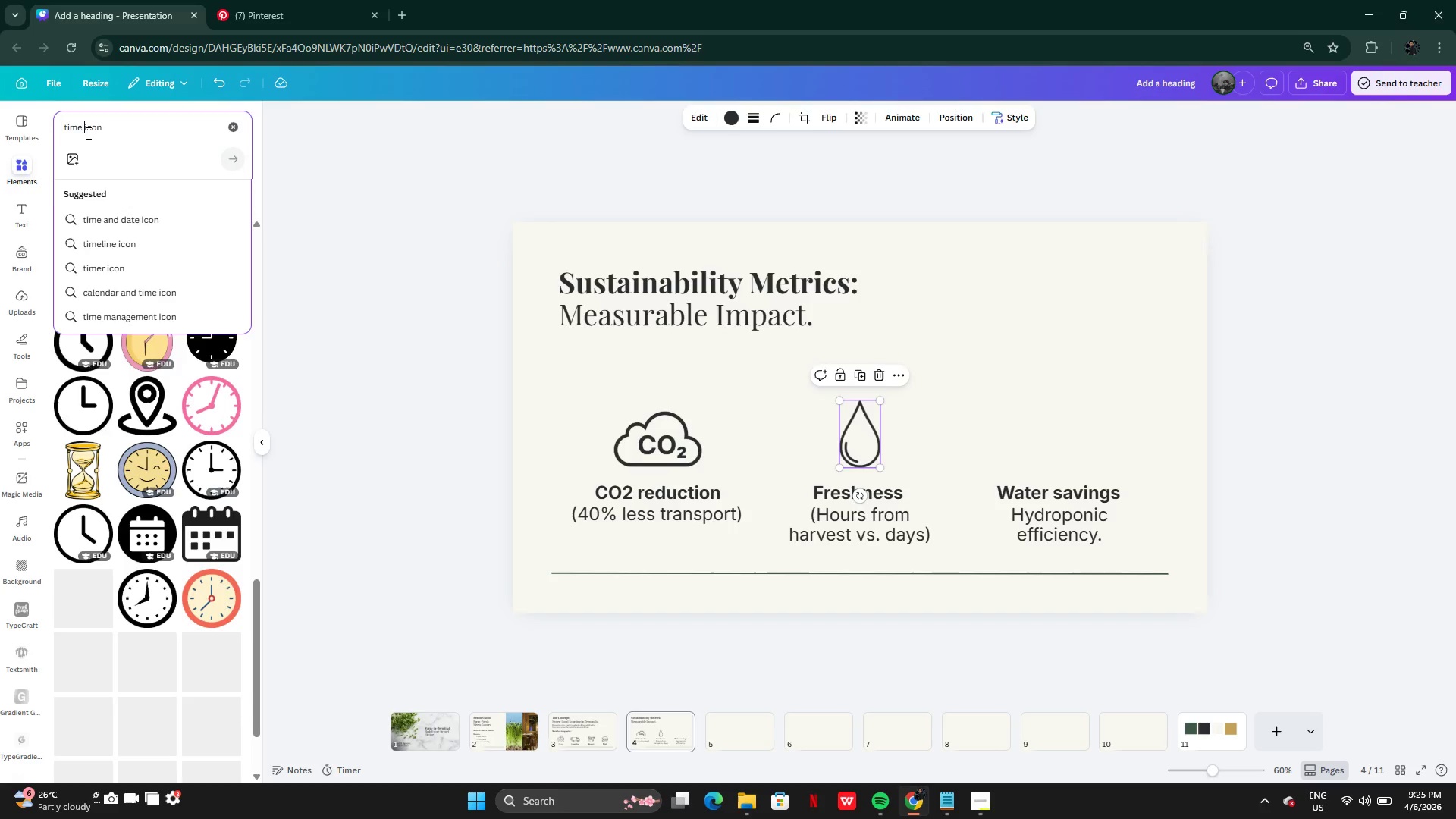 
key(Backspace)
 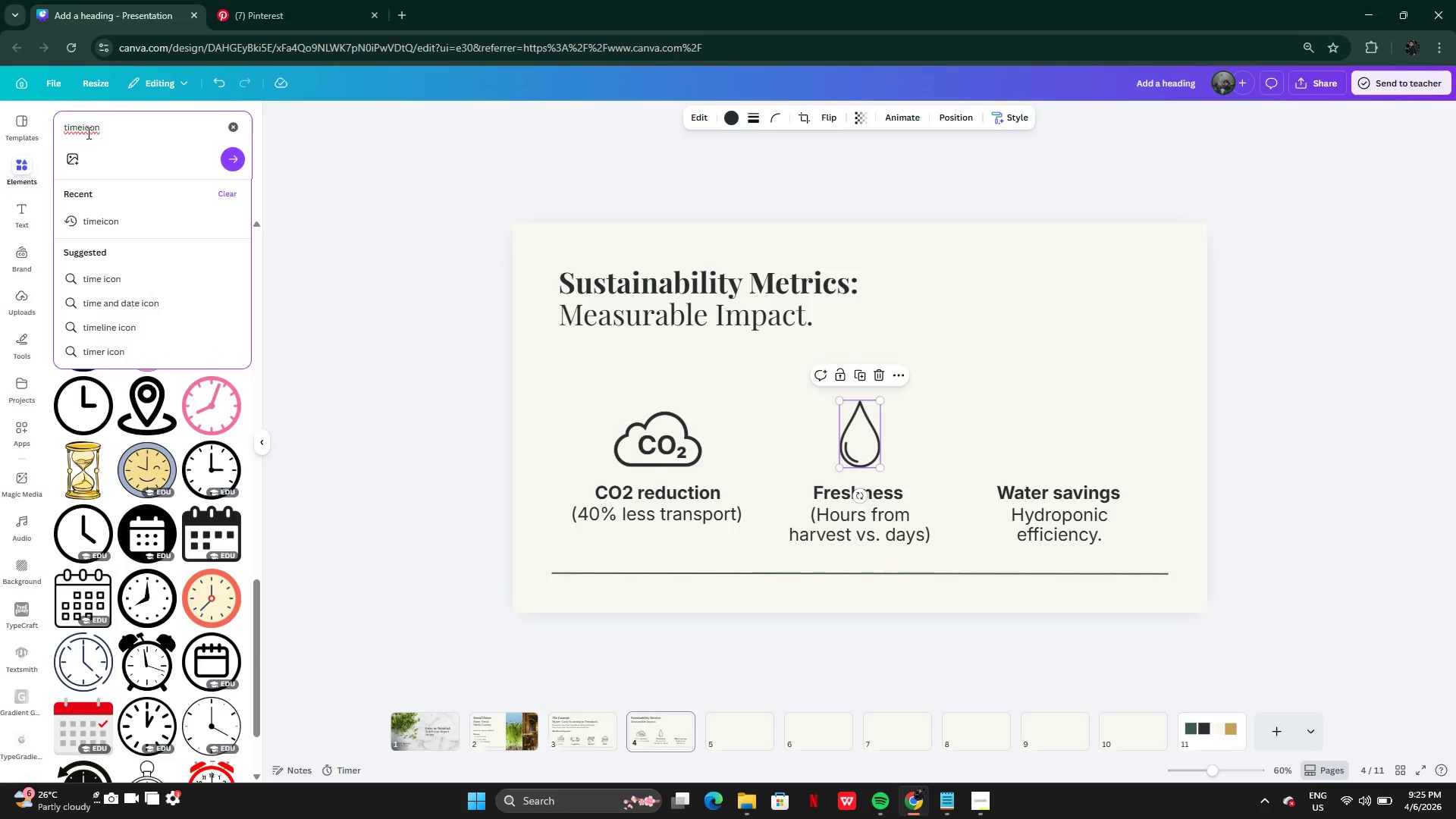 
key(R)
 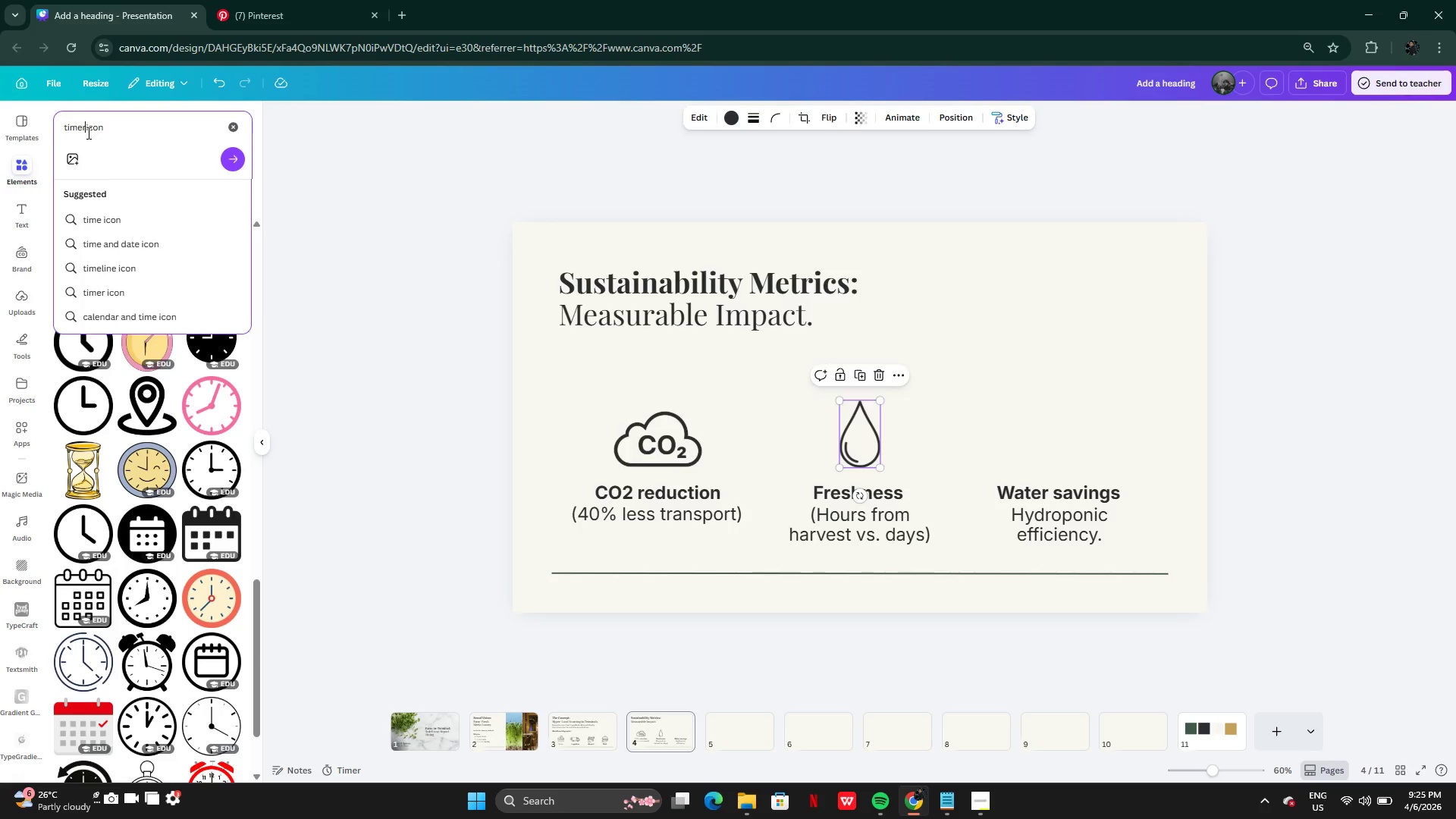 
key(Space)
 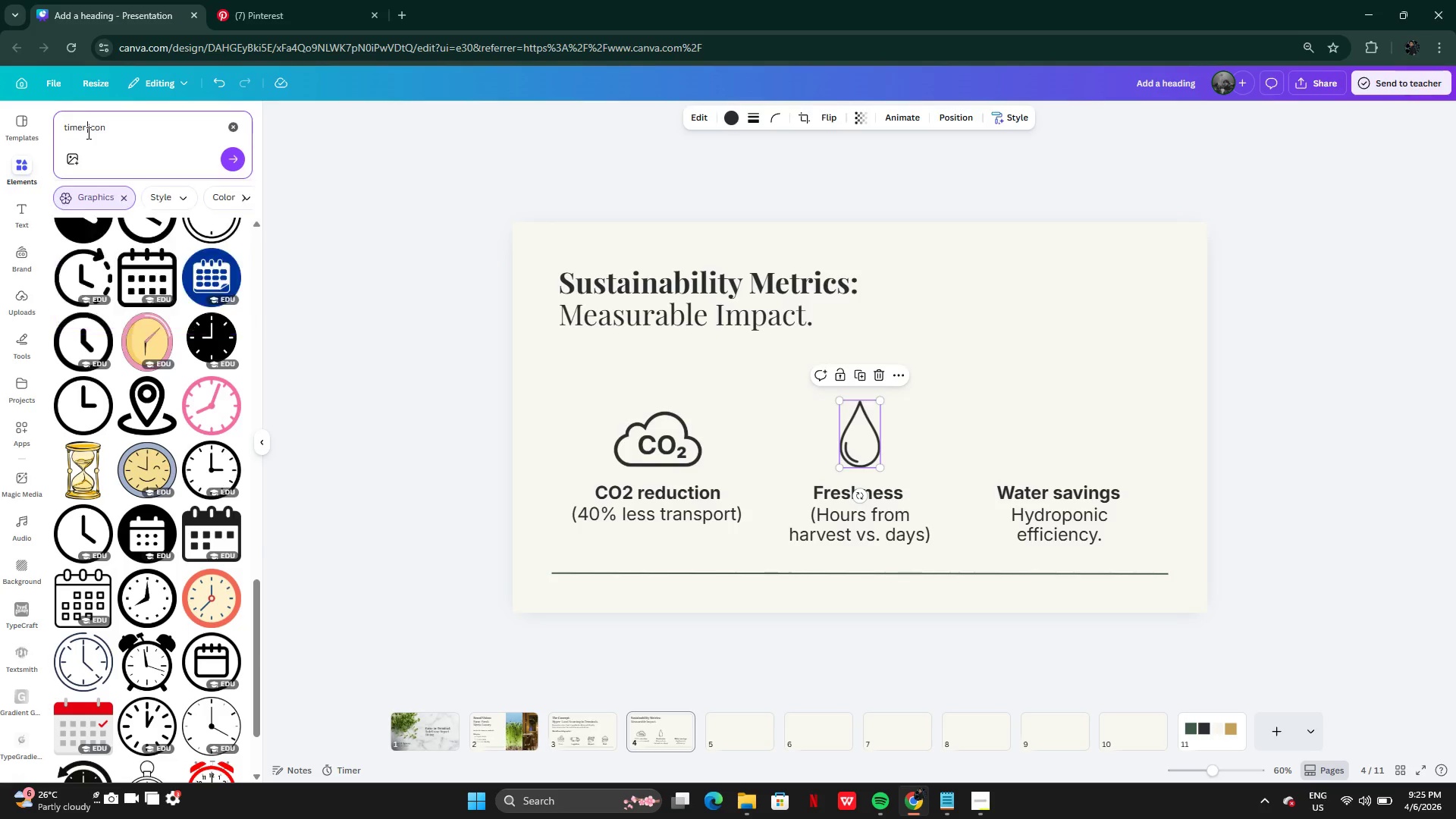 
key(Enter)
 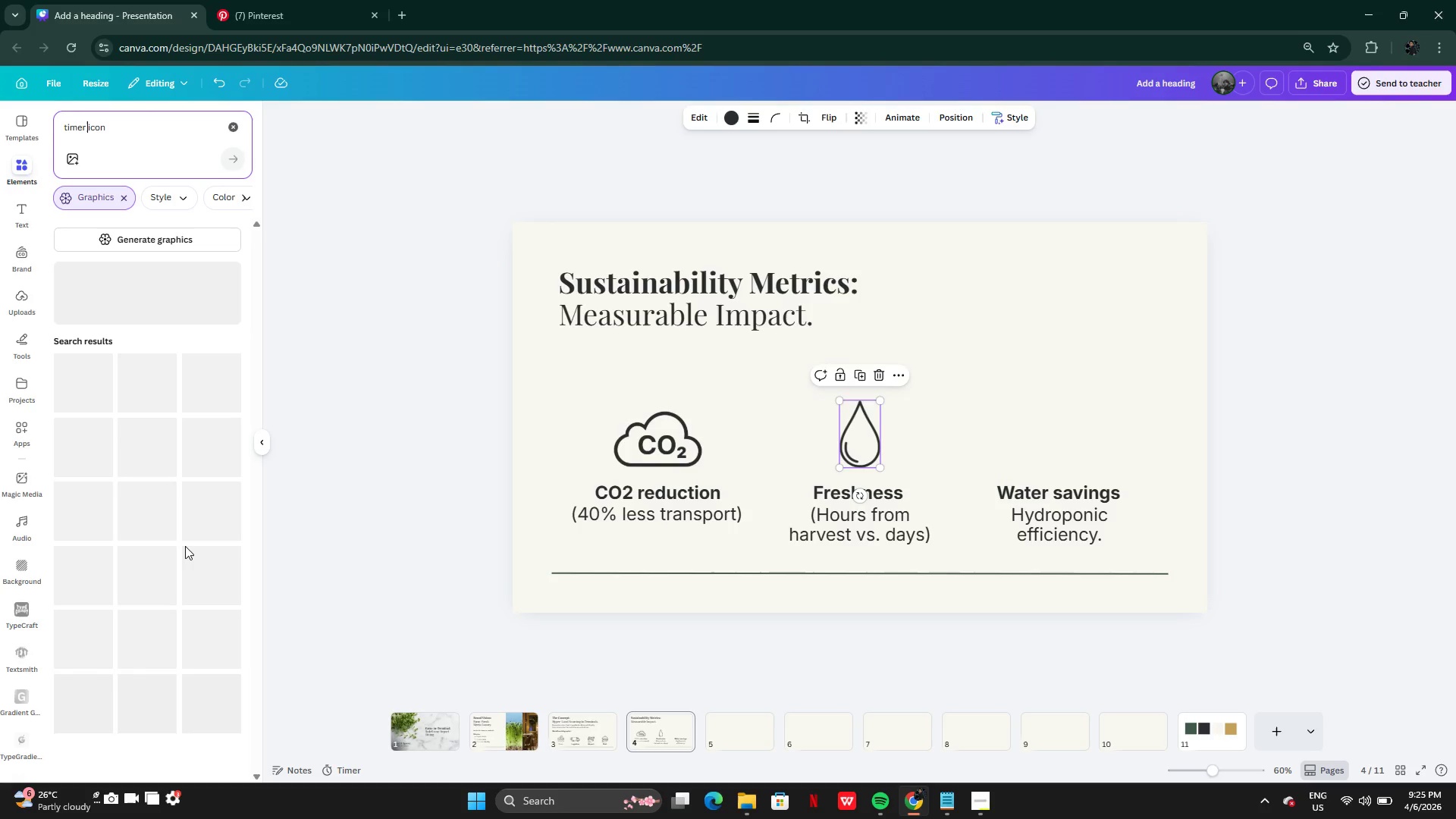 
wait(8.38)
 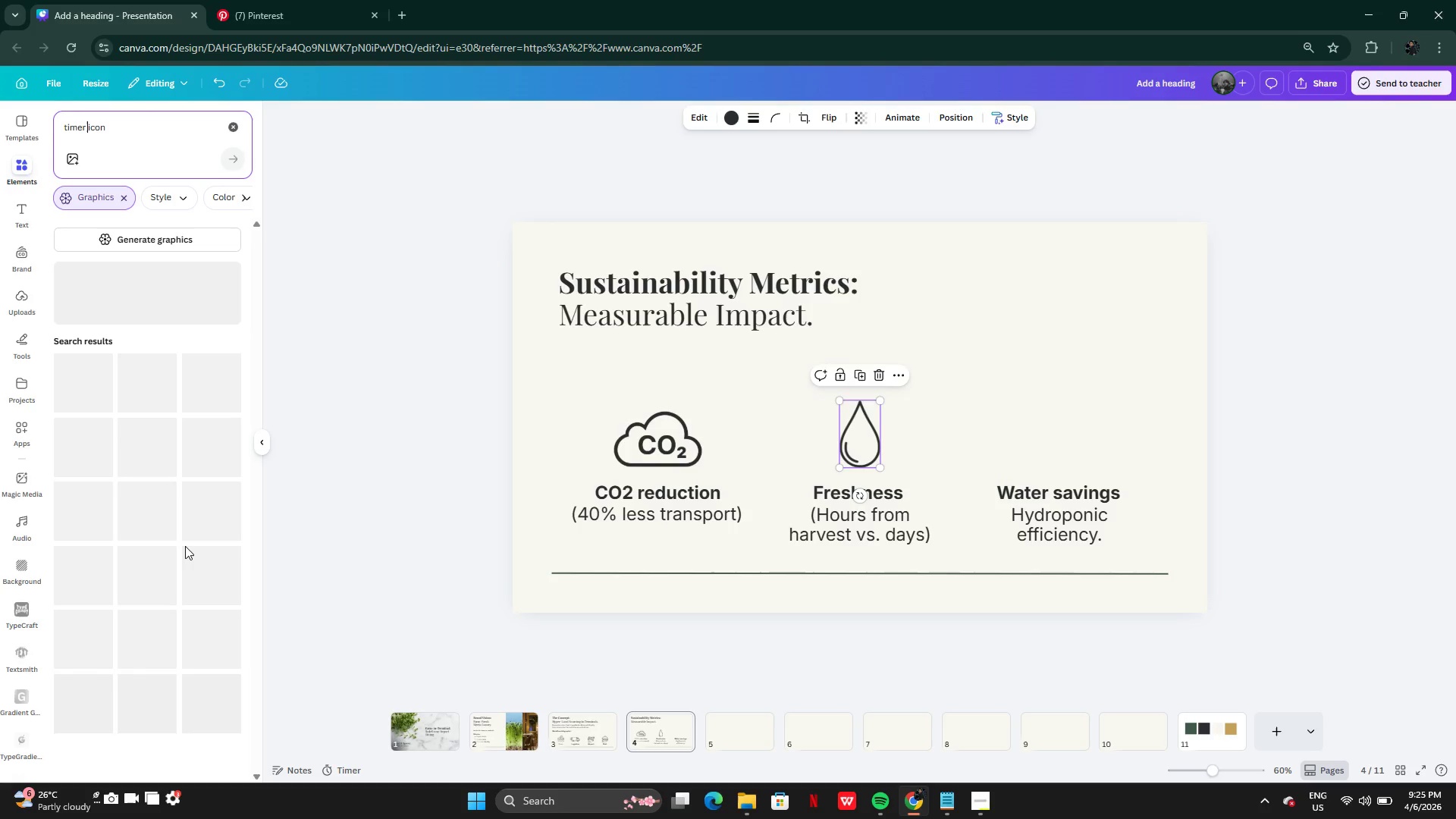 
left_click([222, 390])
 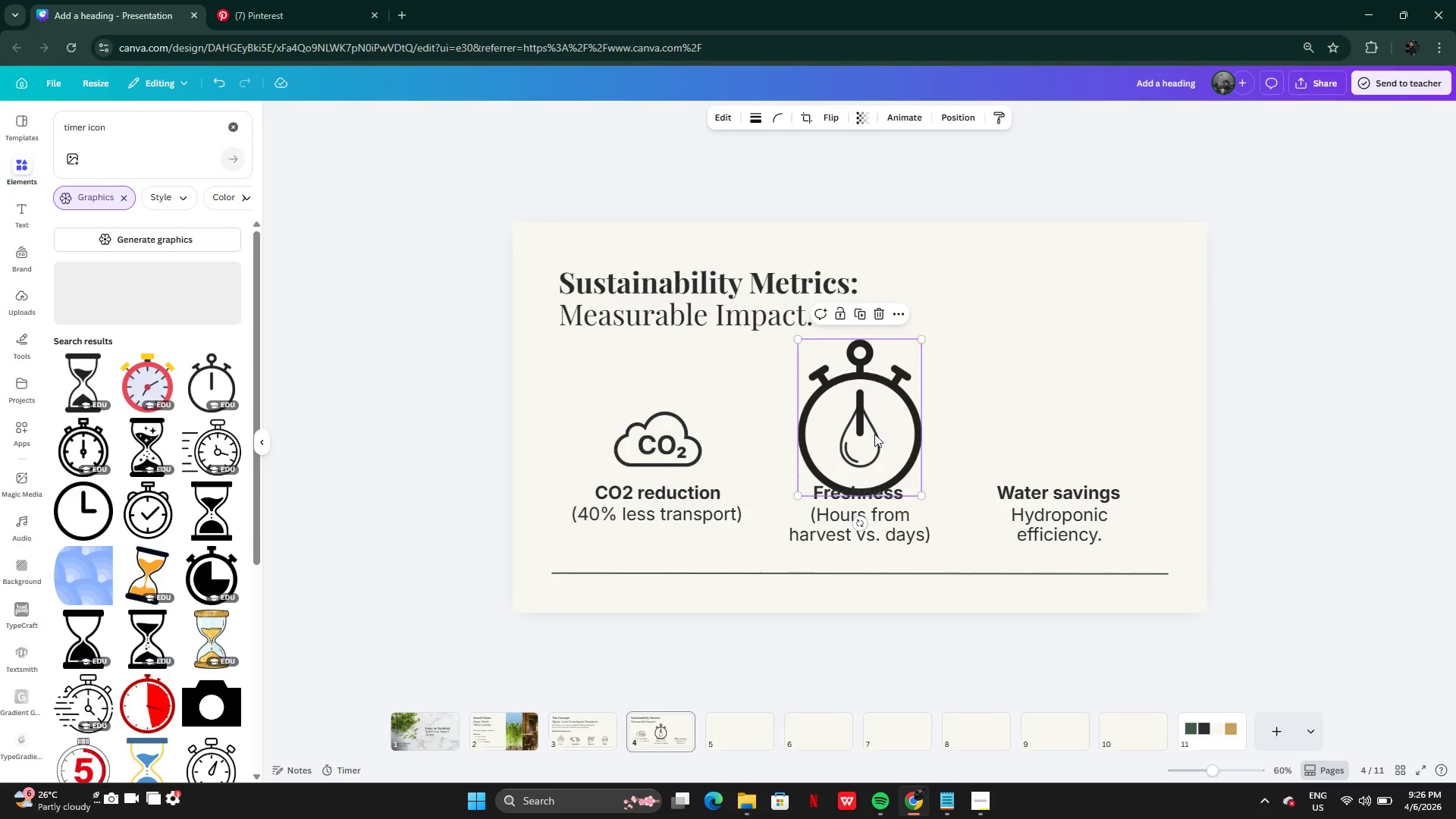 
left_click_drag(start_coordinate=[872, 437], to_coordinate=[1040, 420])
 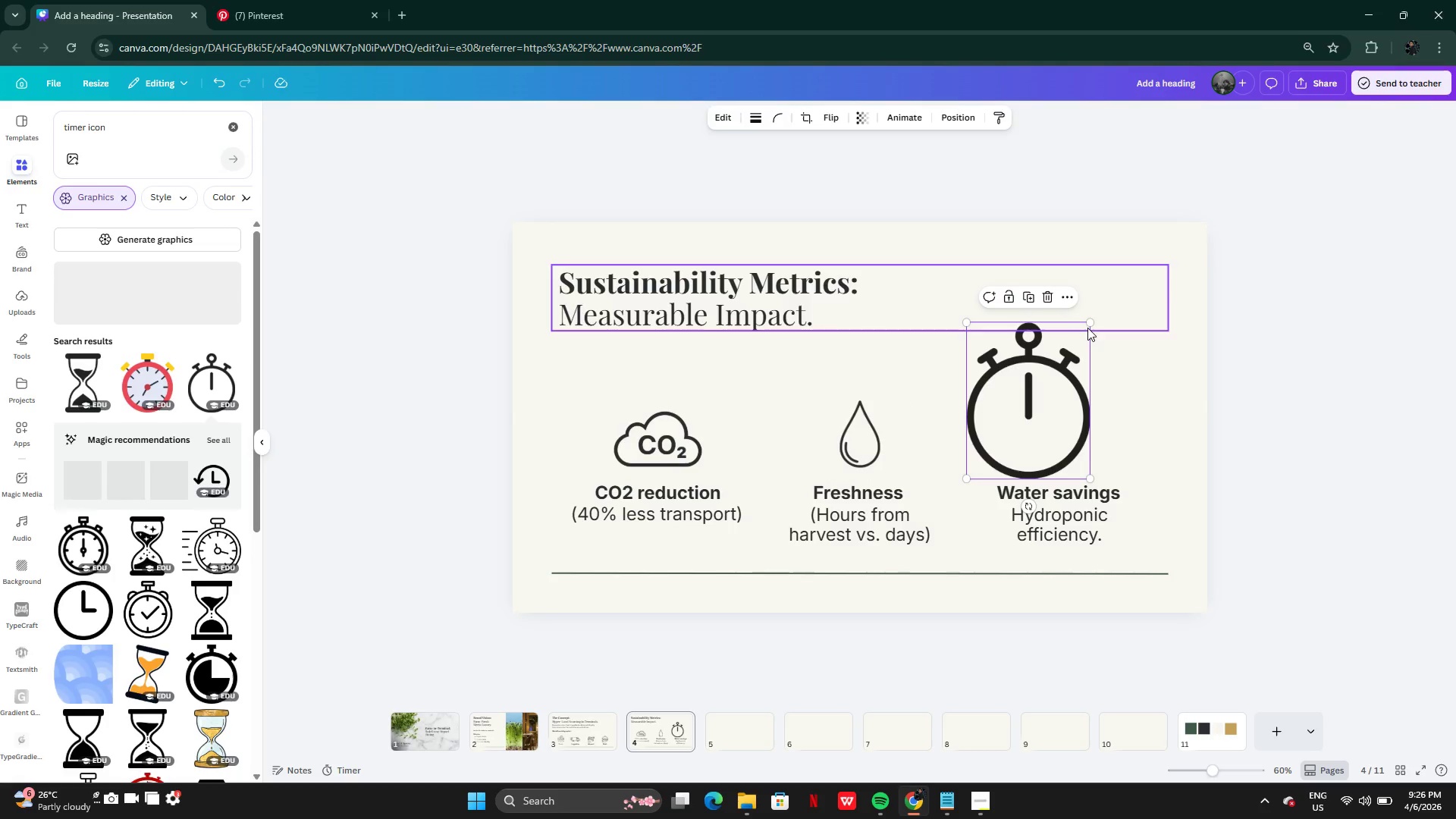 
left_click_drag(start_coordinate=[1087, 322], to_coordinate=[1040, 406])
 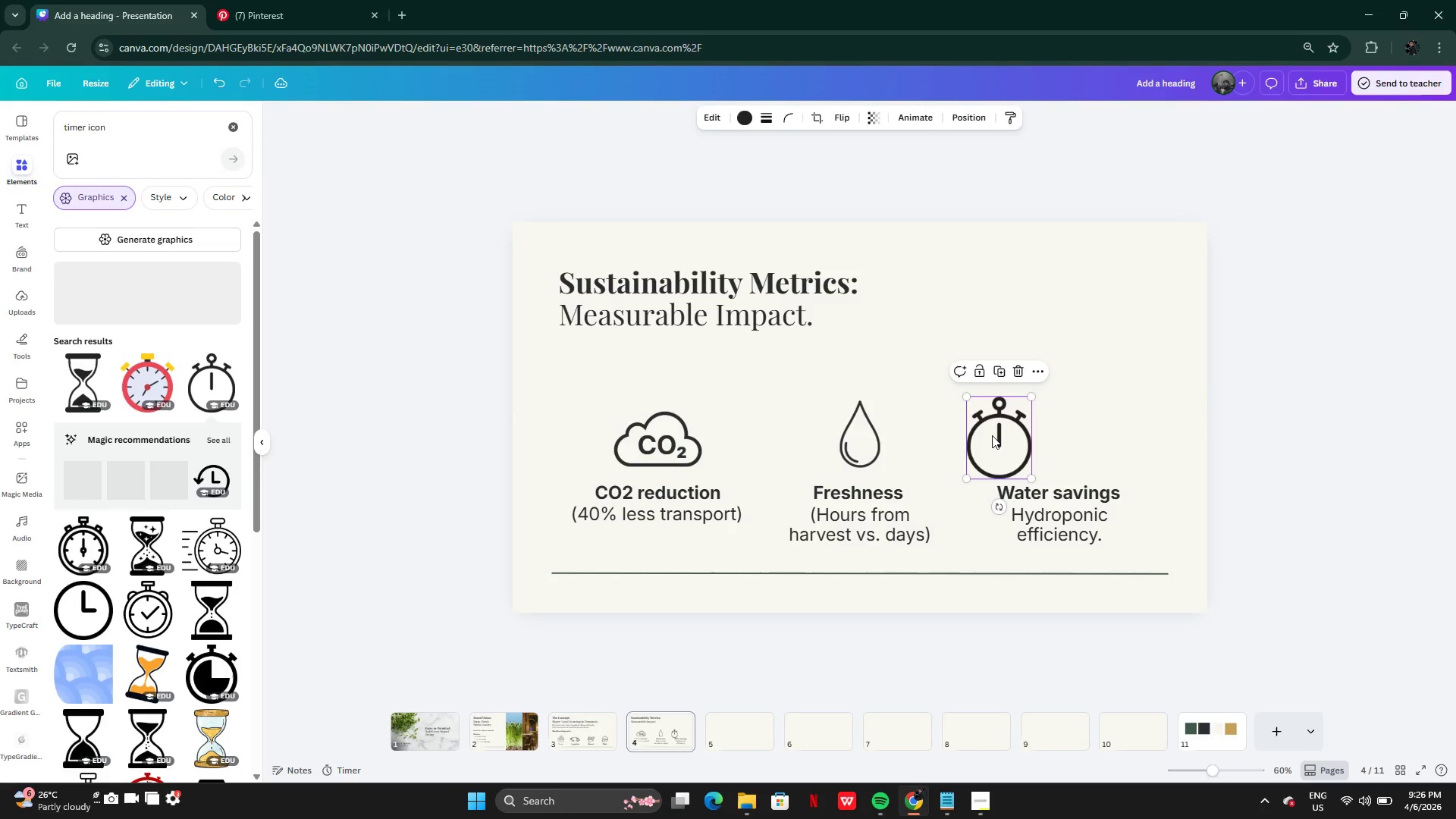 
left_click([992, 435])
 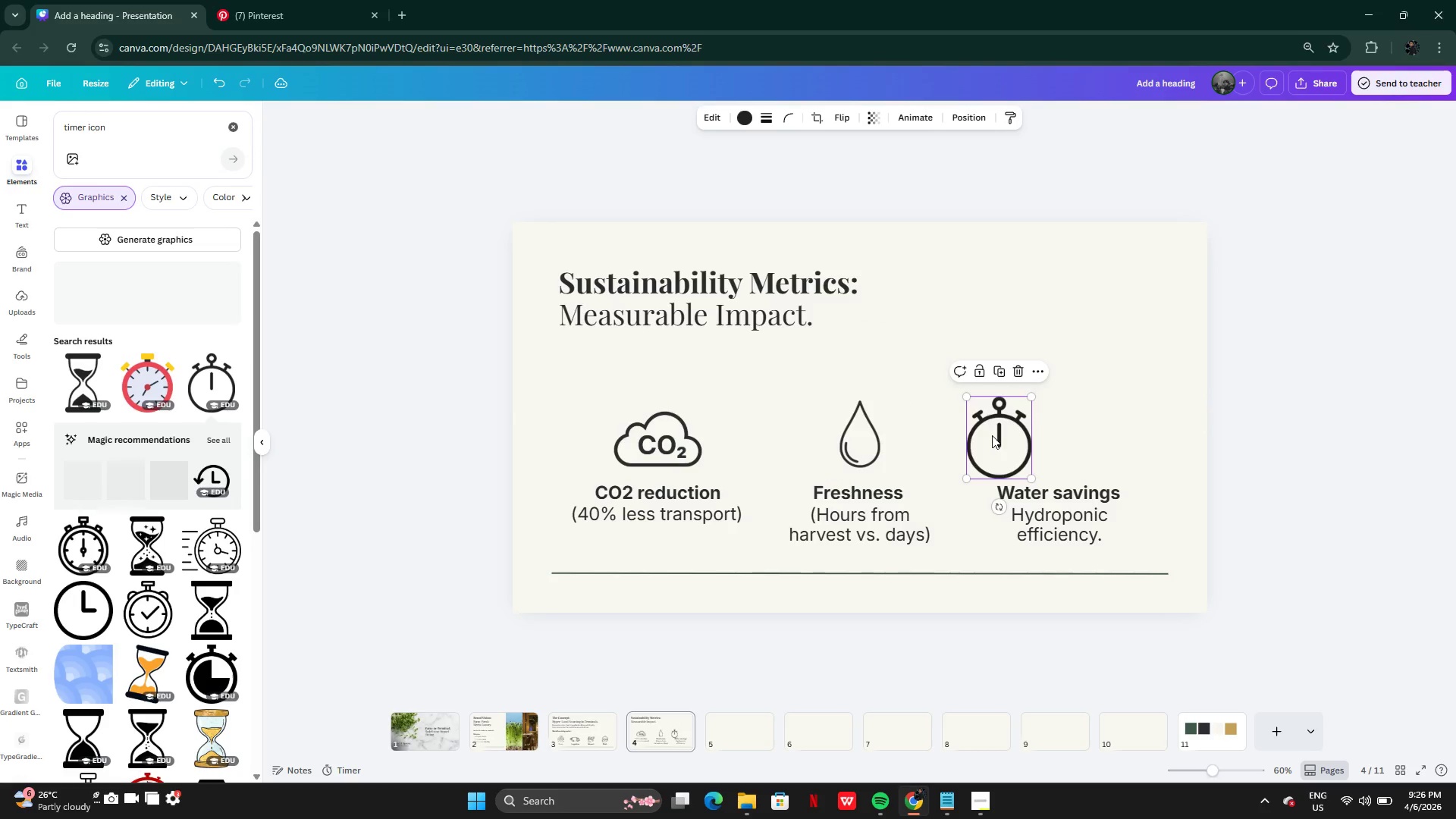 
left_click_drag(start_coordinate=[992, 435], to_coordinate=[1053, 431])
 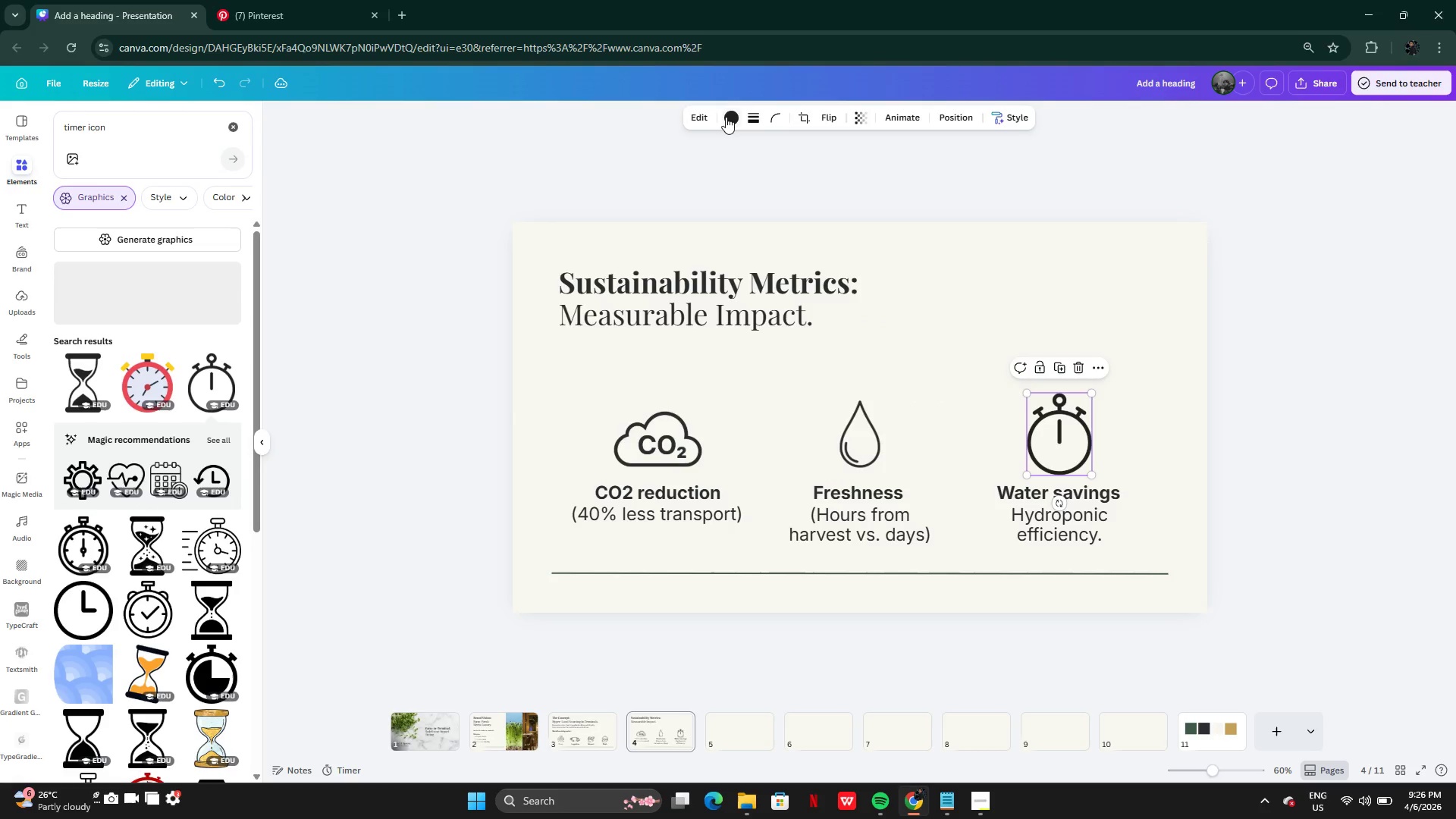 
left_click([726, 117])
 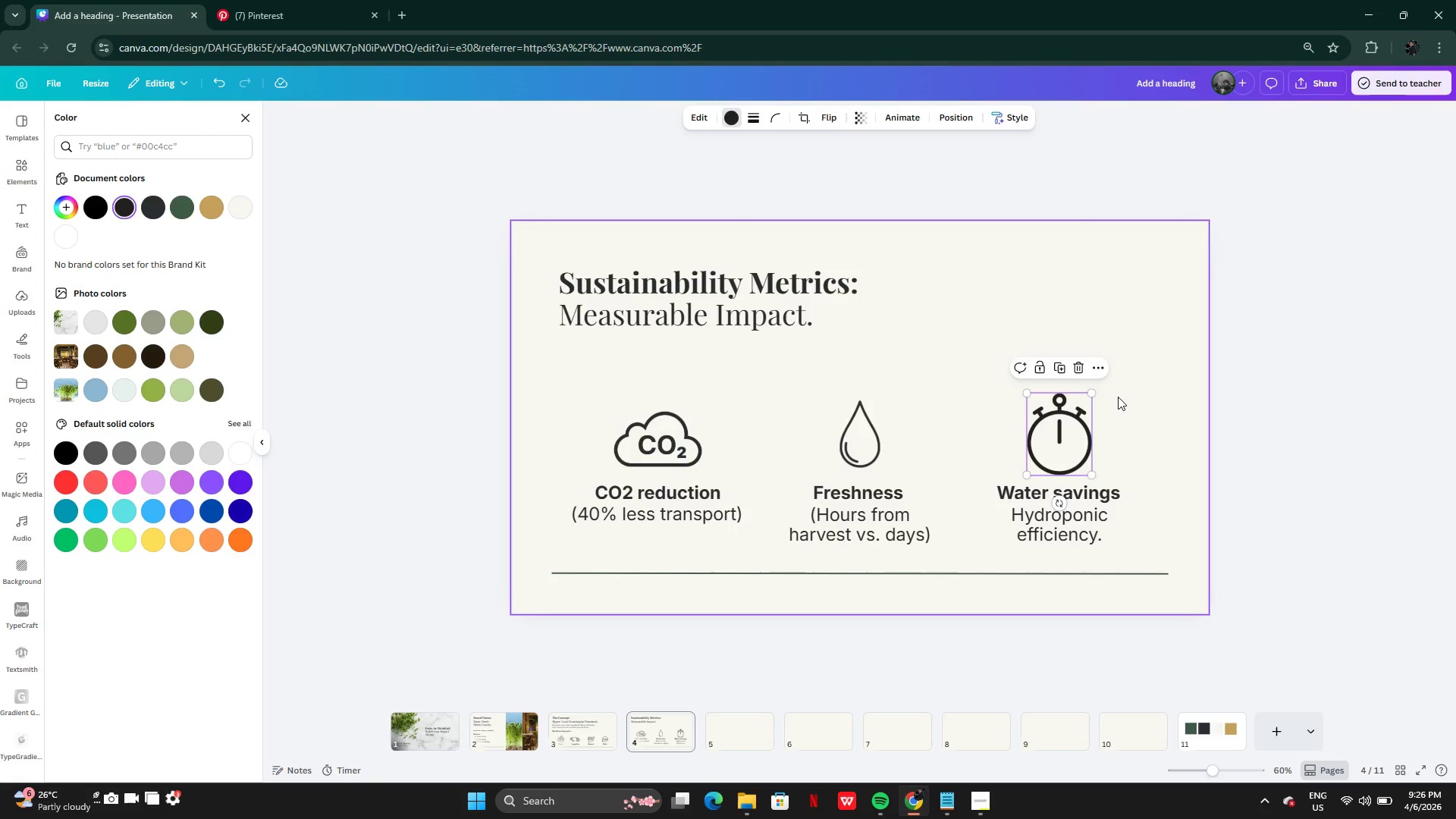 
left_click_drag(start_coordinate=[1093, 394], to_coordinate=[1084, 416])
 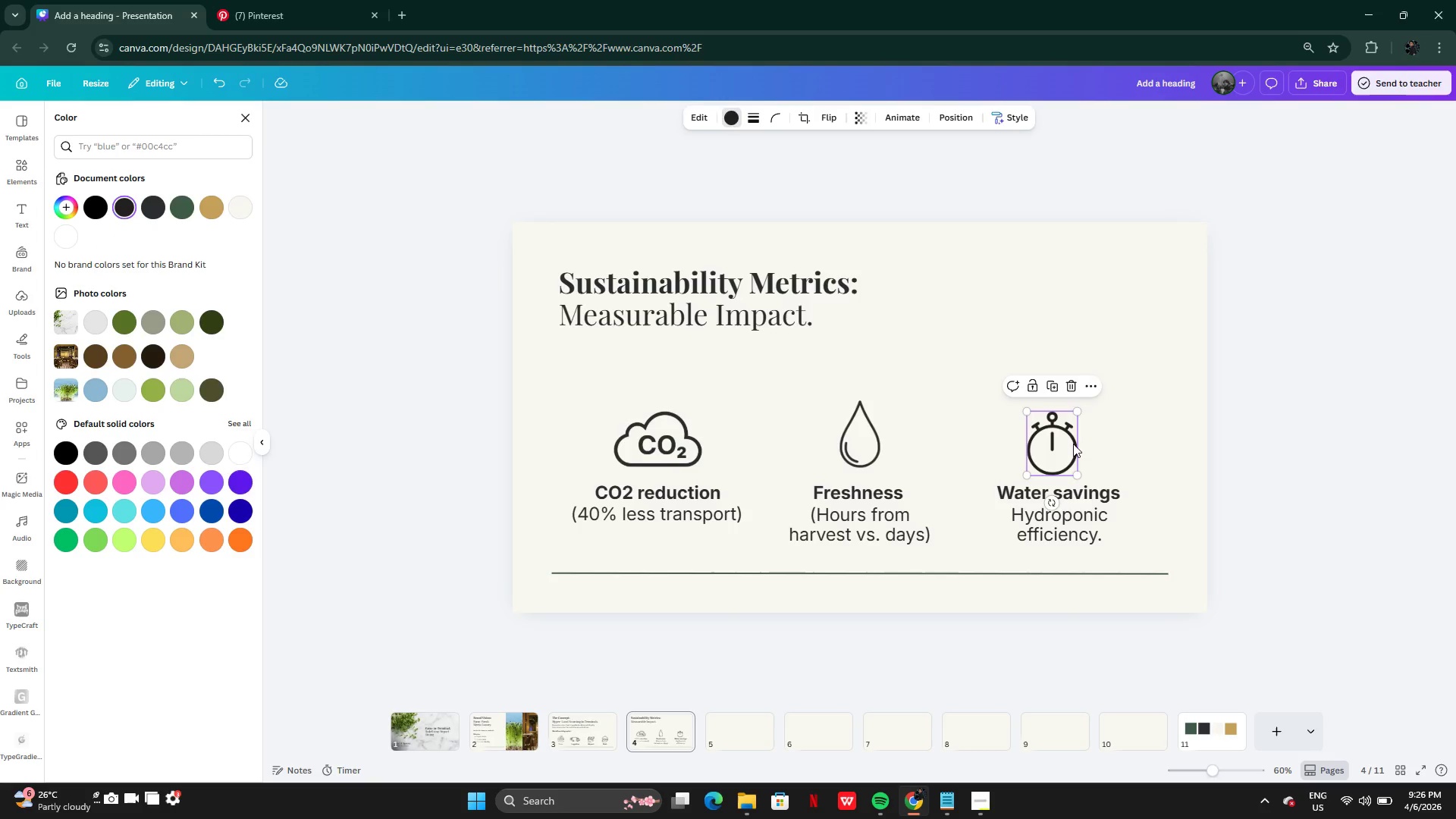 
double_click([1073, 444])
 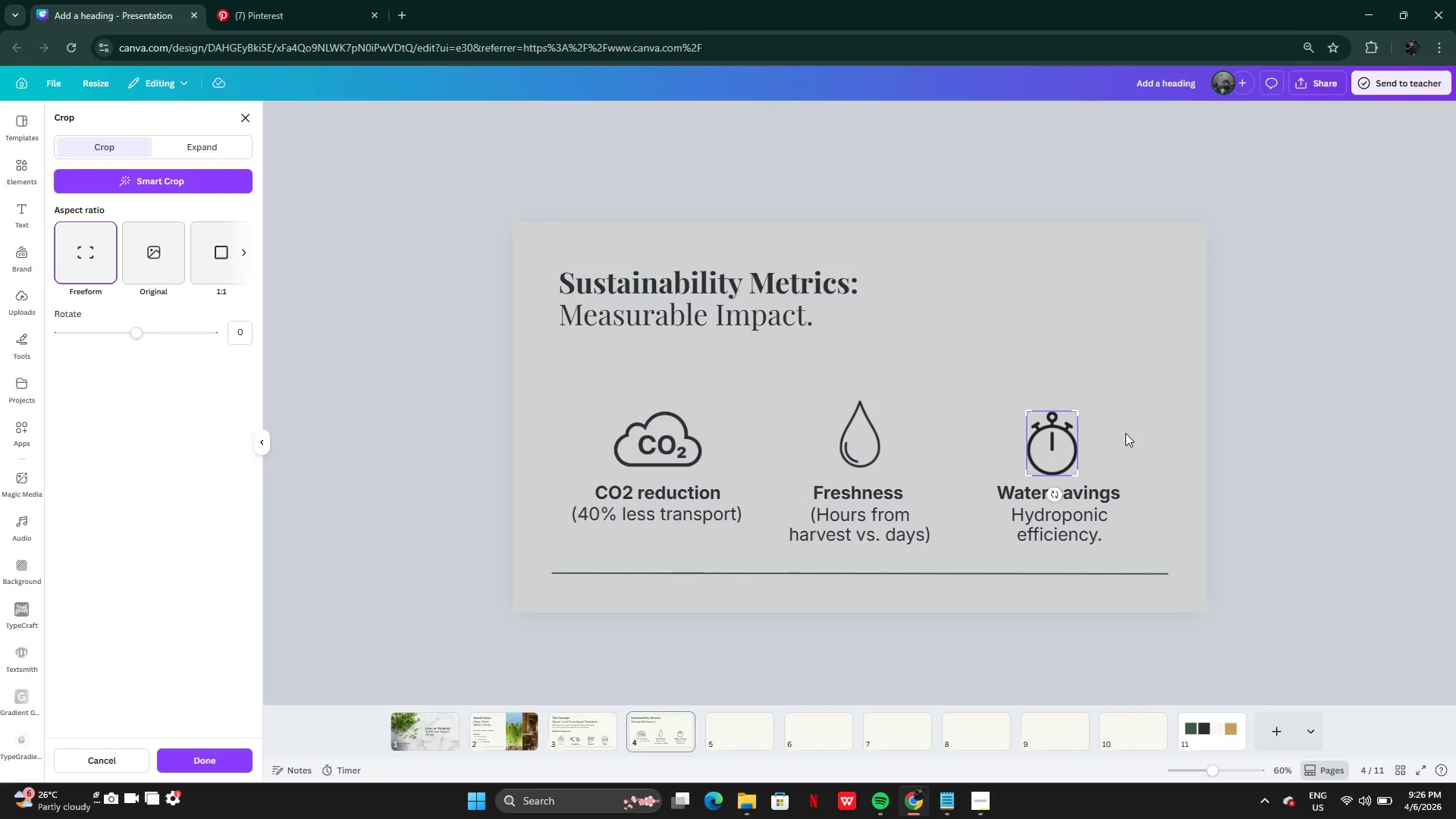 
double_click([1125, 433])
 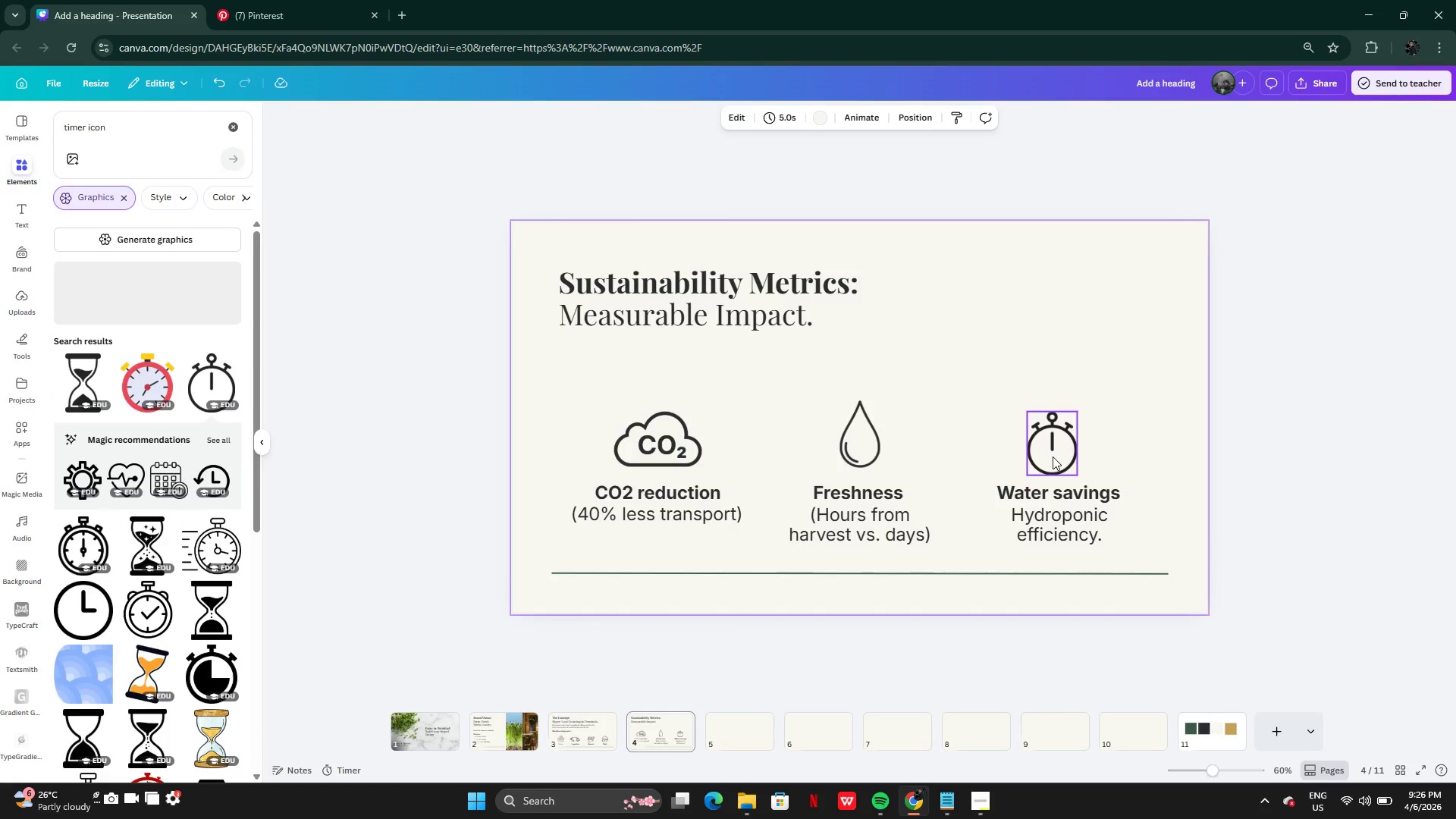 
left_click_drag(start_coordinate=[1053, 457], to_coordinate=[1061, 450])
 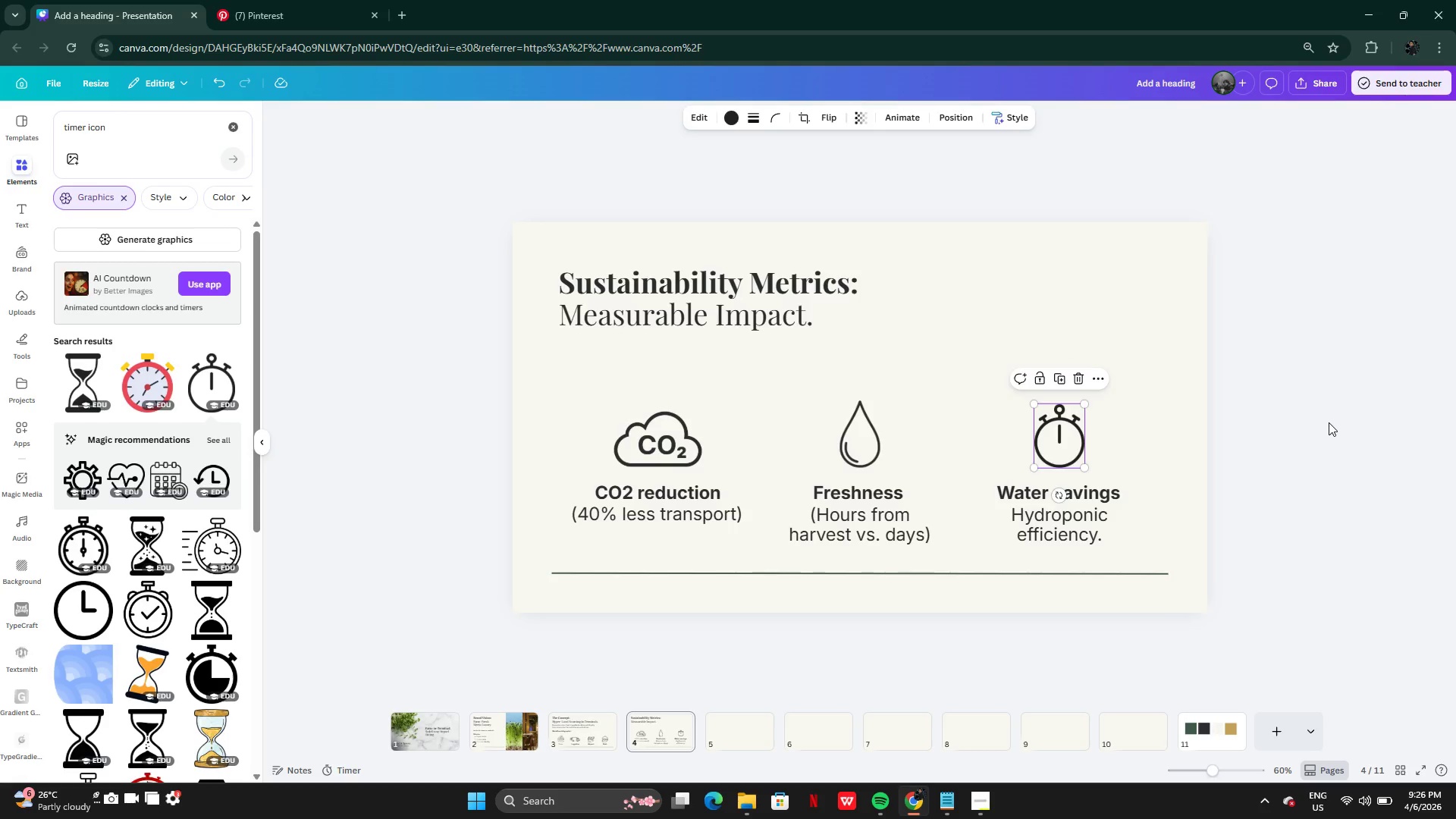 
left_click([1329, 422])
 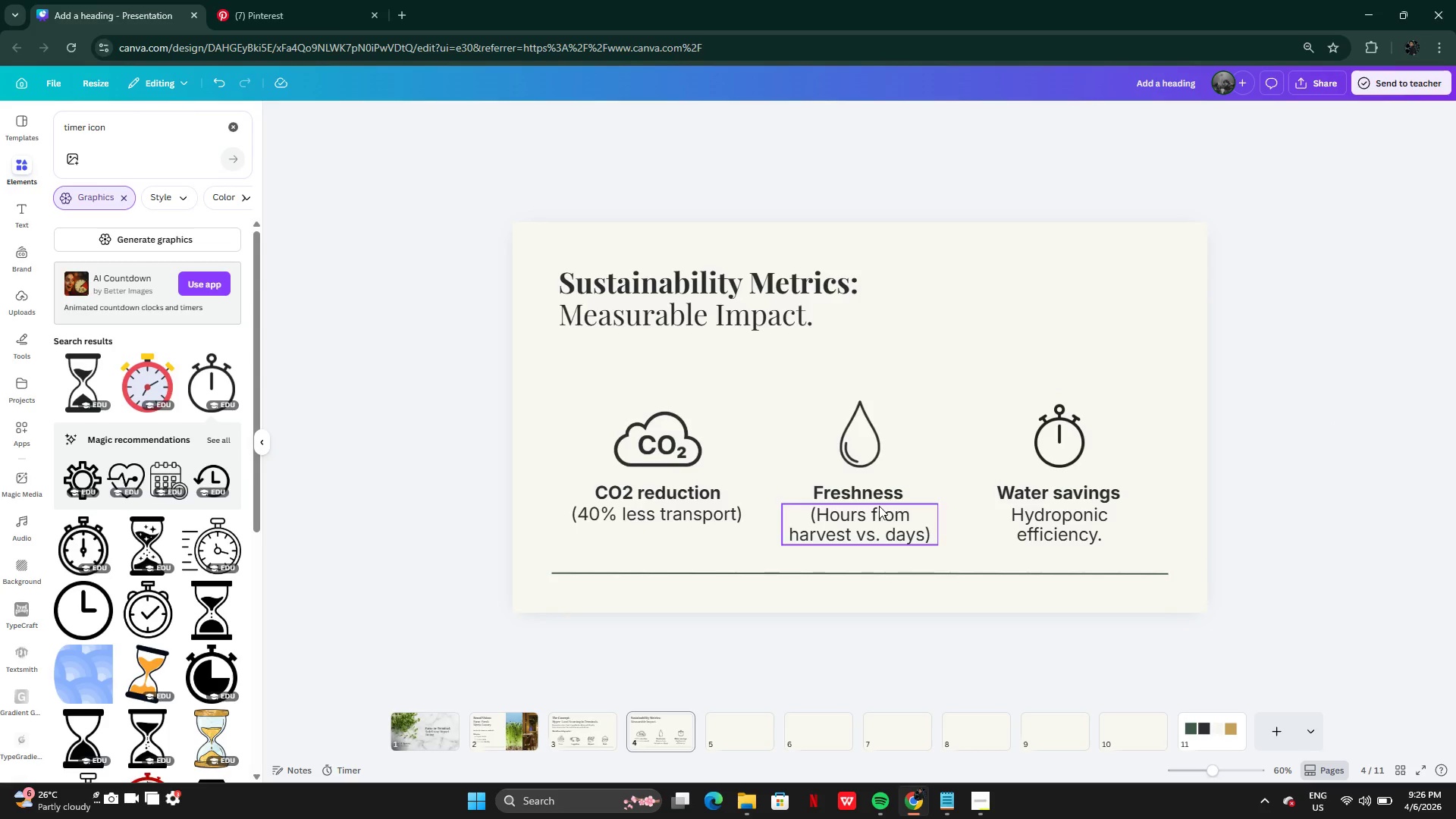 
left_click_drag(start_coordinate=[557, 386], to_coordinate=[1141, 554])
 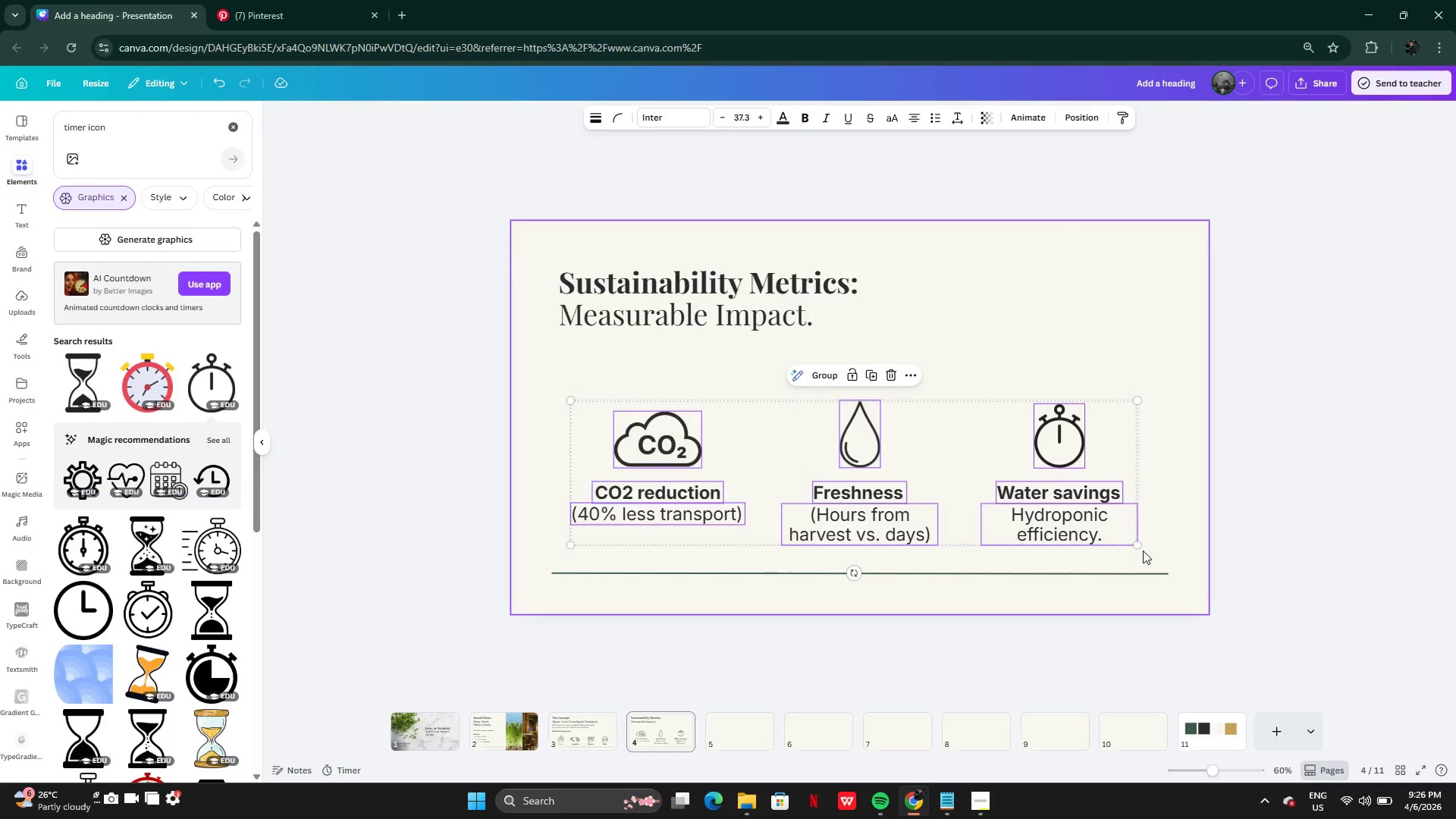 
wait(6.91)
 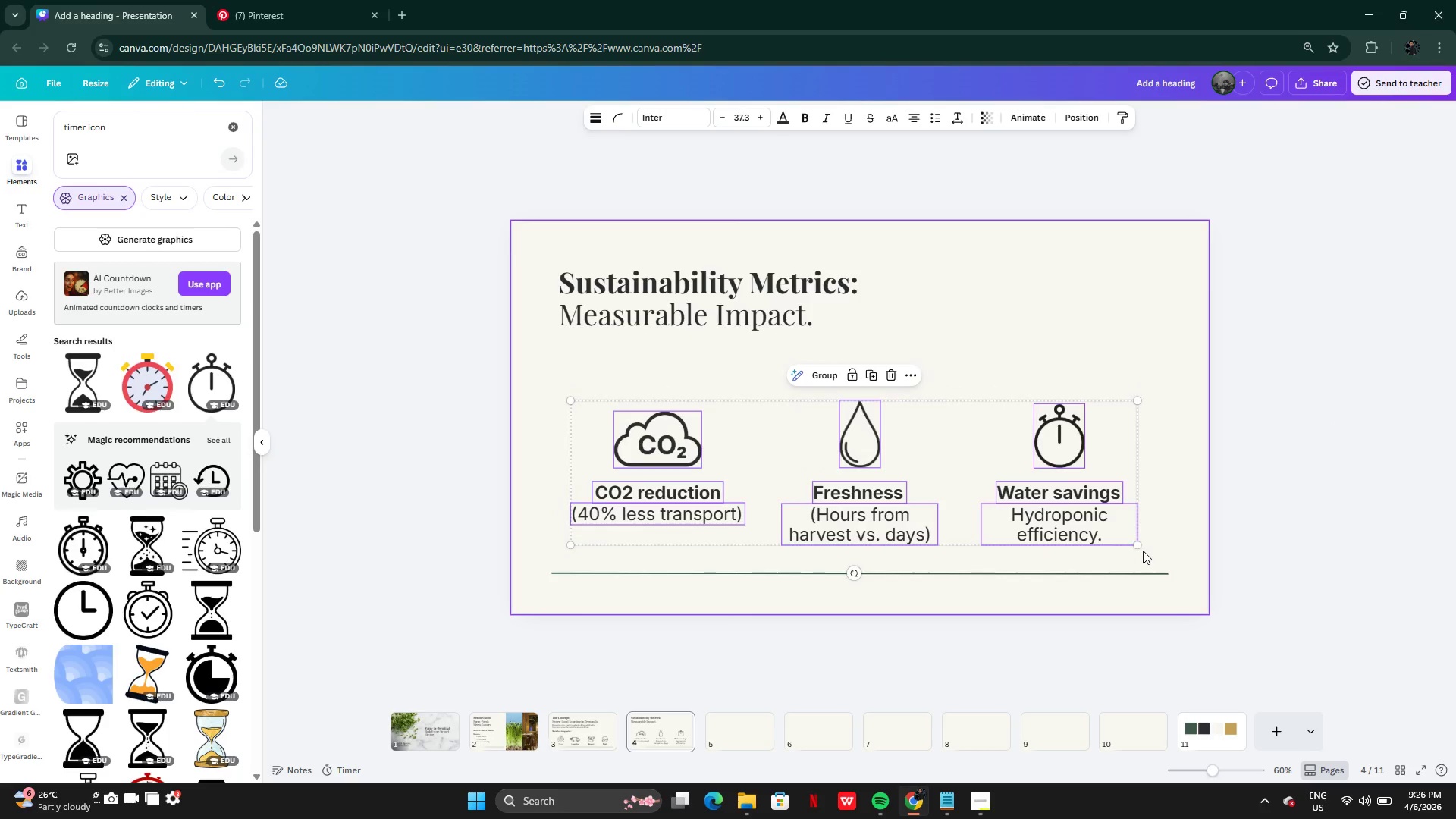 
left_click_drag(start_coordinate=[971, 534], to_coordinate=[971, 516])
 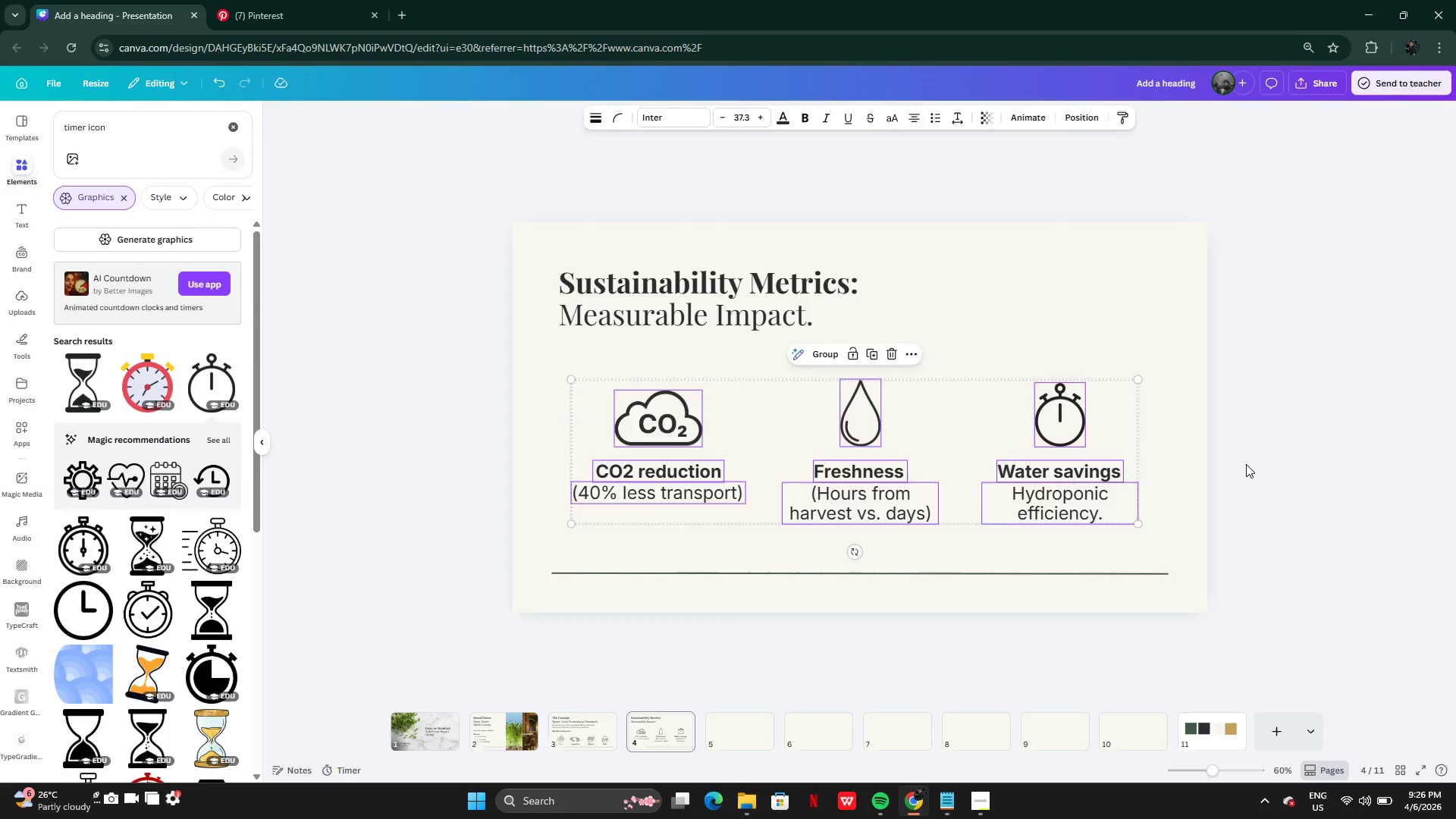 
left_click([1247, 463])
 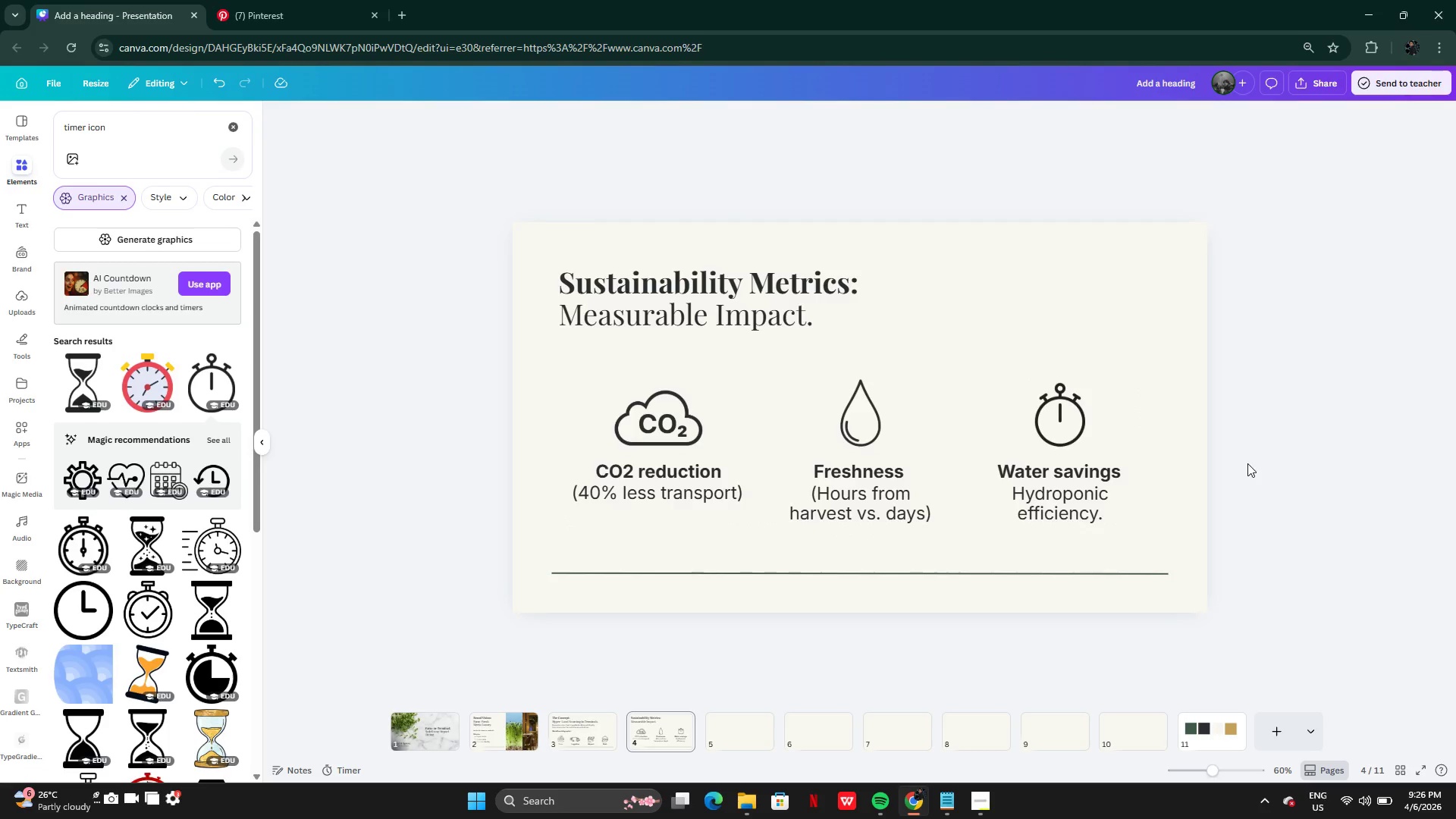 
wait(9.42)
 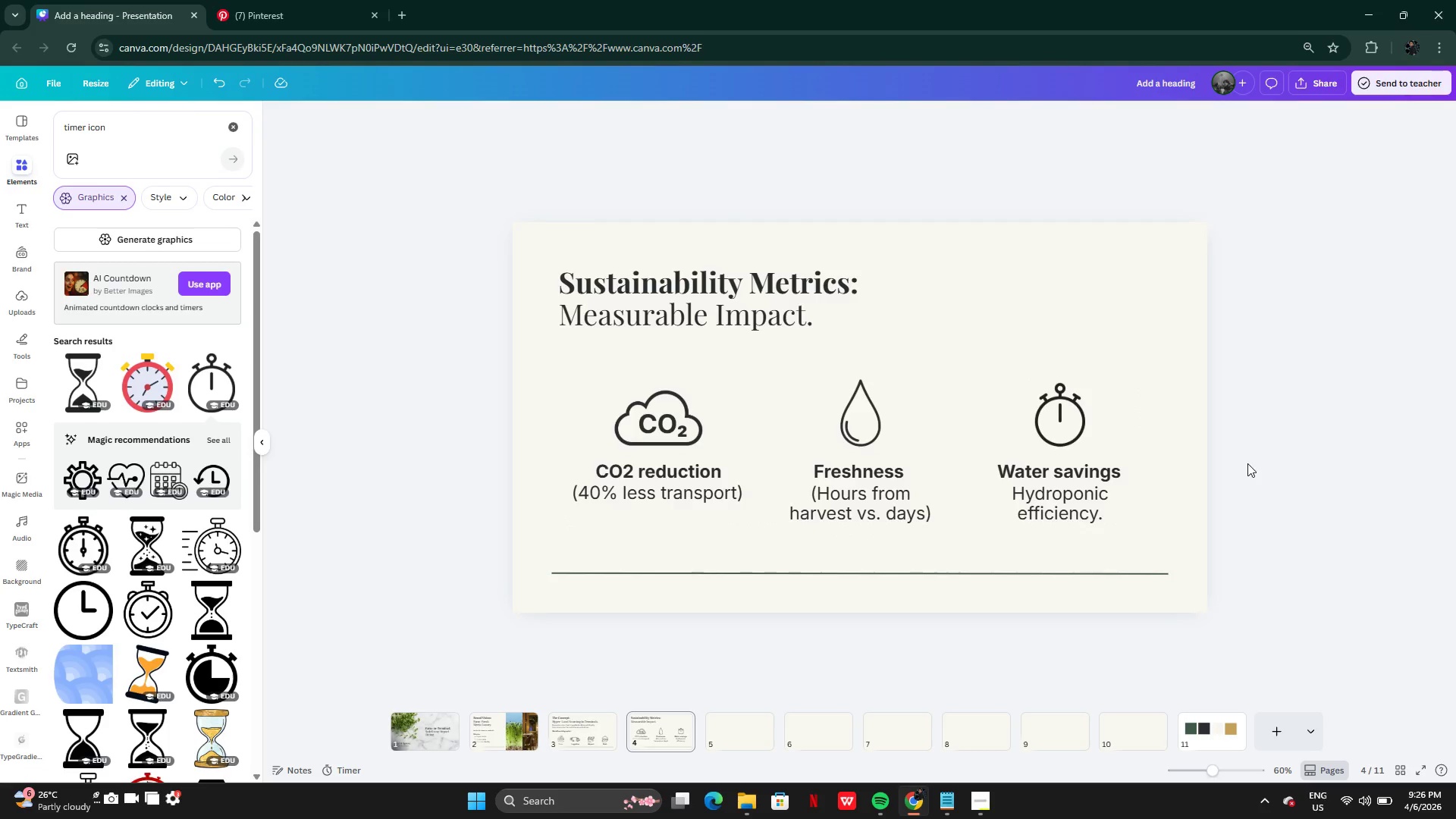 
left_click([582, 736])
 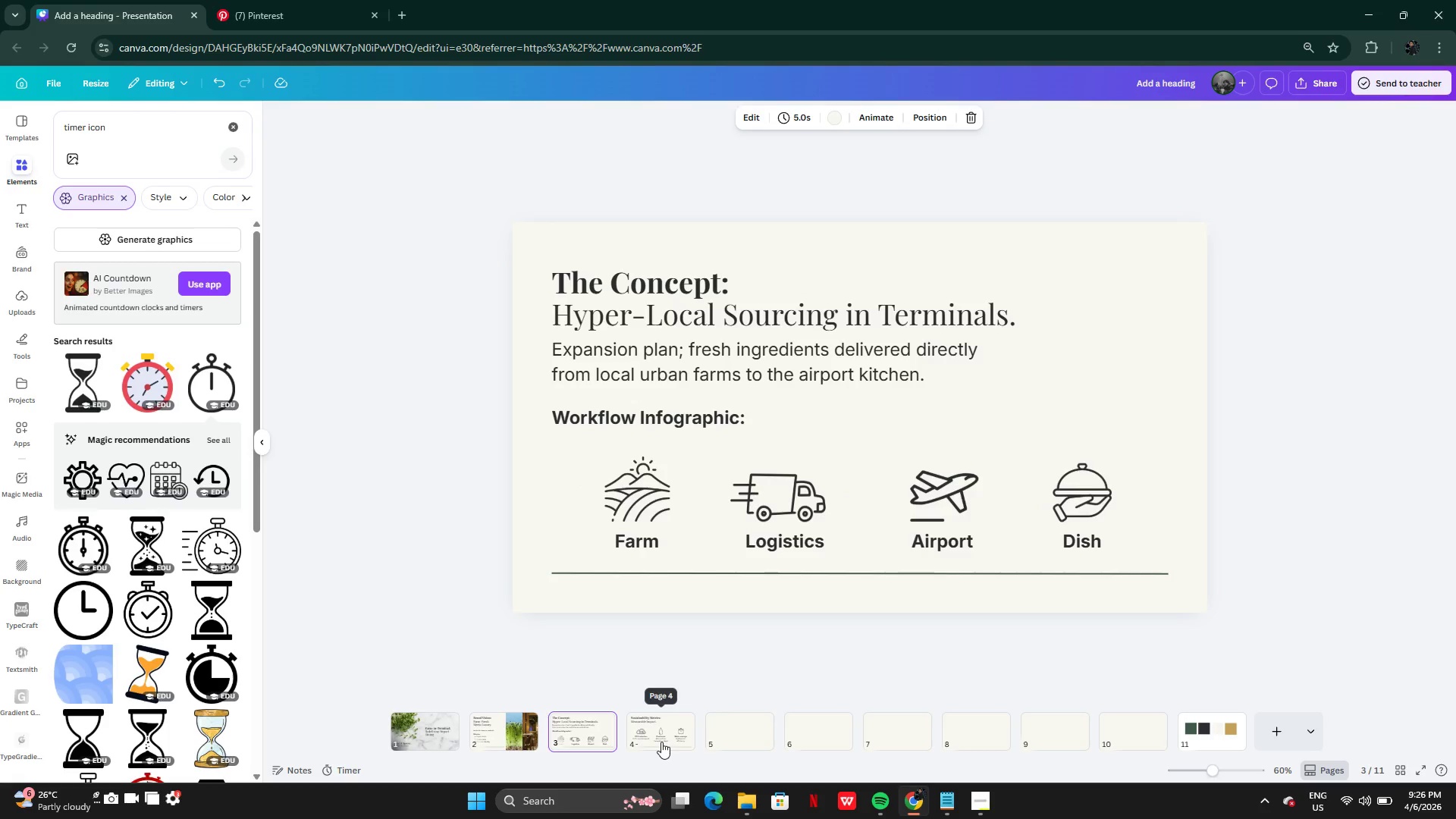 
left_click([661, 742])
 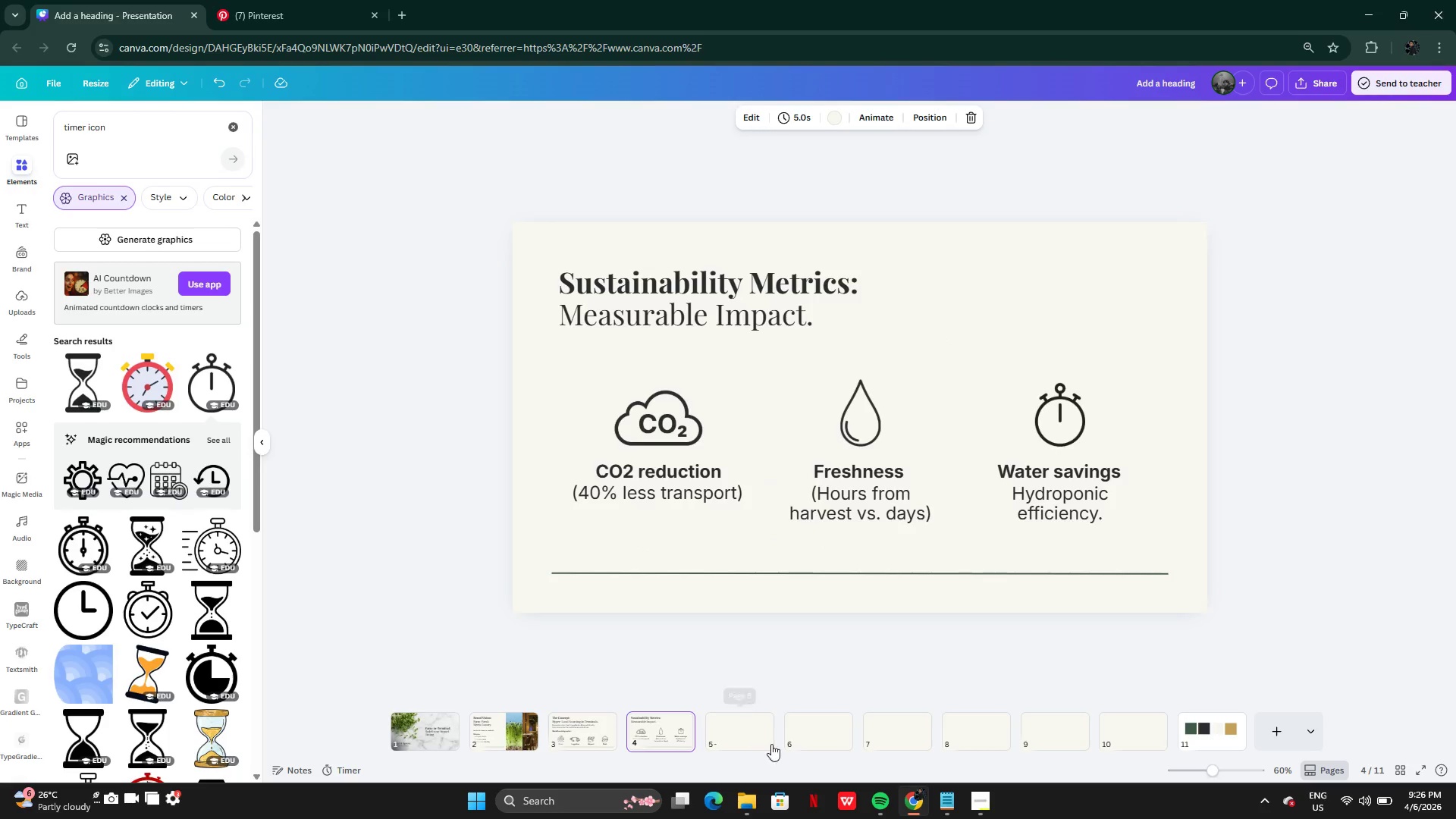 
mouse_move([737, 738])
 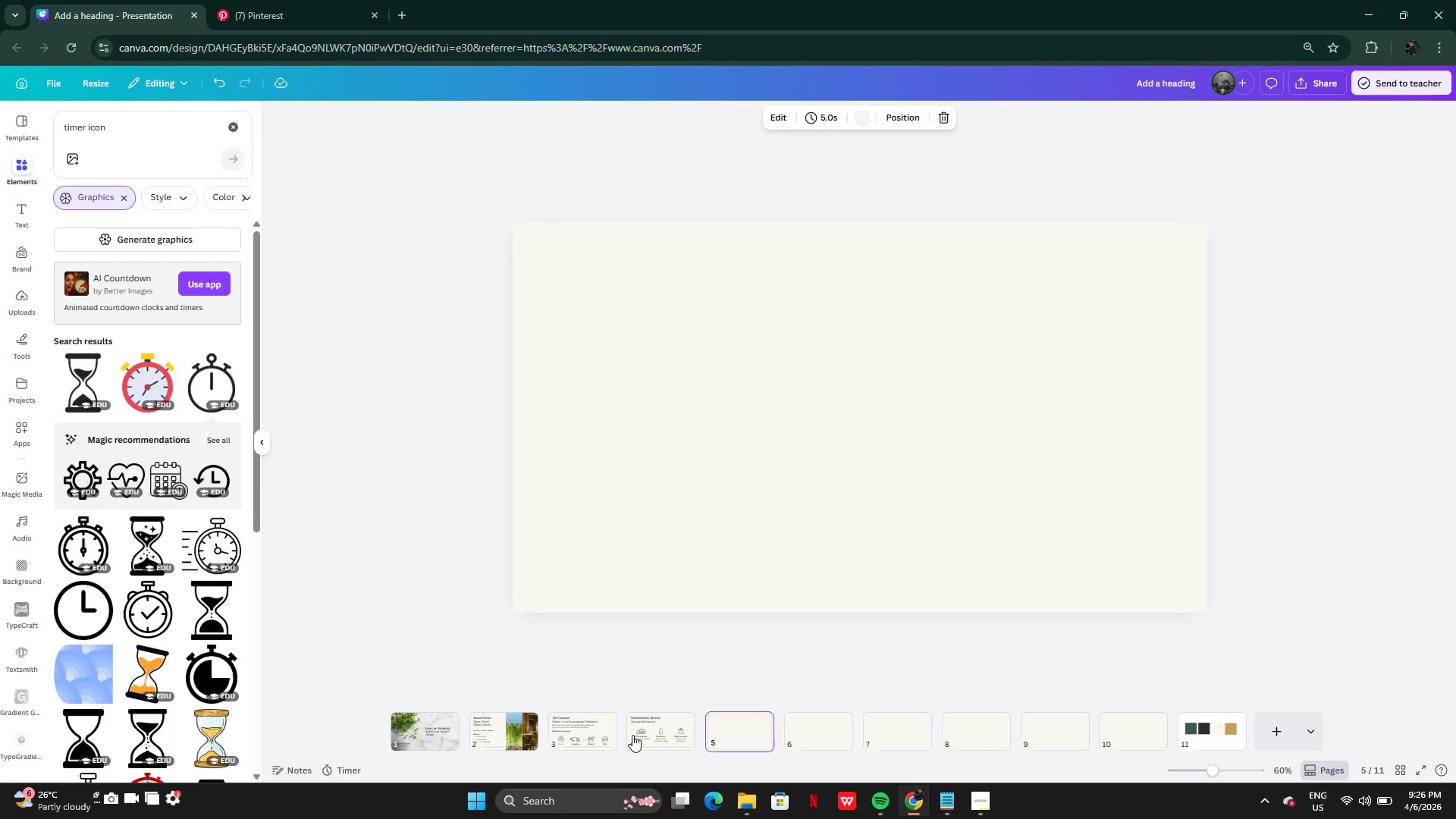 
left_click([632, 735])
 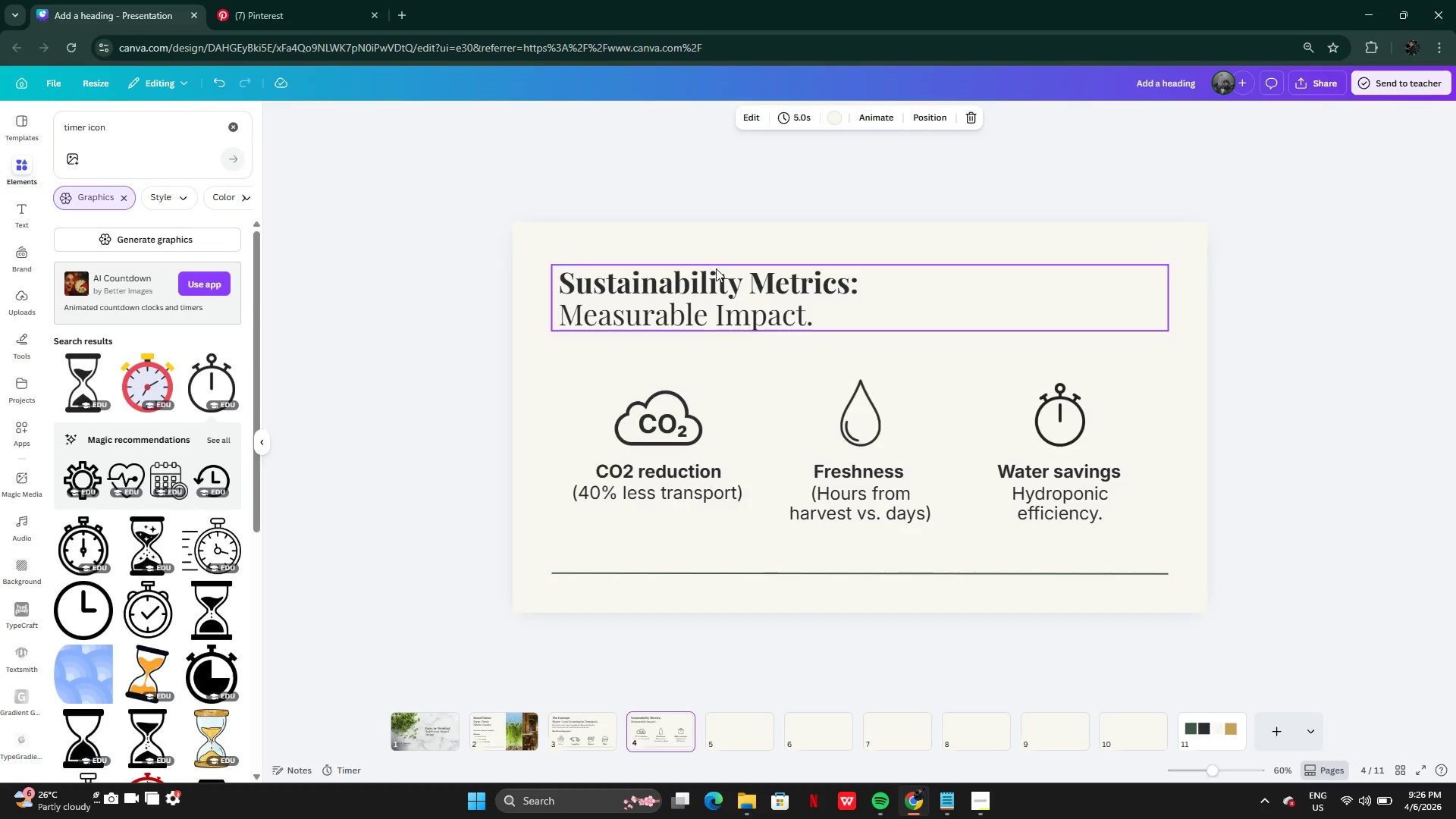 
left_click([716, 270])
 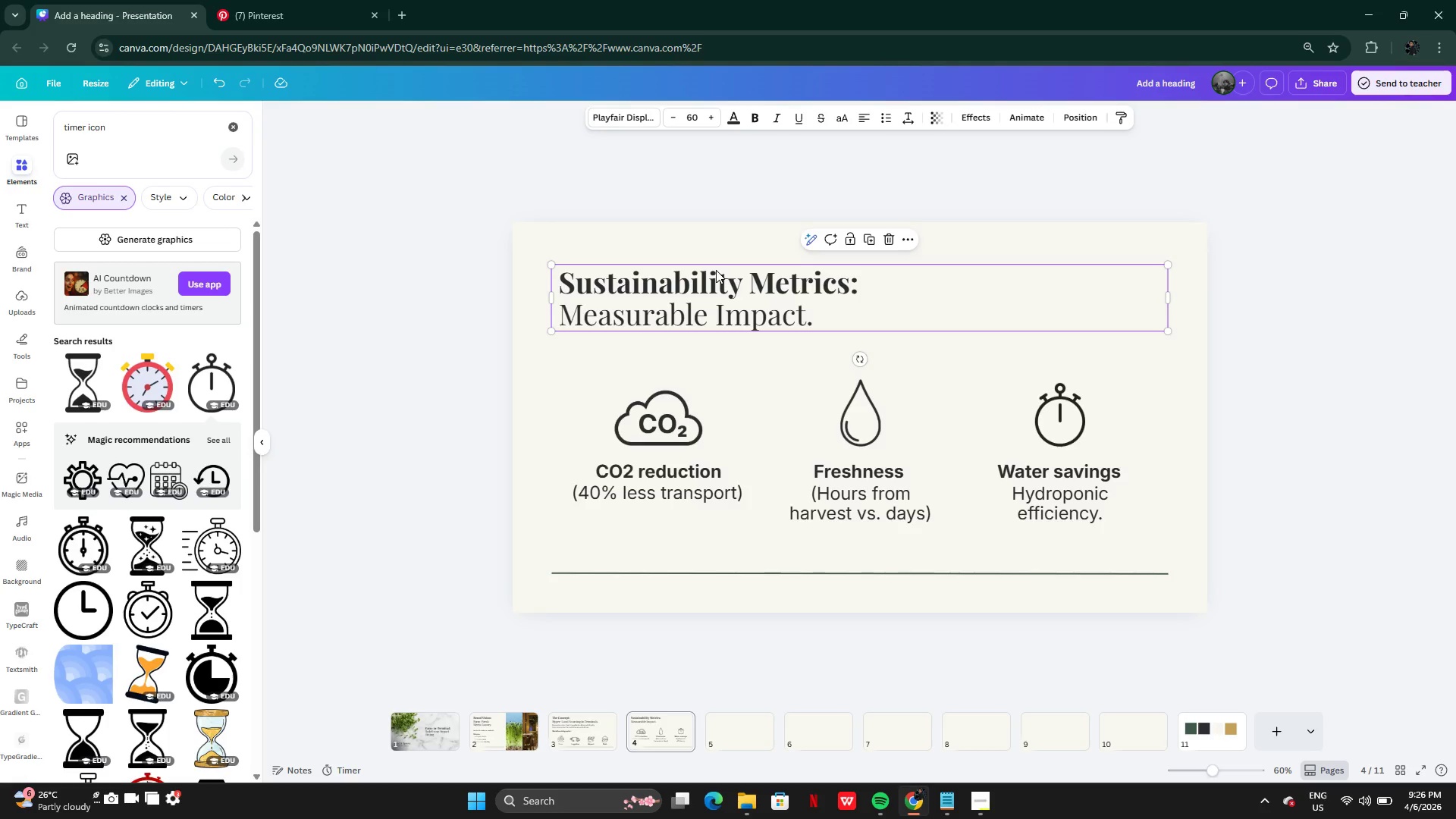 
key(Control+C)
 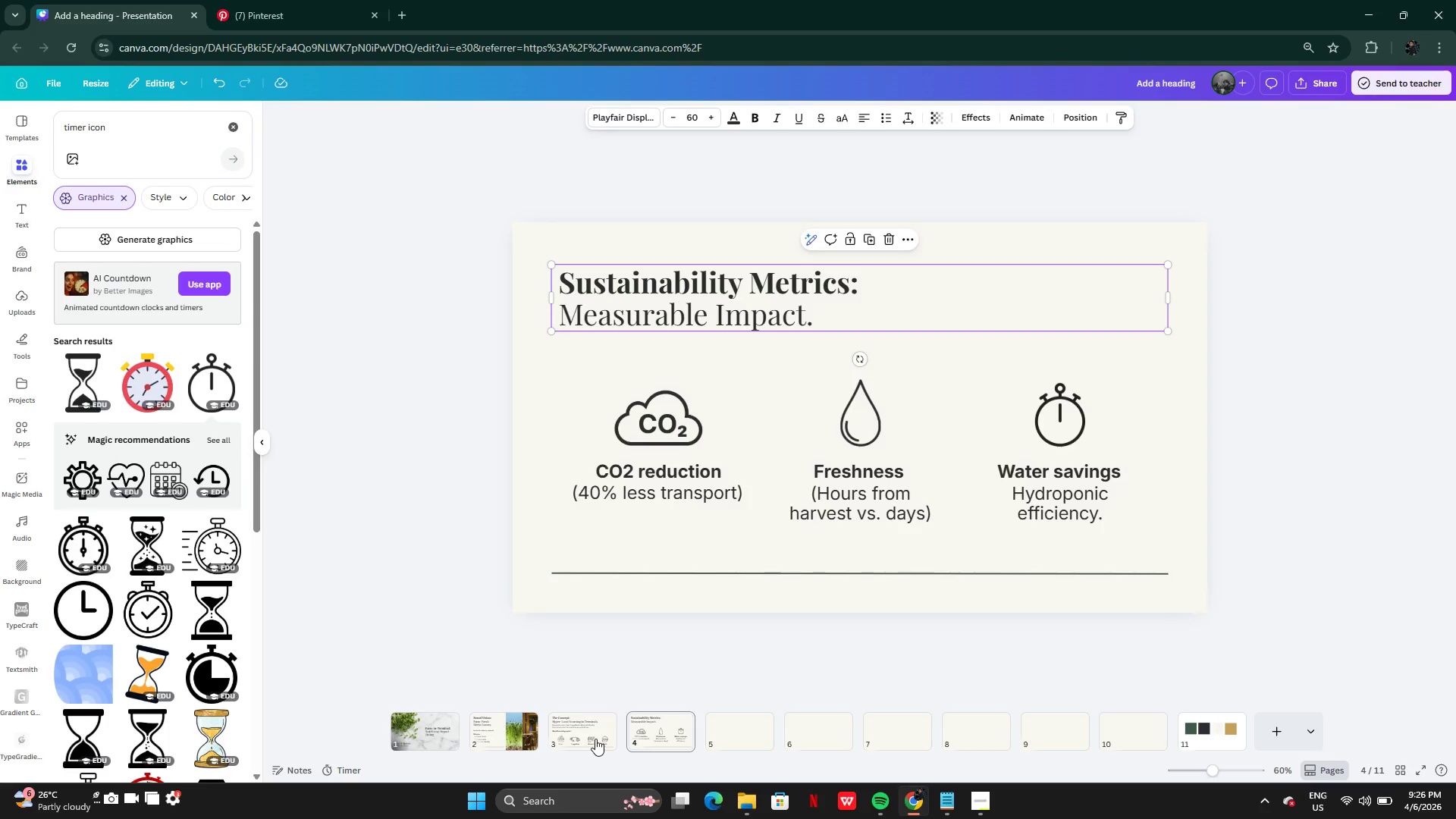 
left_click([595, 739])
 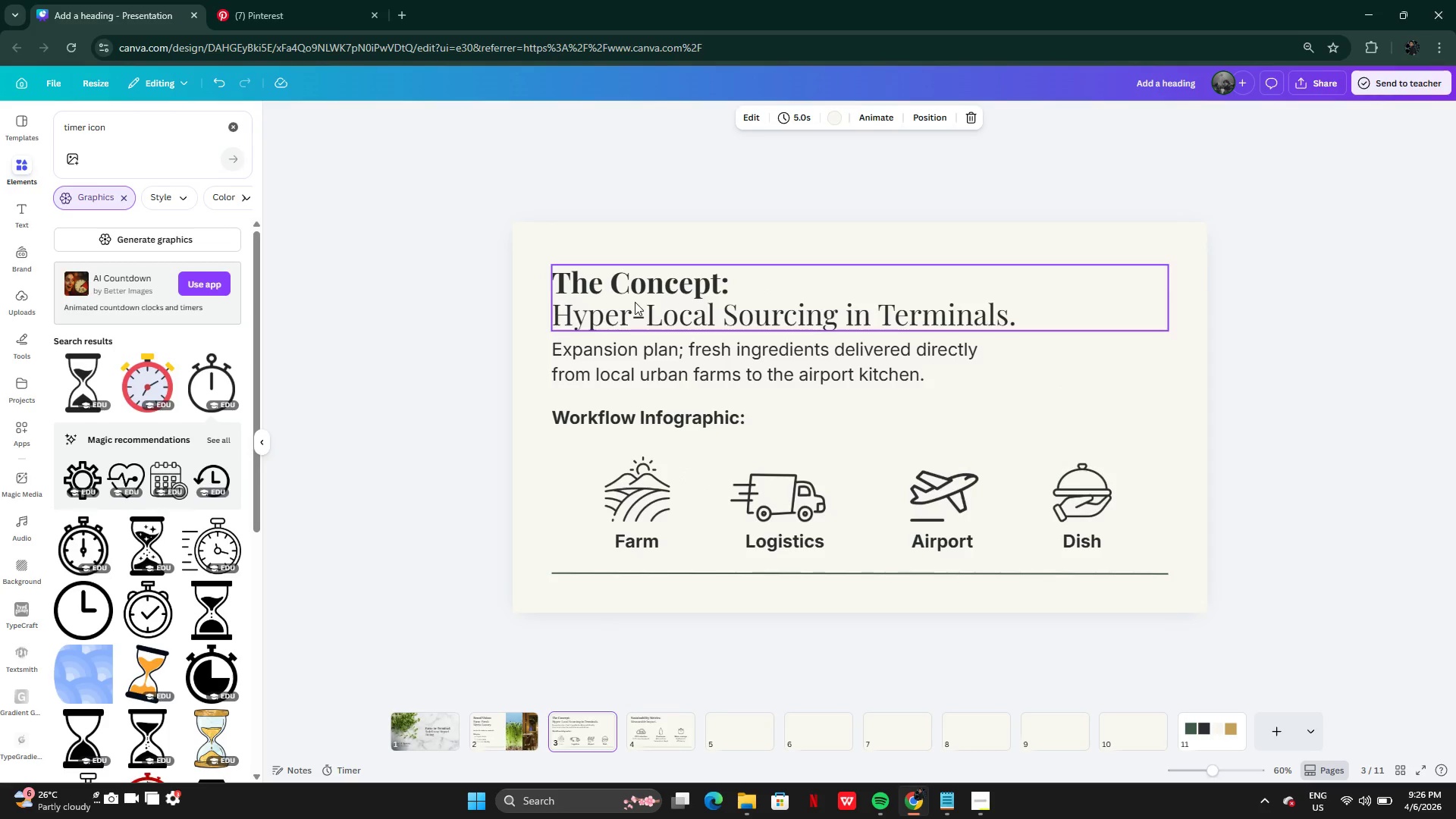 
left_click([635, 297])
 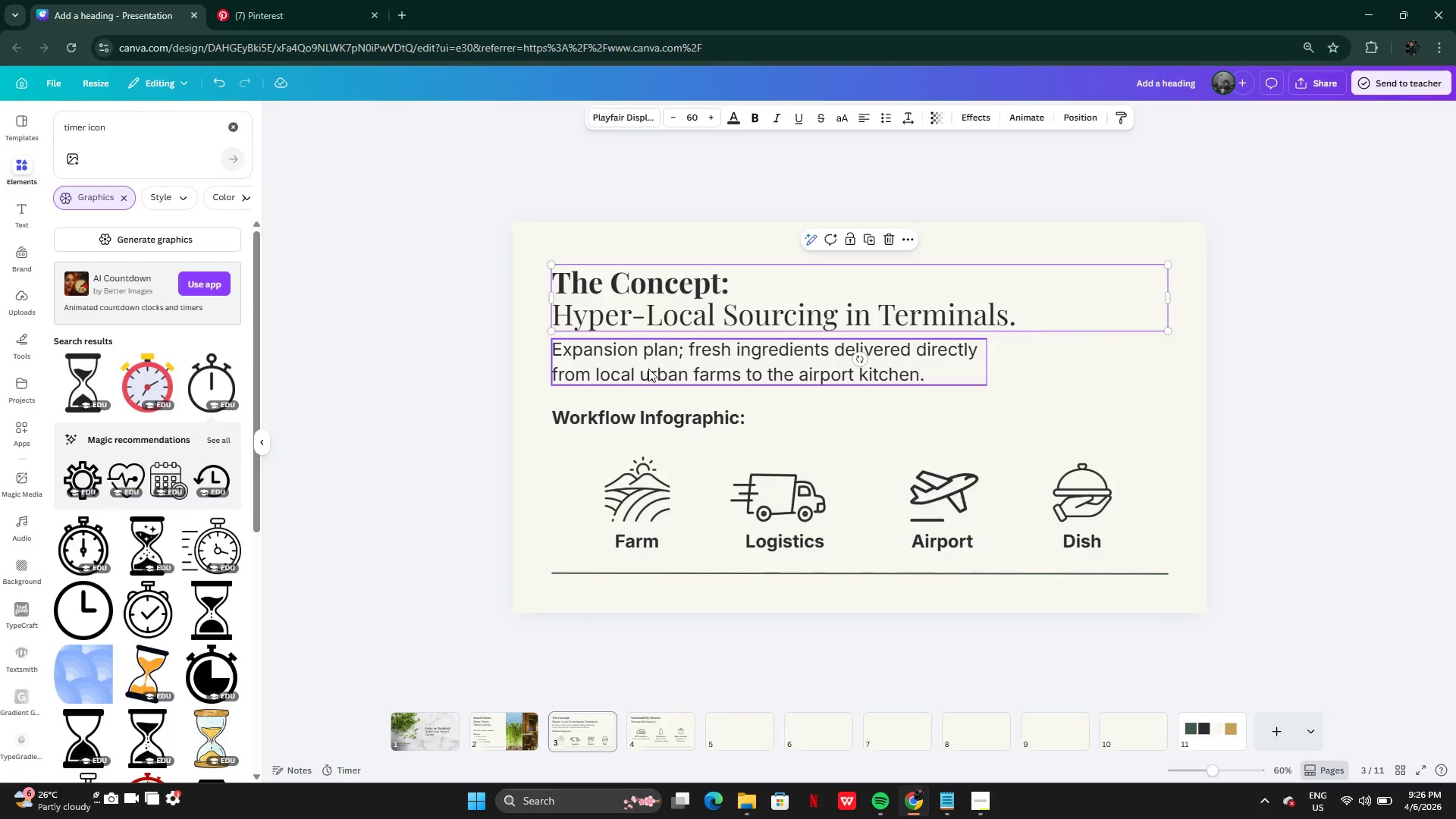 
hold_key(key=ShiftLeft, duration=1.11)
left_click([657, 362])
 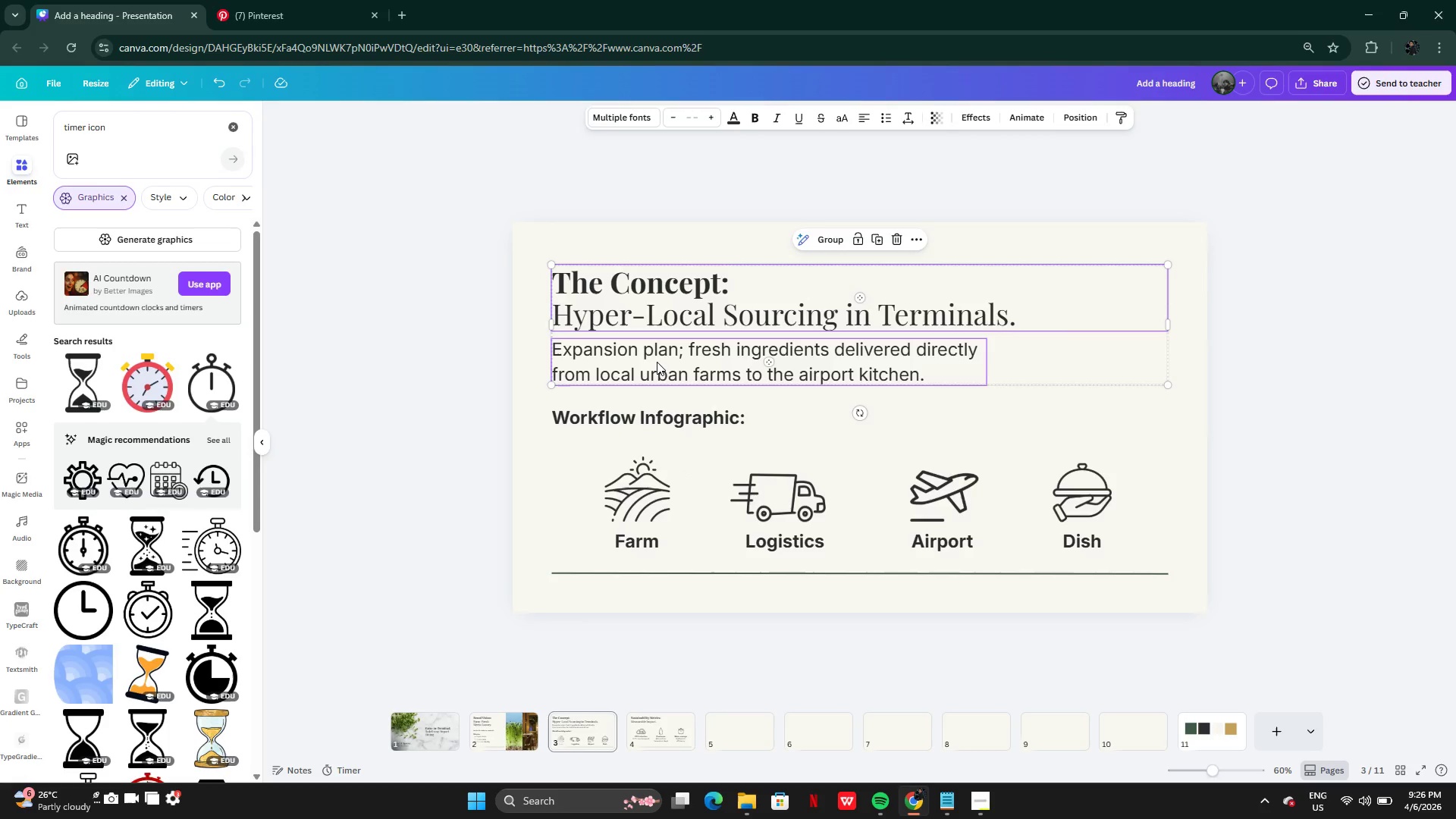 
key(Control+C)
 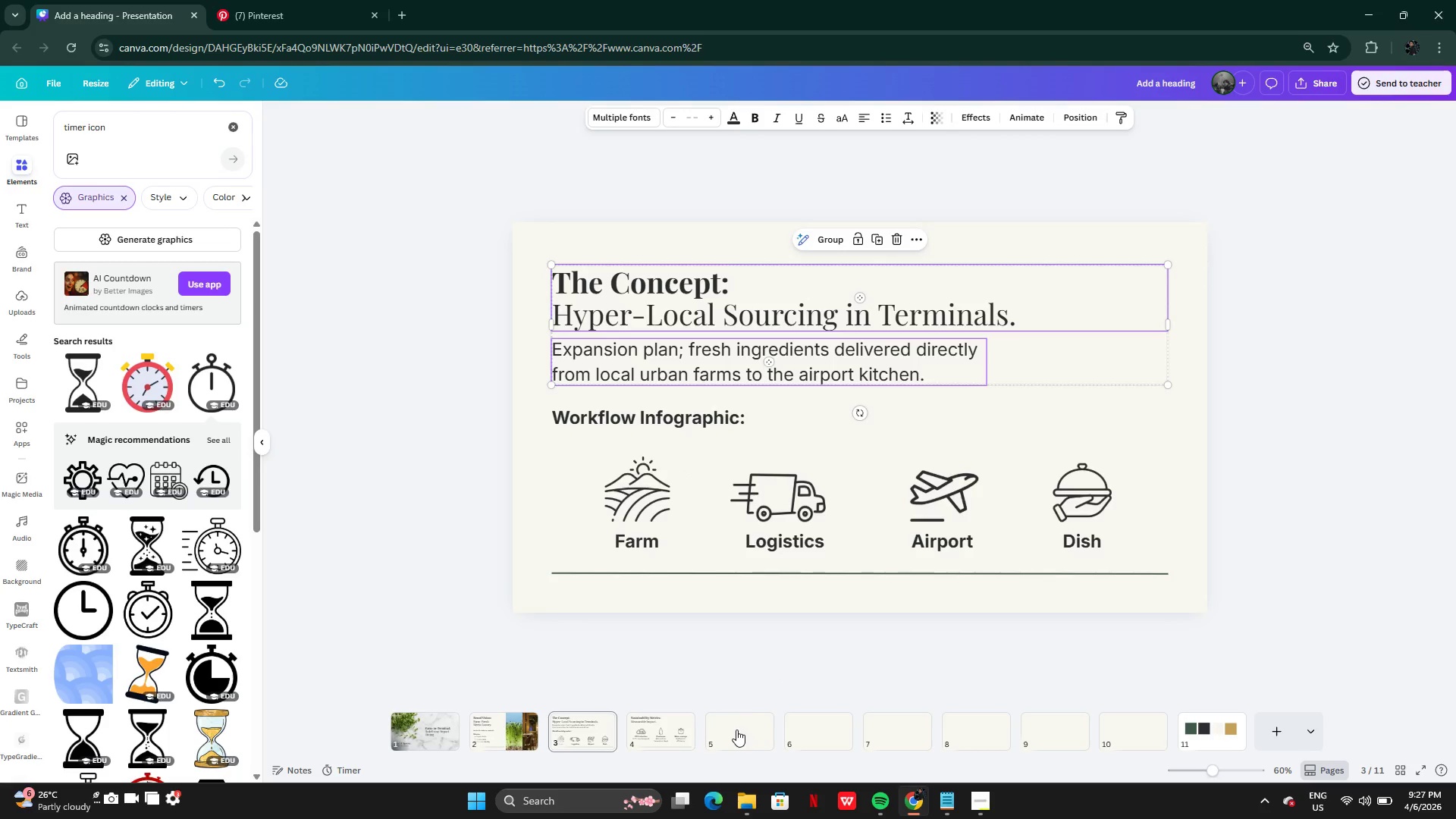 
left_click([735, 731])
 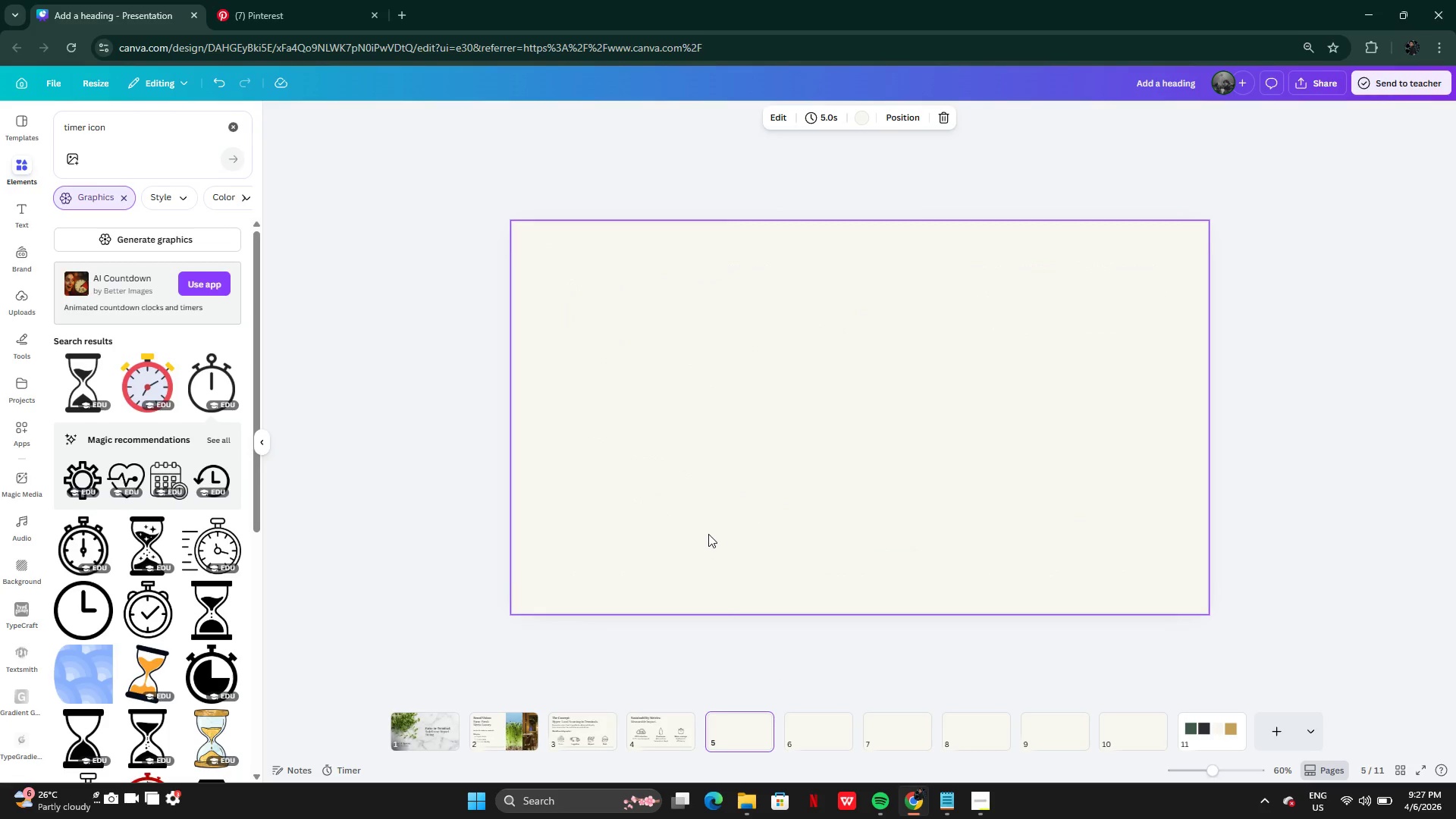 
key(Control+V)
 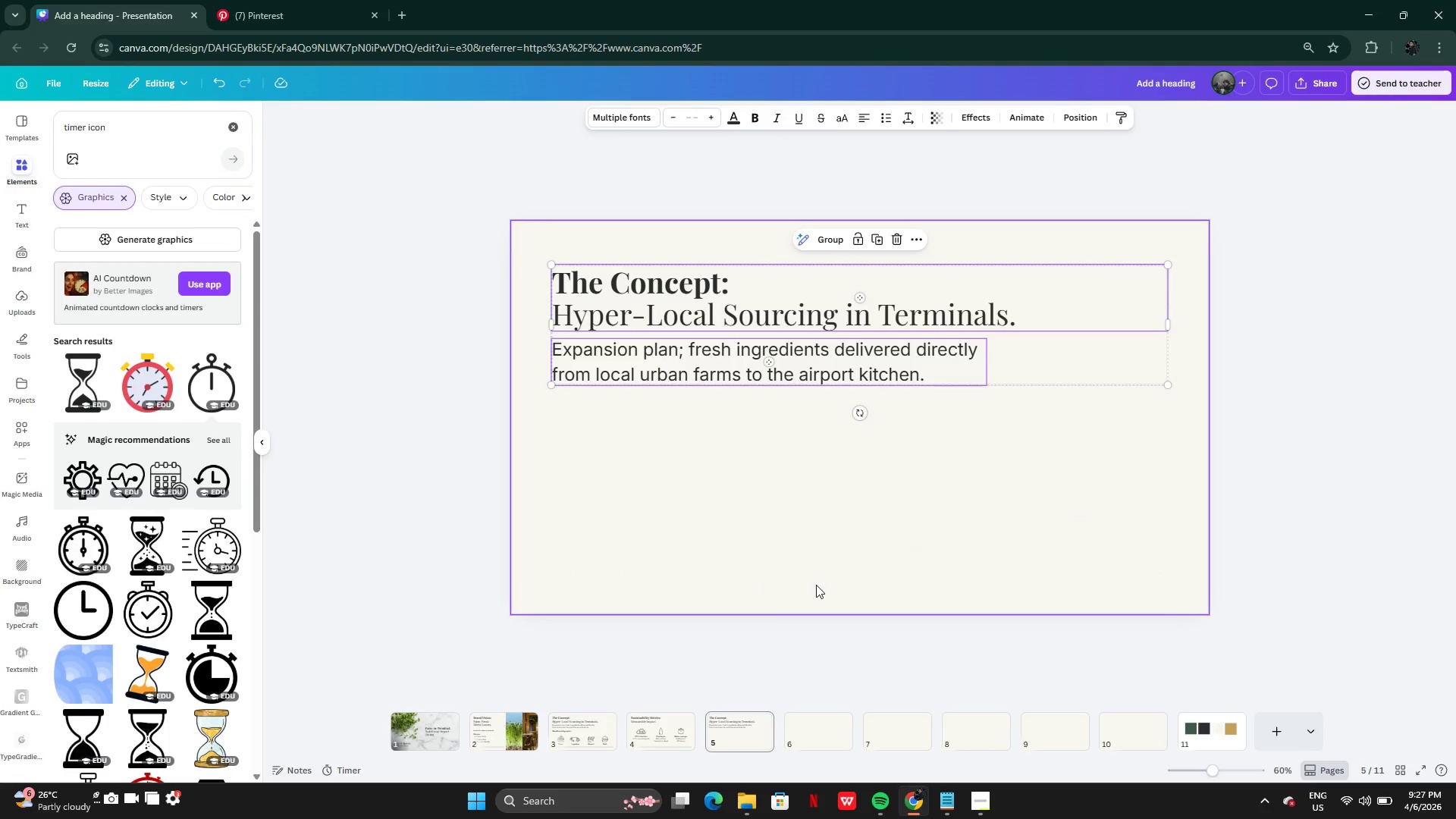 
left_click([819, 584])
 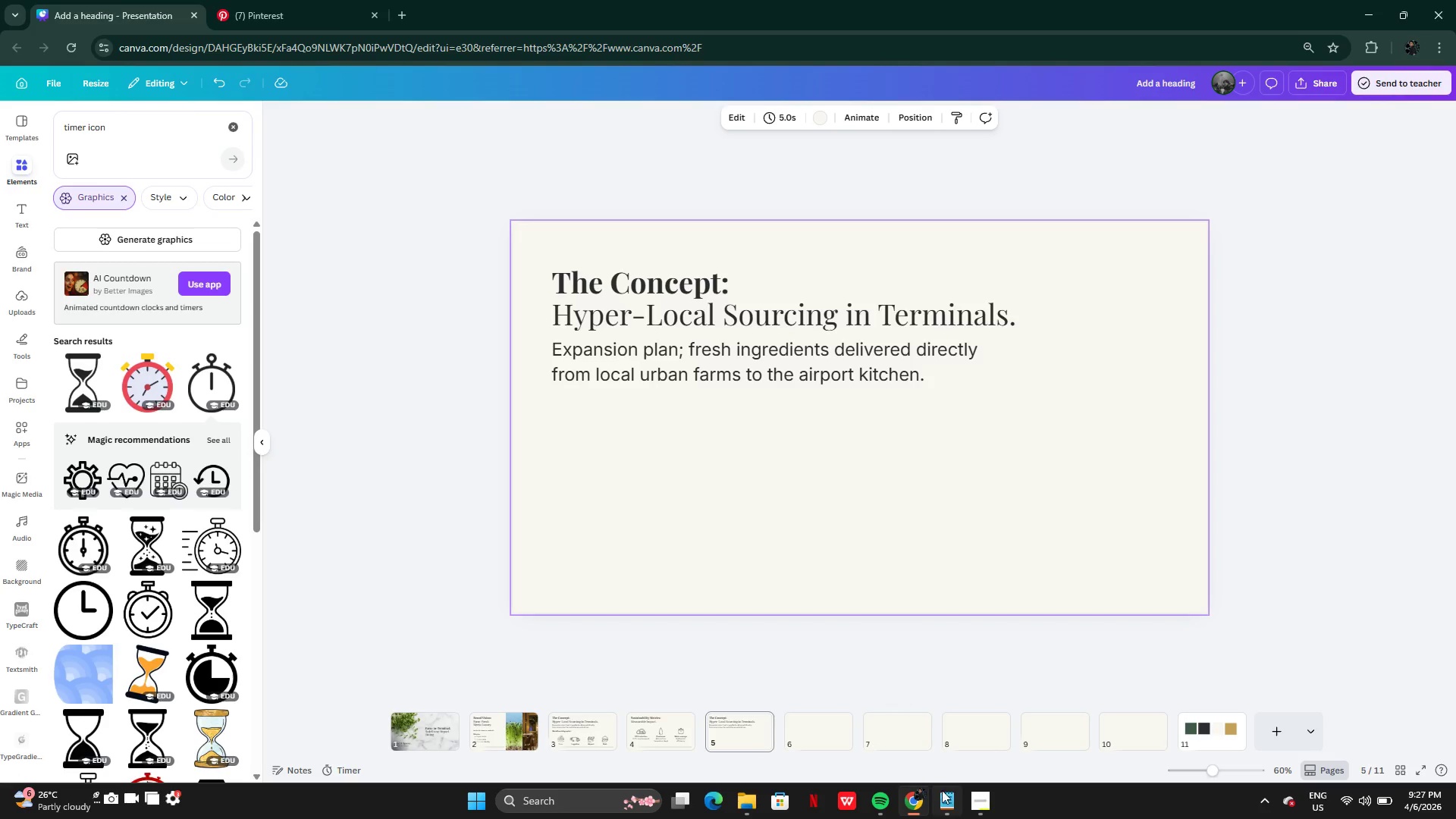 
mouse_move([956, 777])
 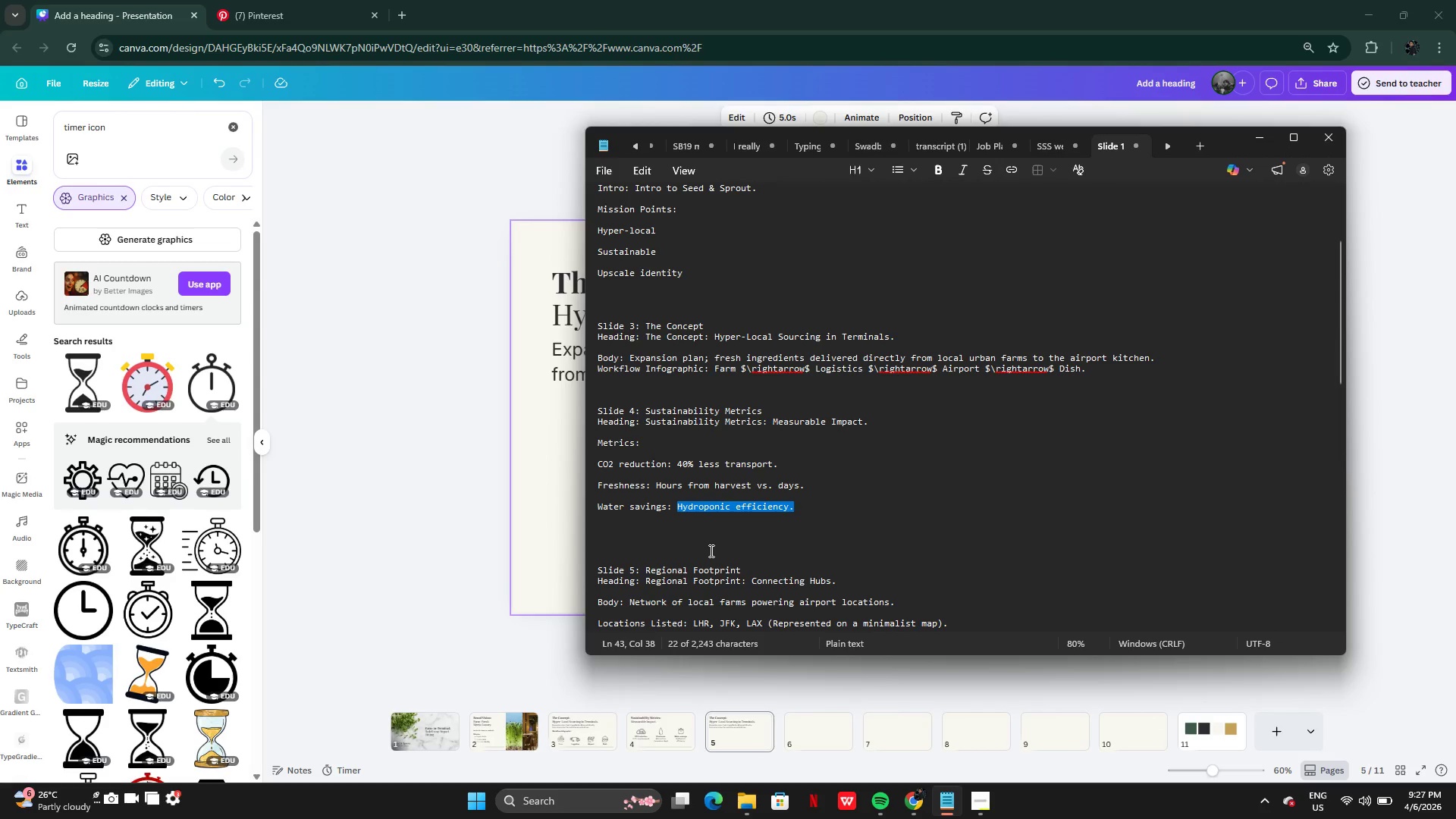 
scroll: coordinate [710, 551], scroll_direction: down, amount: 4.0
 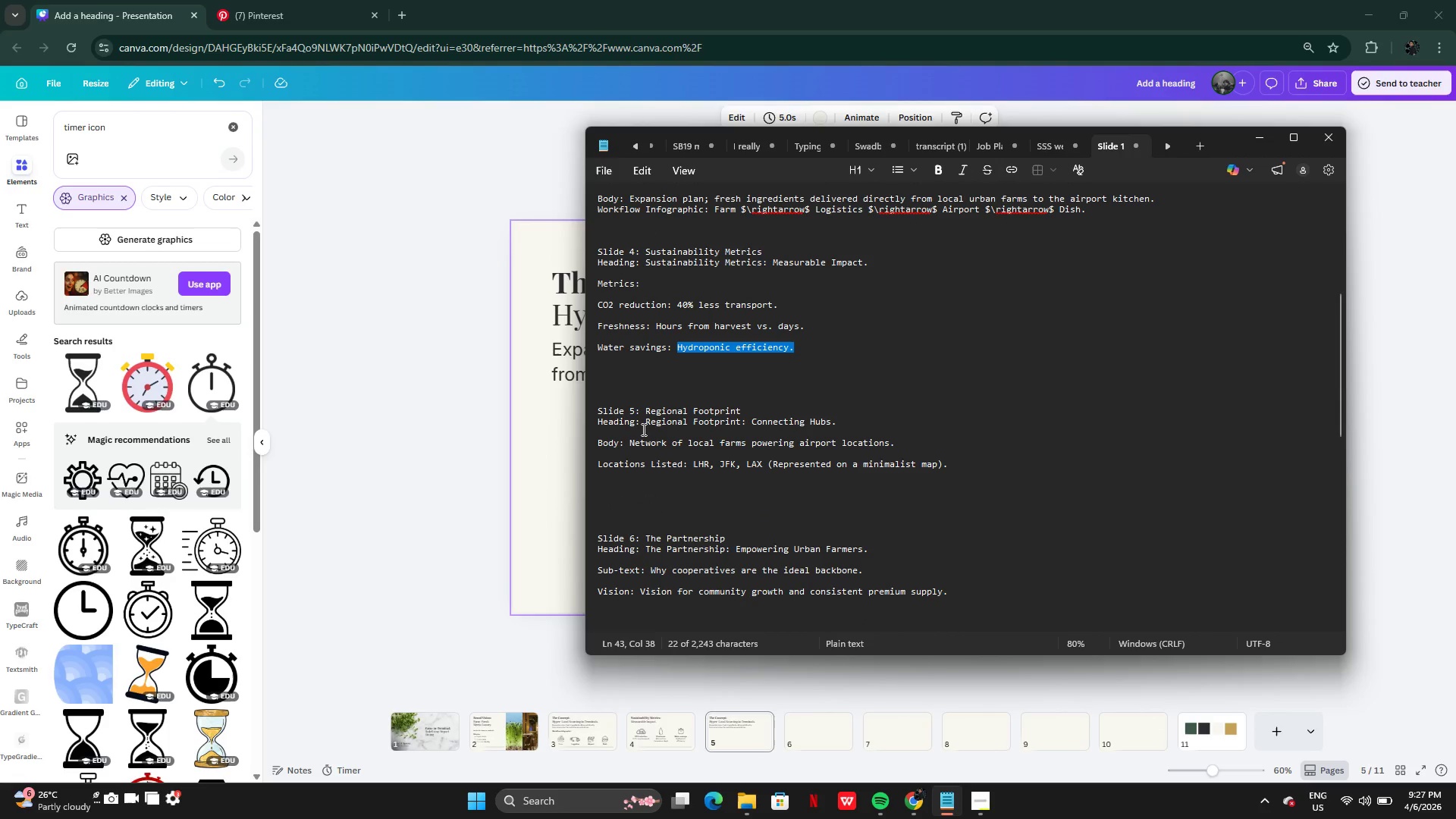 
left_click([642, 421])
 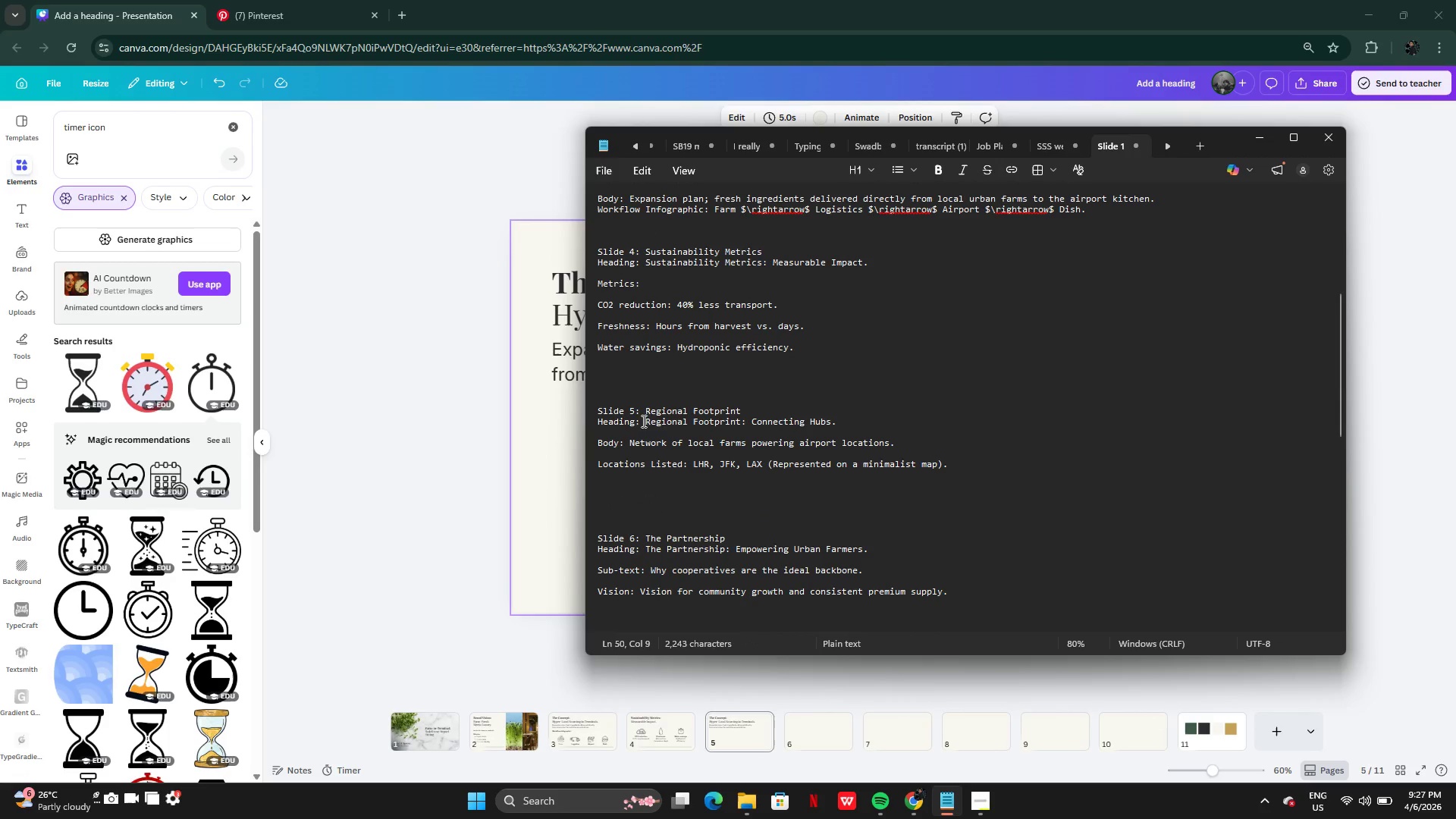 
left_click_drag(start_coordinate=[642, 421], to_coordinate=[856, 420])
 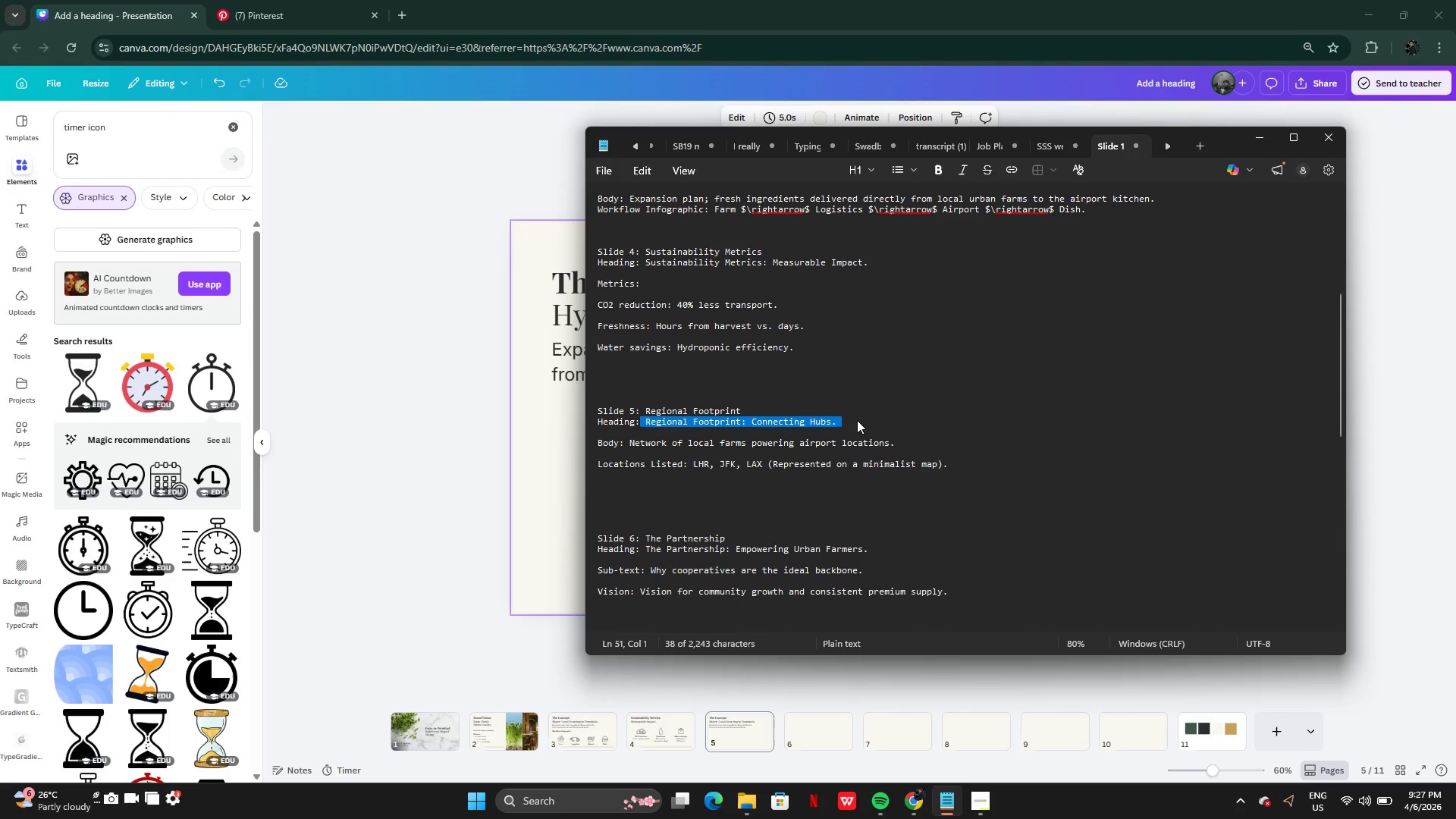 
key(Control+C)
 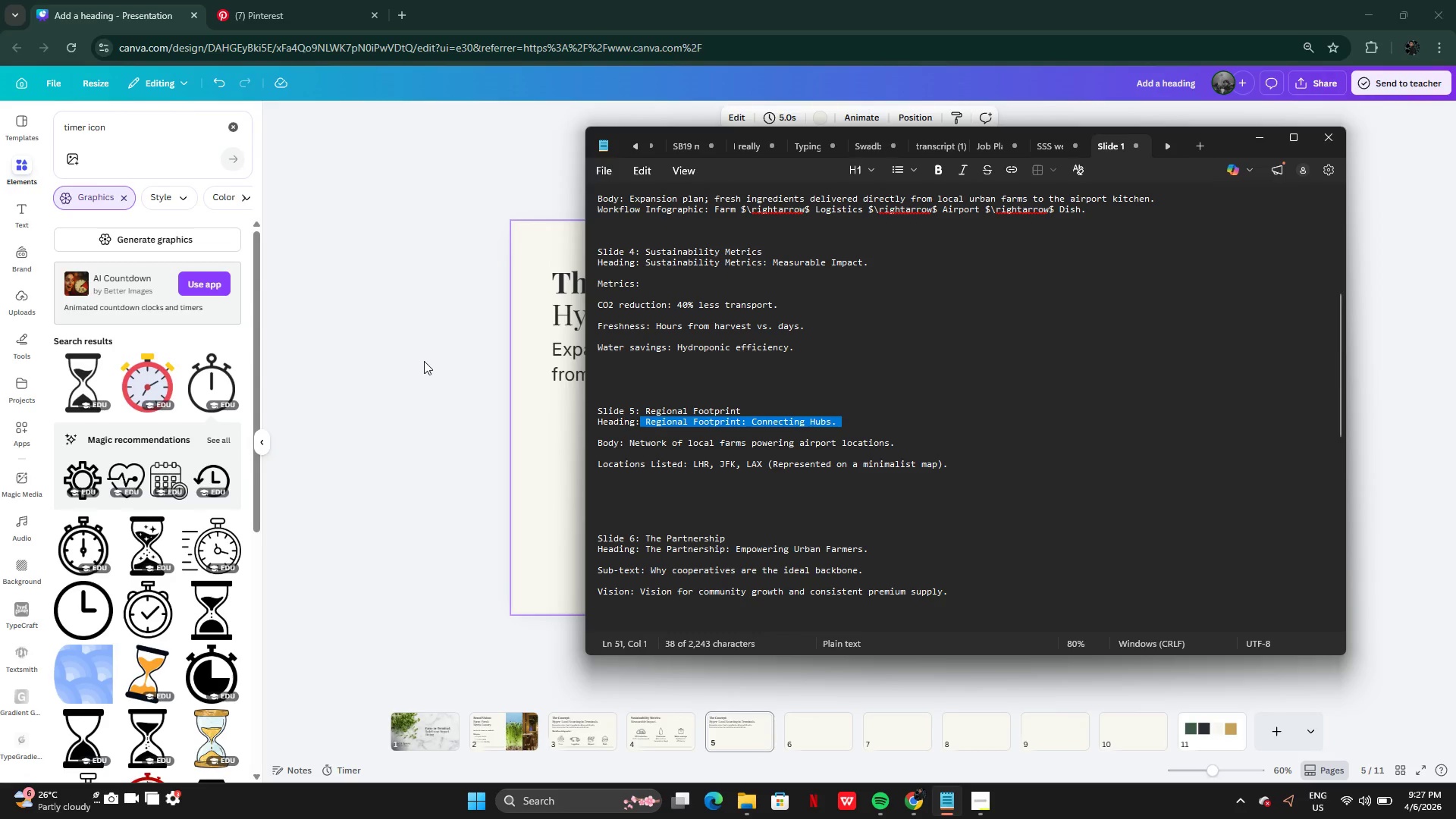 
left_click([424, 361])
 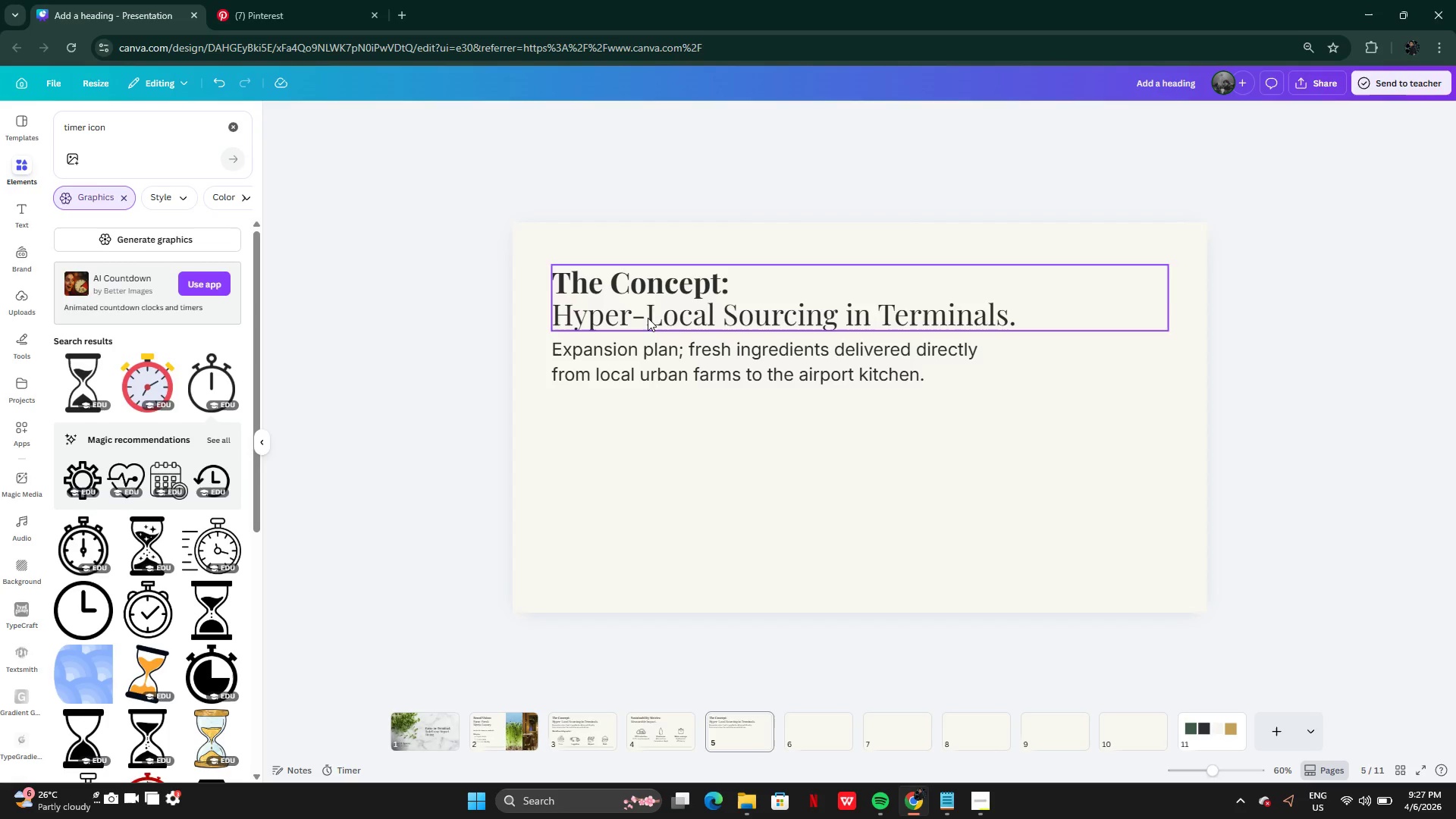 
double_click([648, 318])
 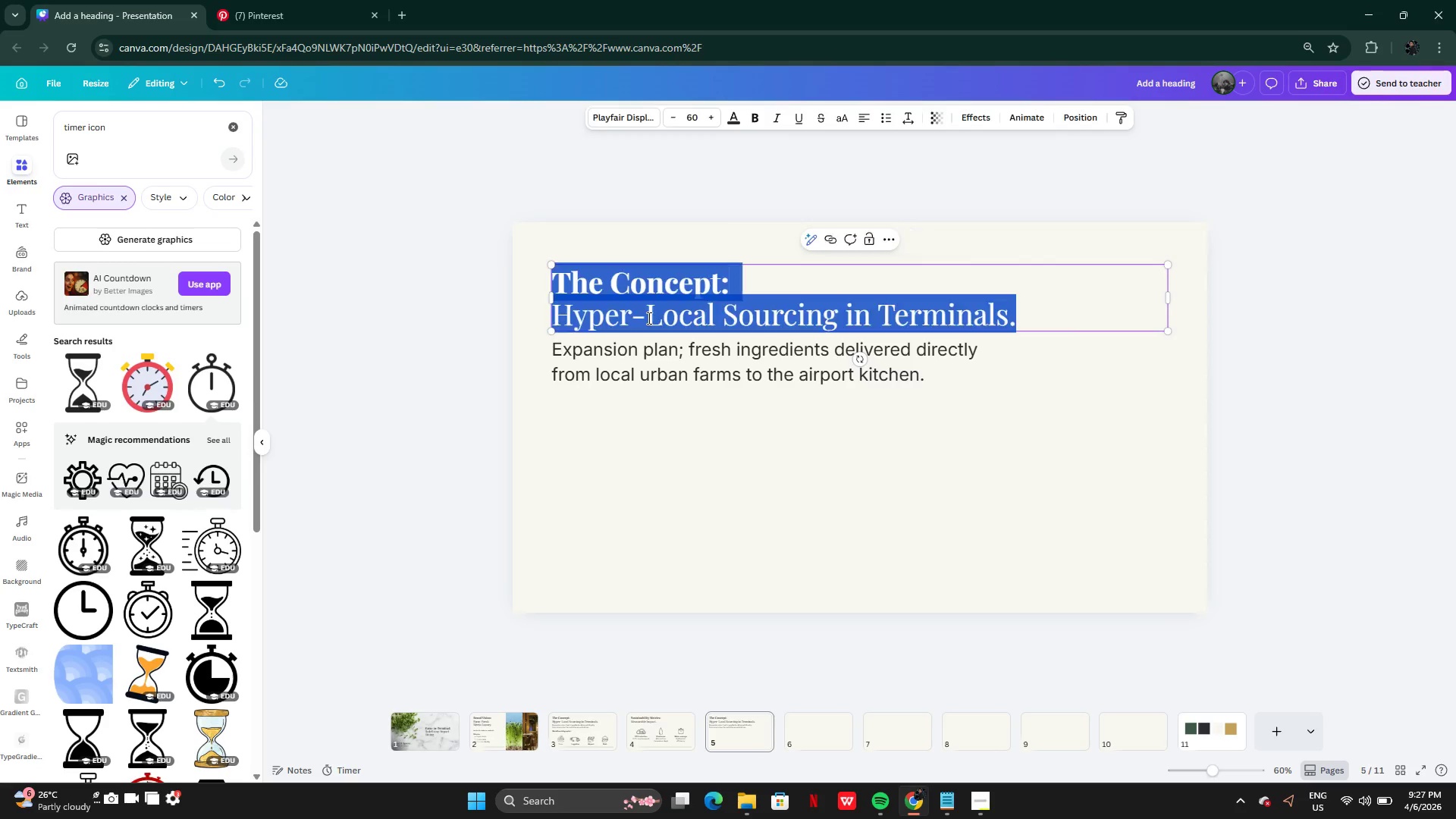 
key(Control+V)
 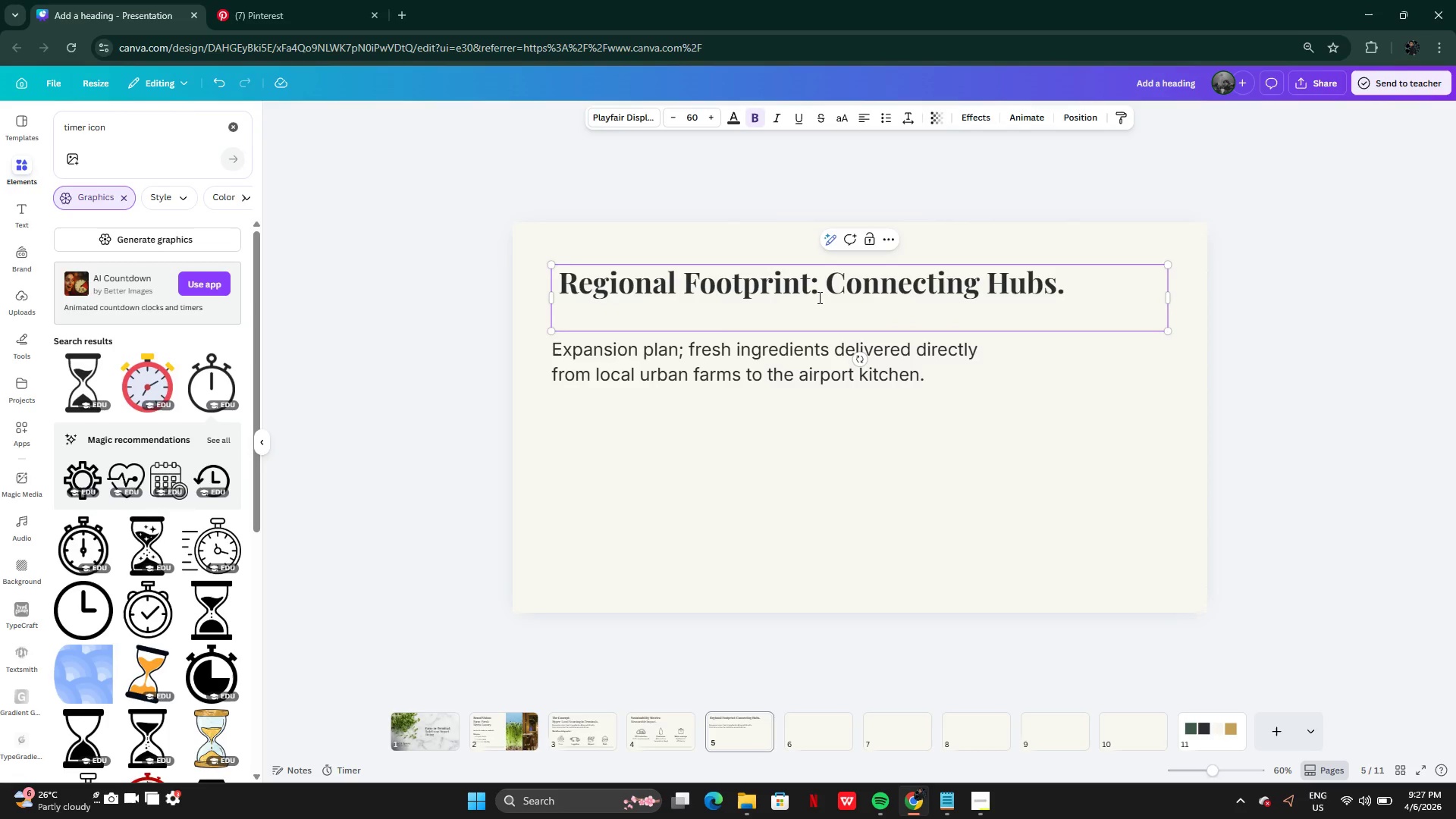 
left_click([821, 295])
 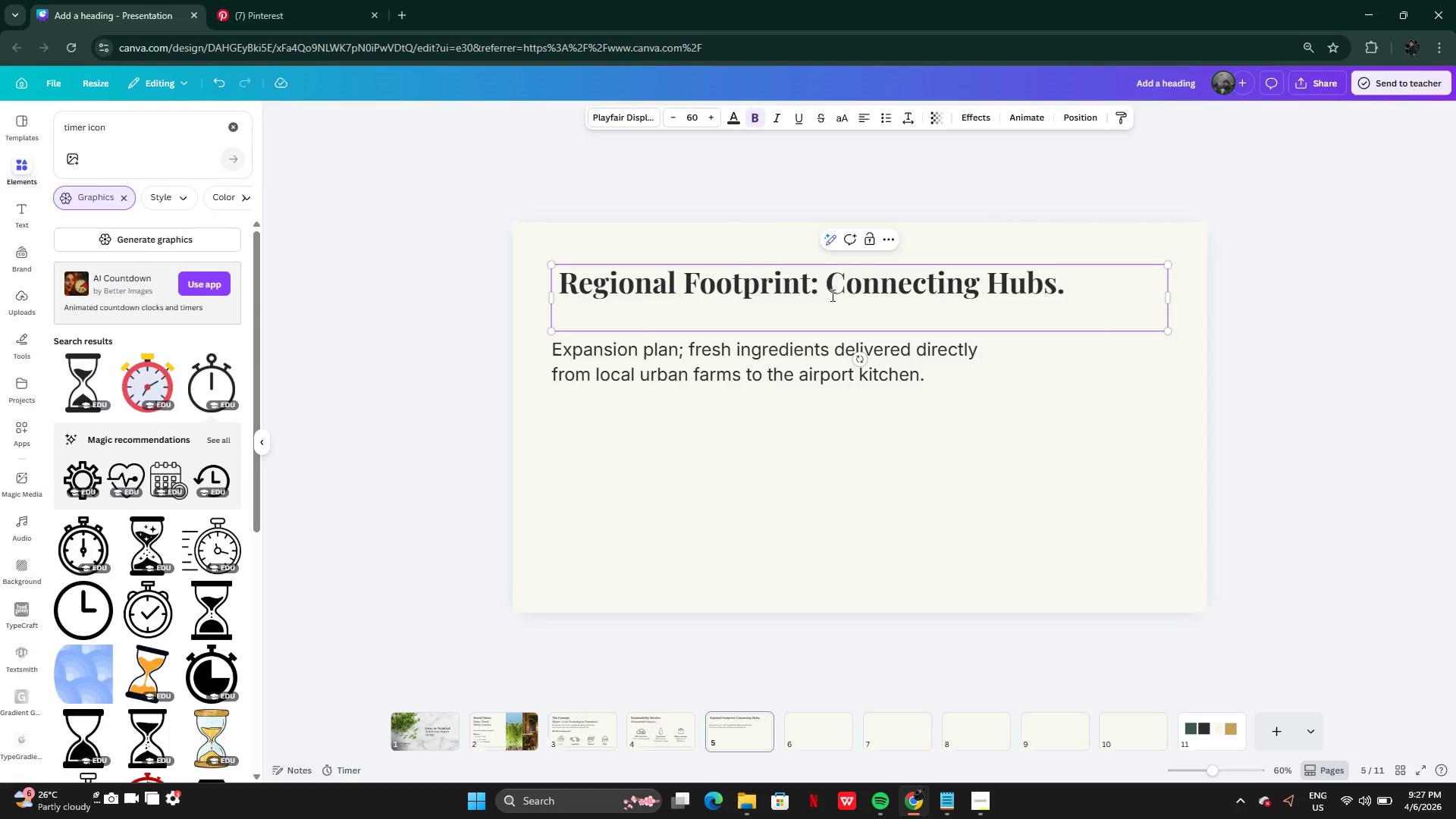 
key(Enter)
 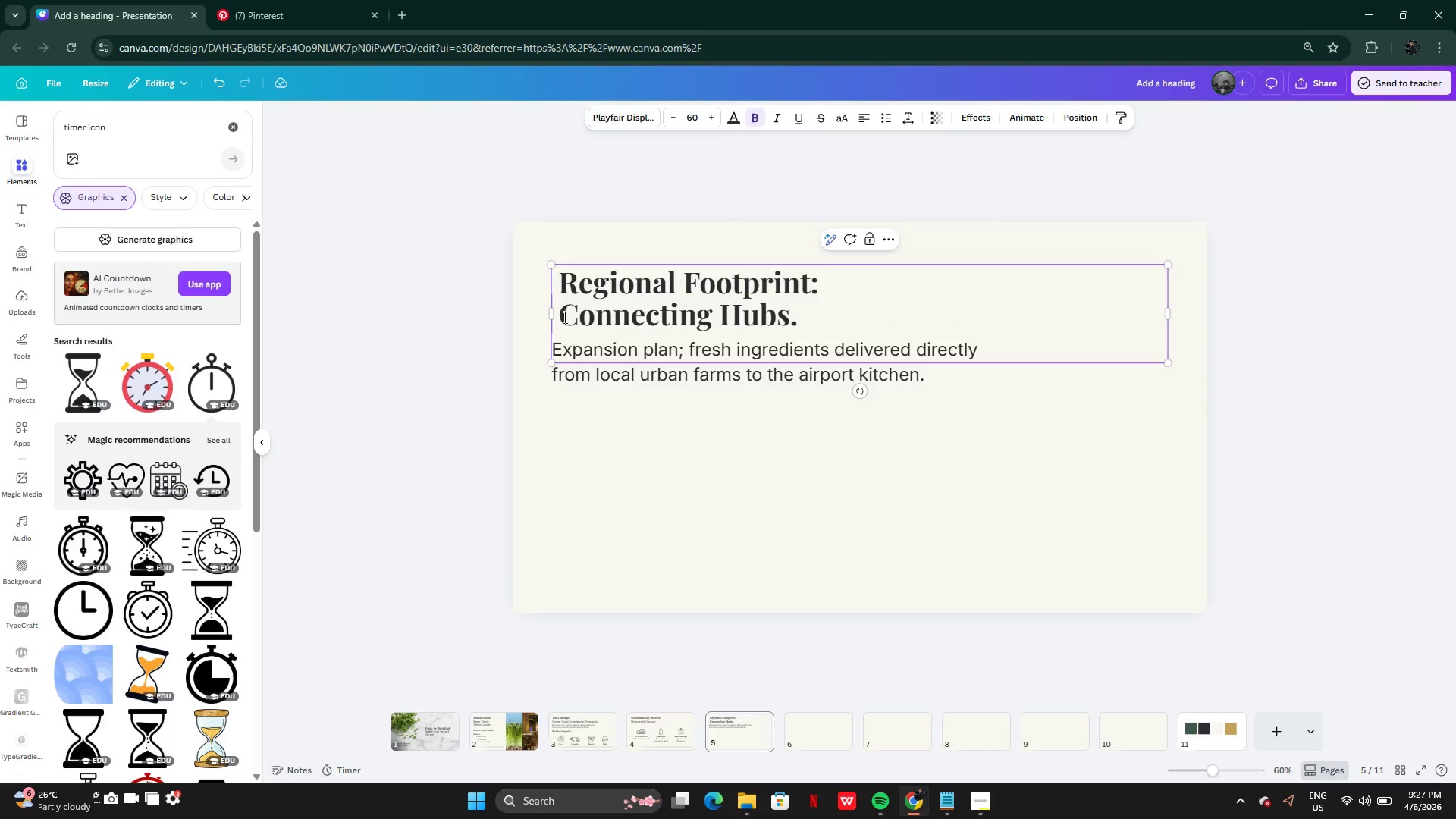 
left_click_drag(start_coordinate=[564, 318], to_coordinate=[796, 319])
 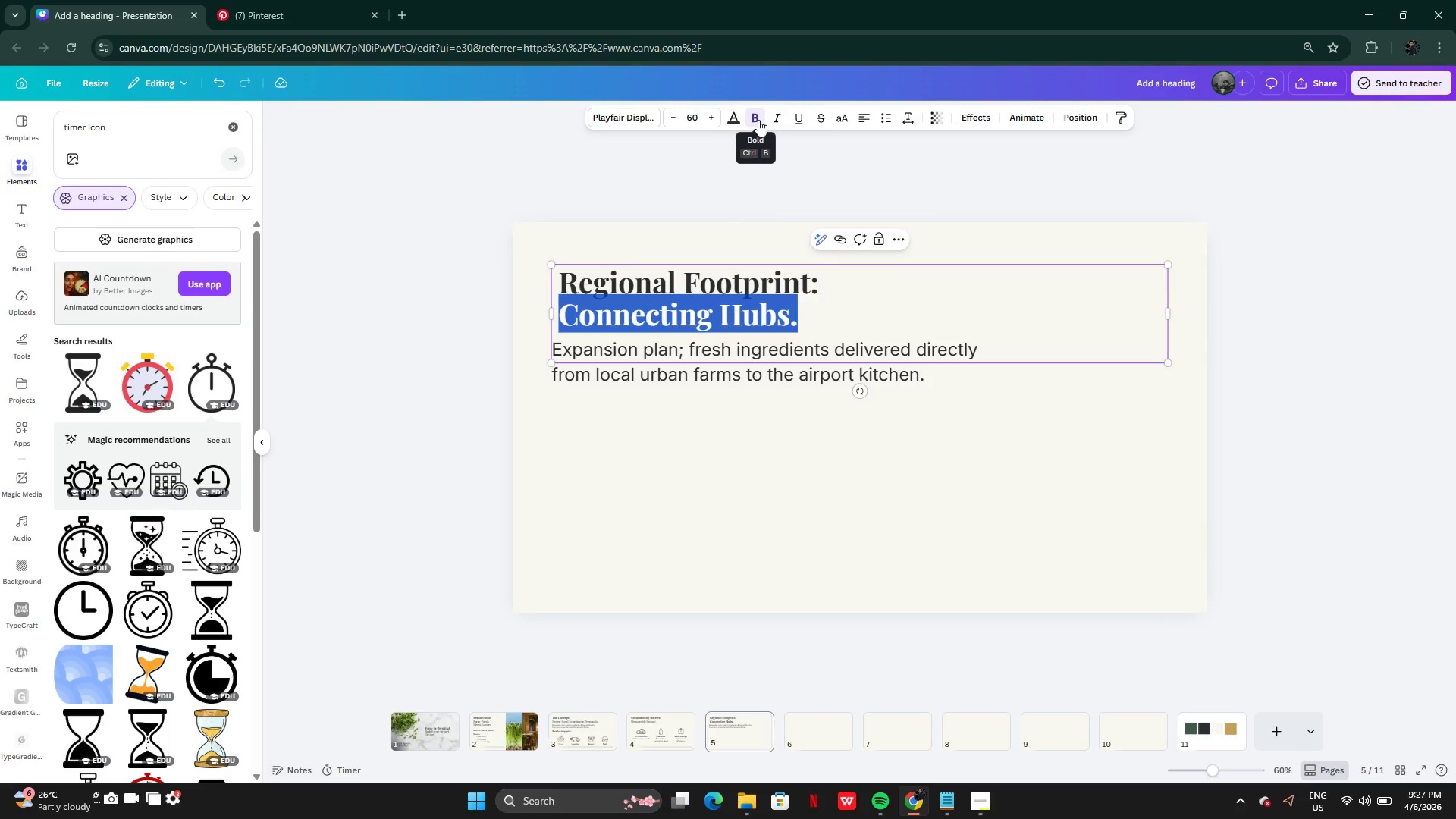 
left_click([758, 120])
 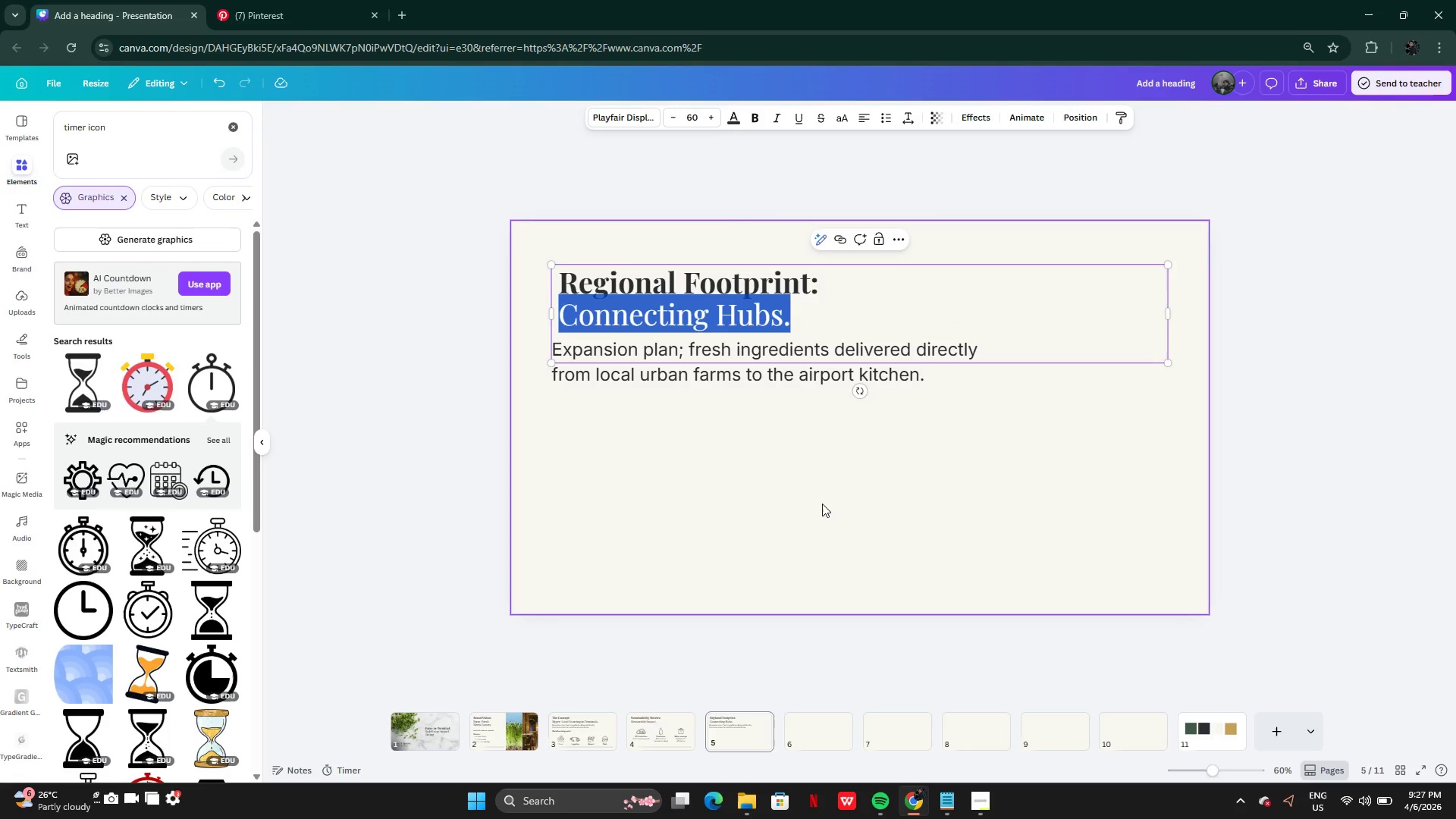 
left_click([822, 521])
 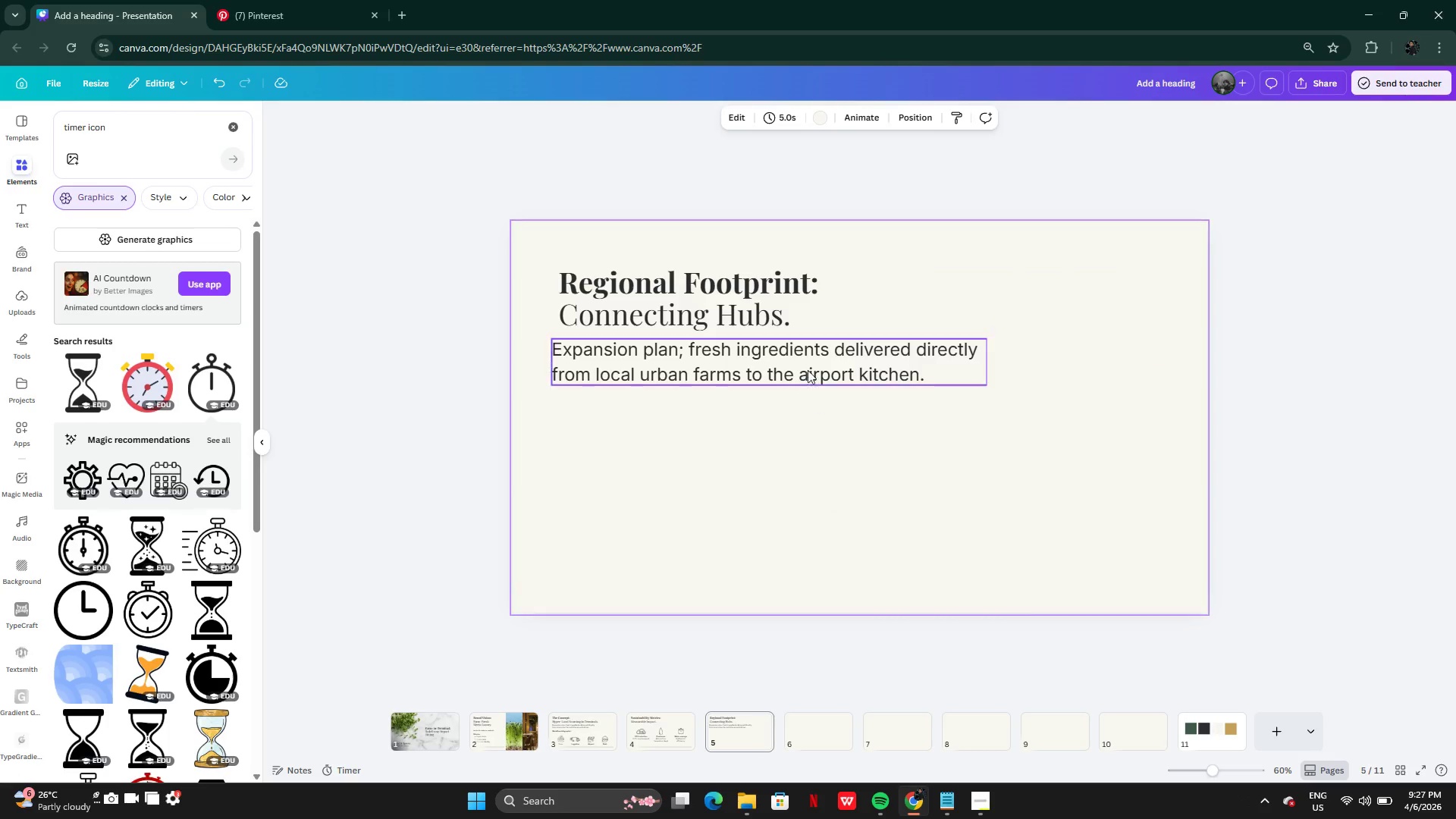 
left_click_drag(start_coordinate=[805, 362], to_coordinate=[805, 392])
 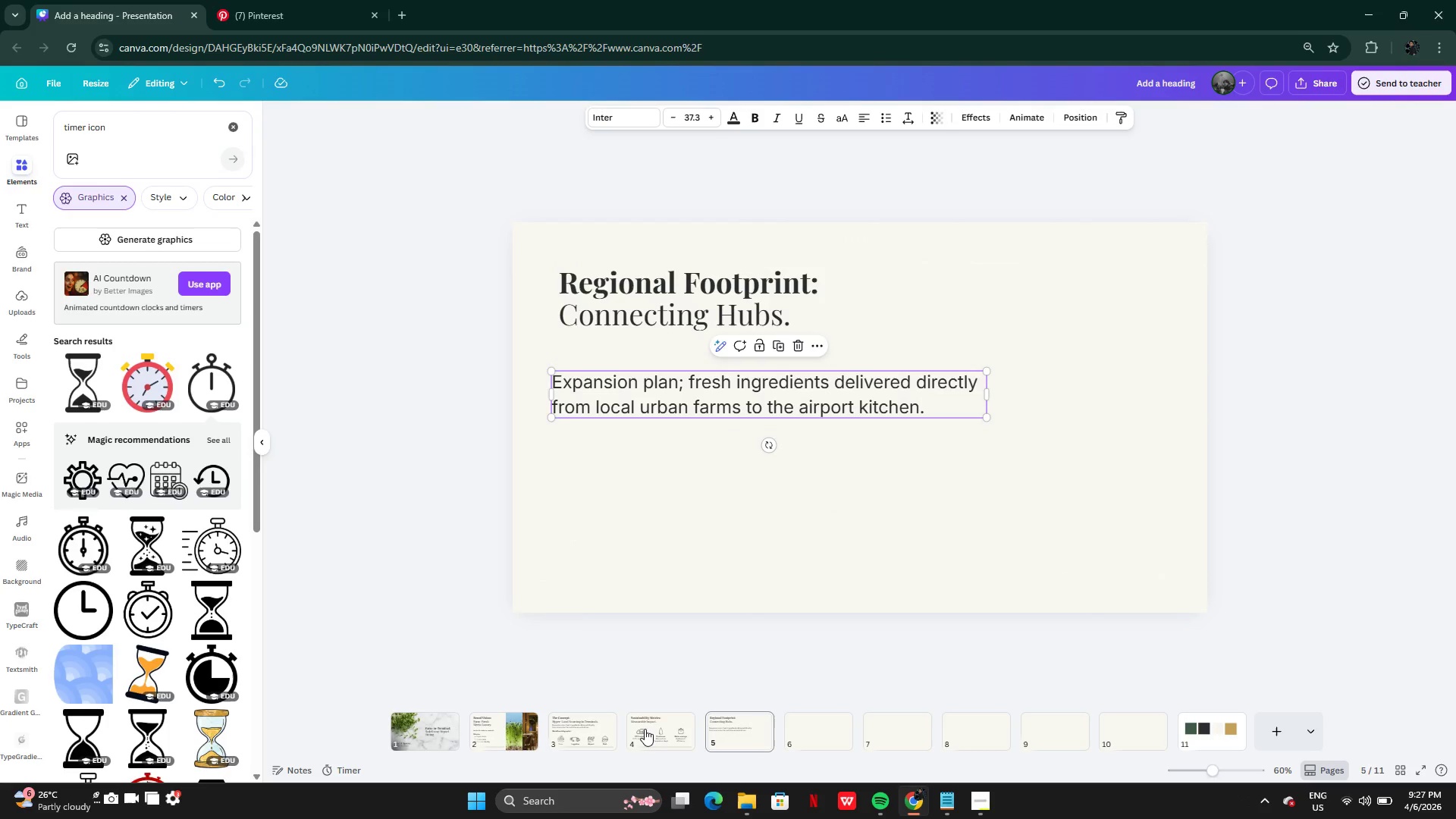 
left_click([645, 729])
 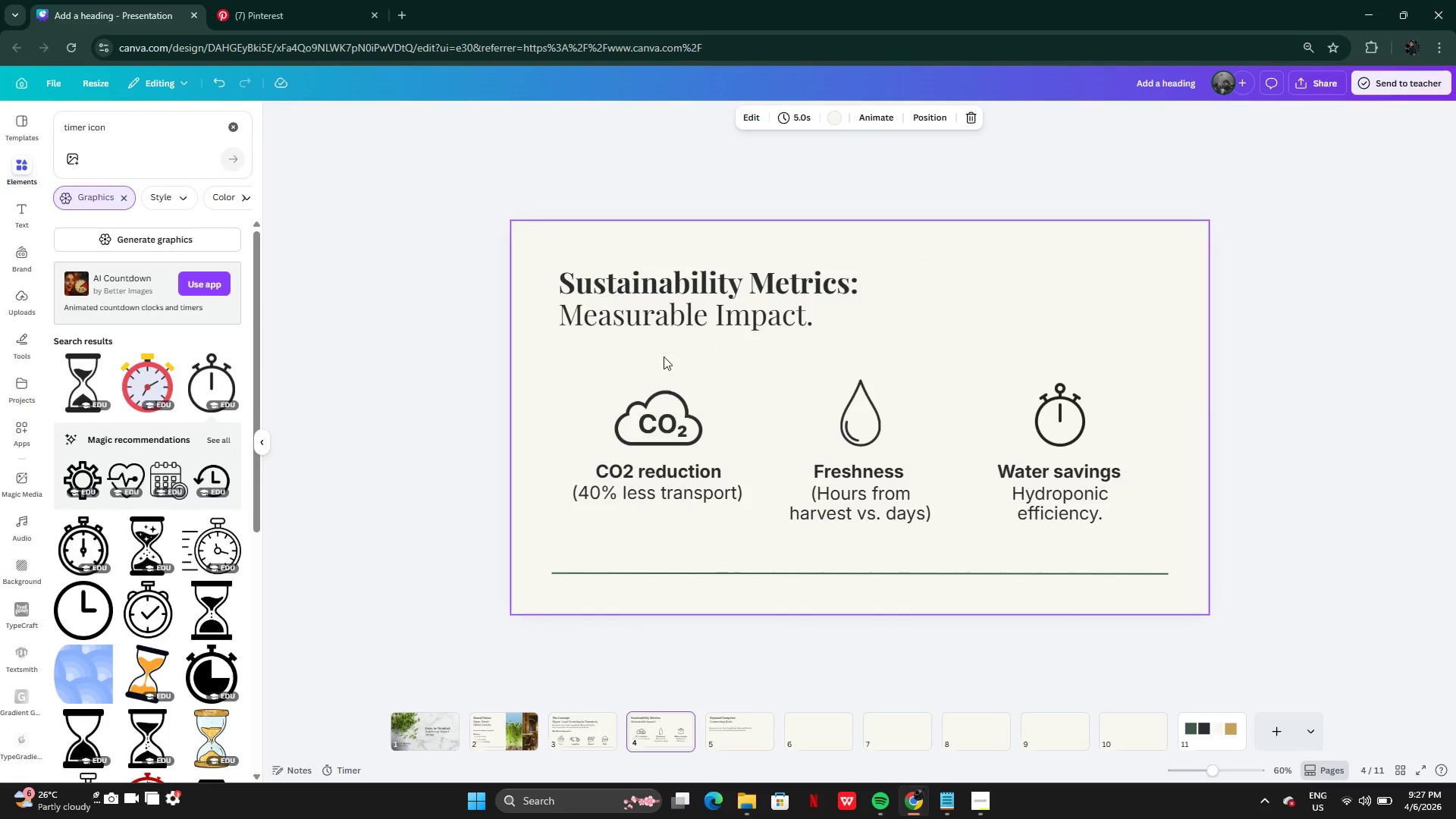 
left_click([665, 324])
 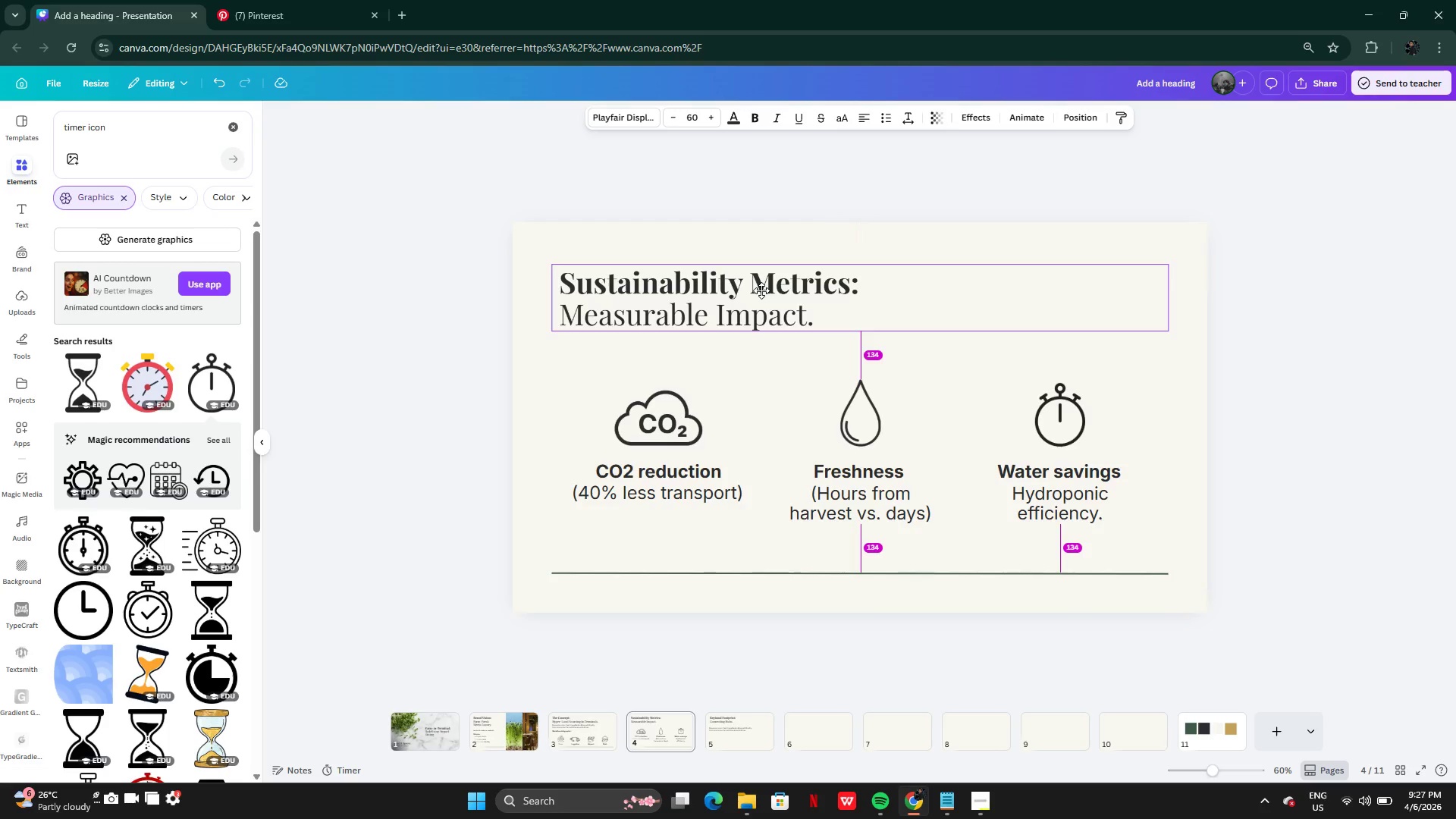 
wait(5.11)
 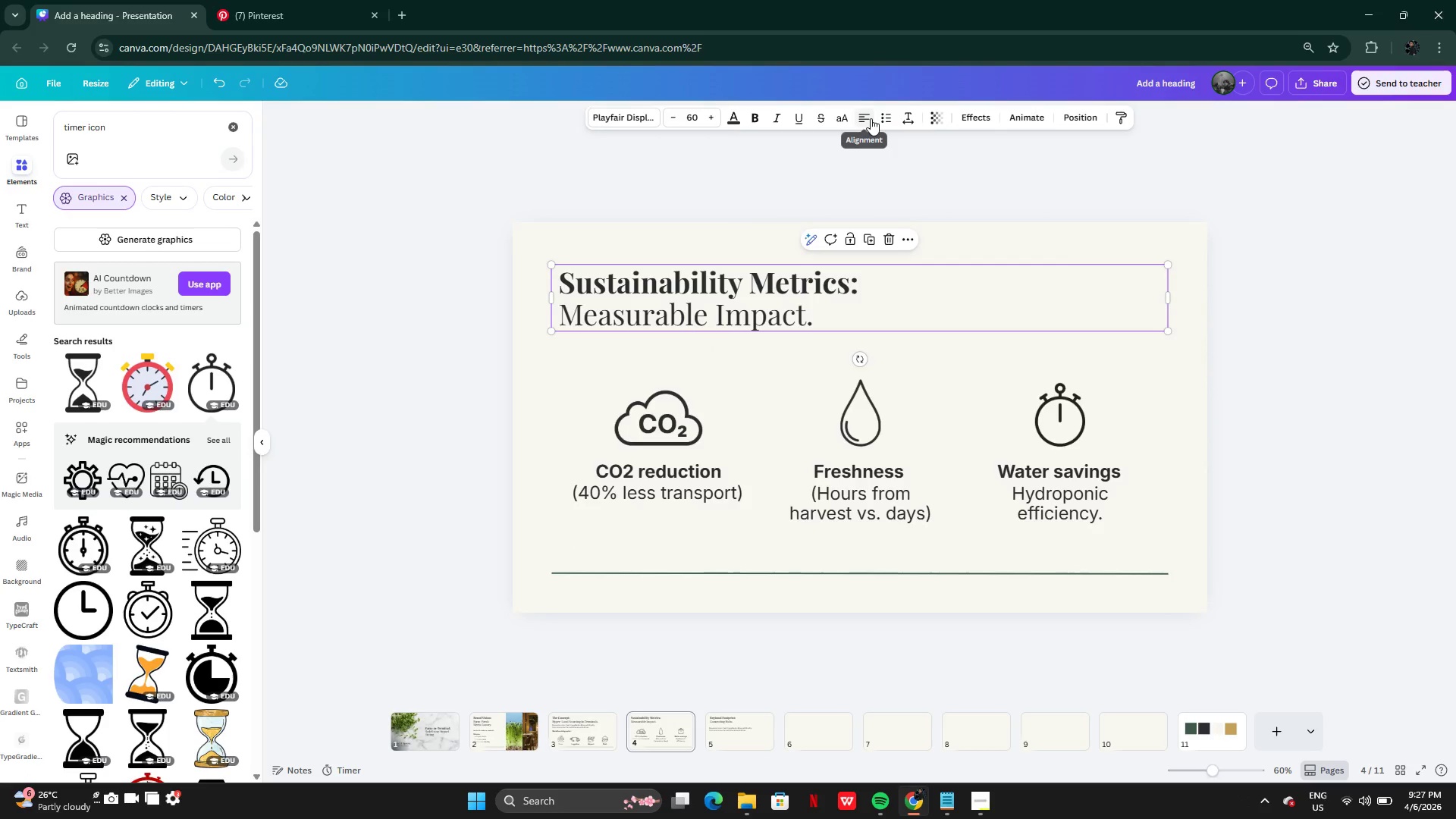 
key(Control+Z)
 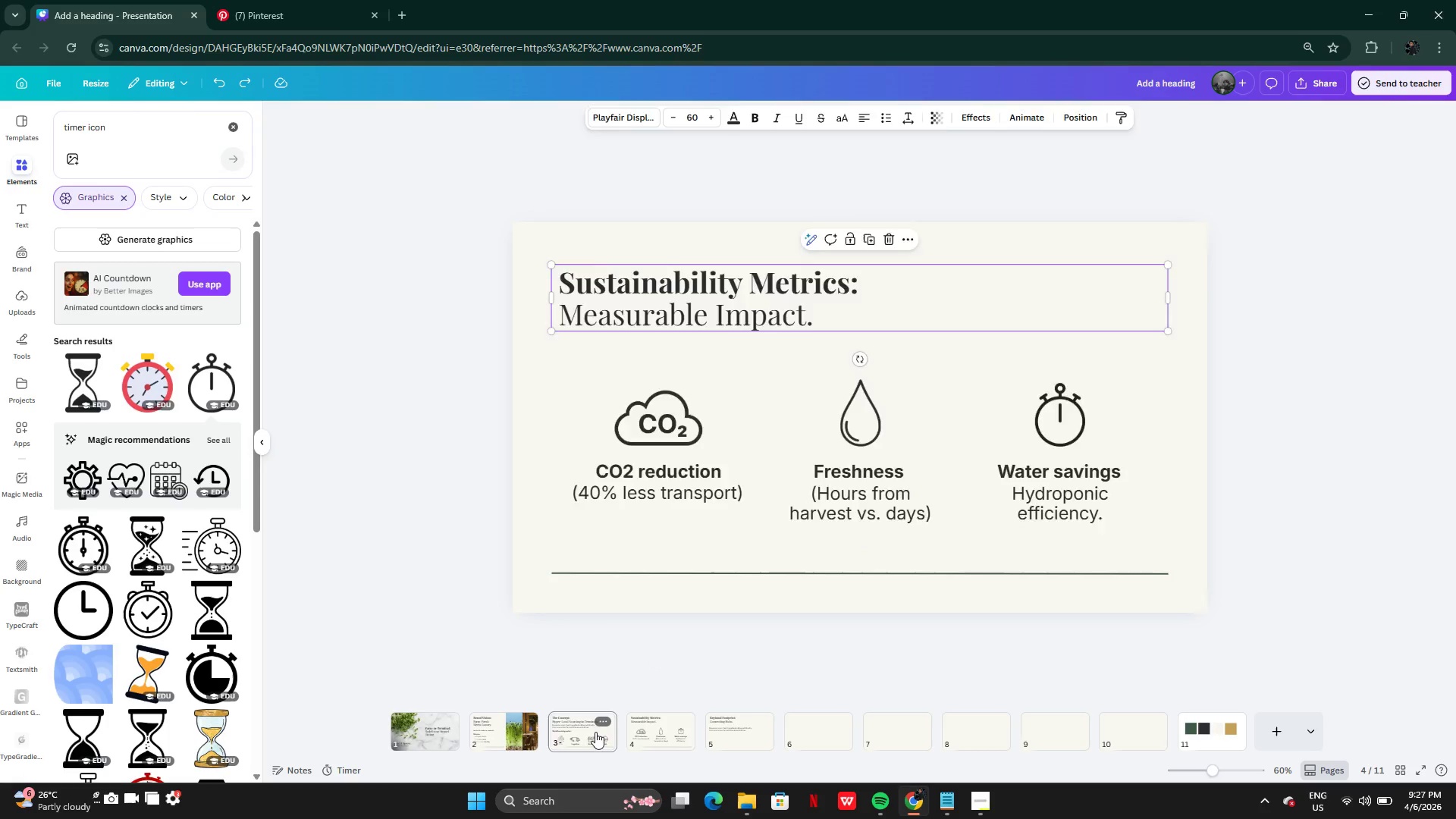 
left_click([667, 736])
 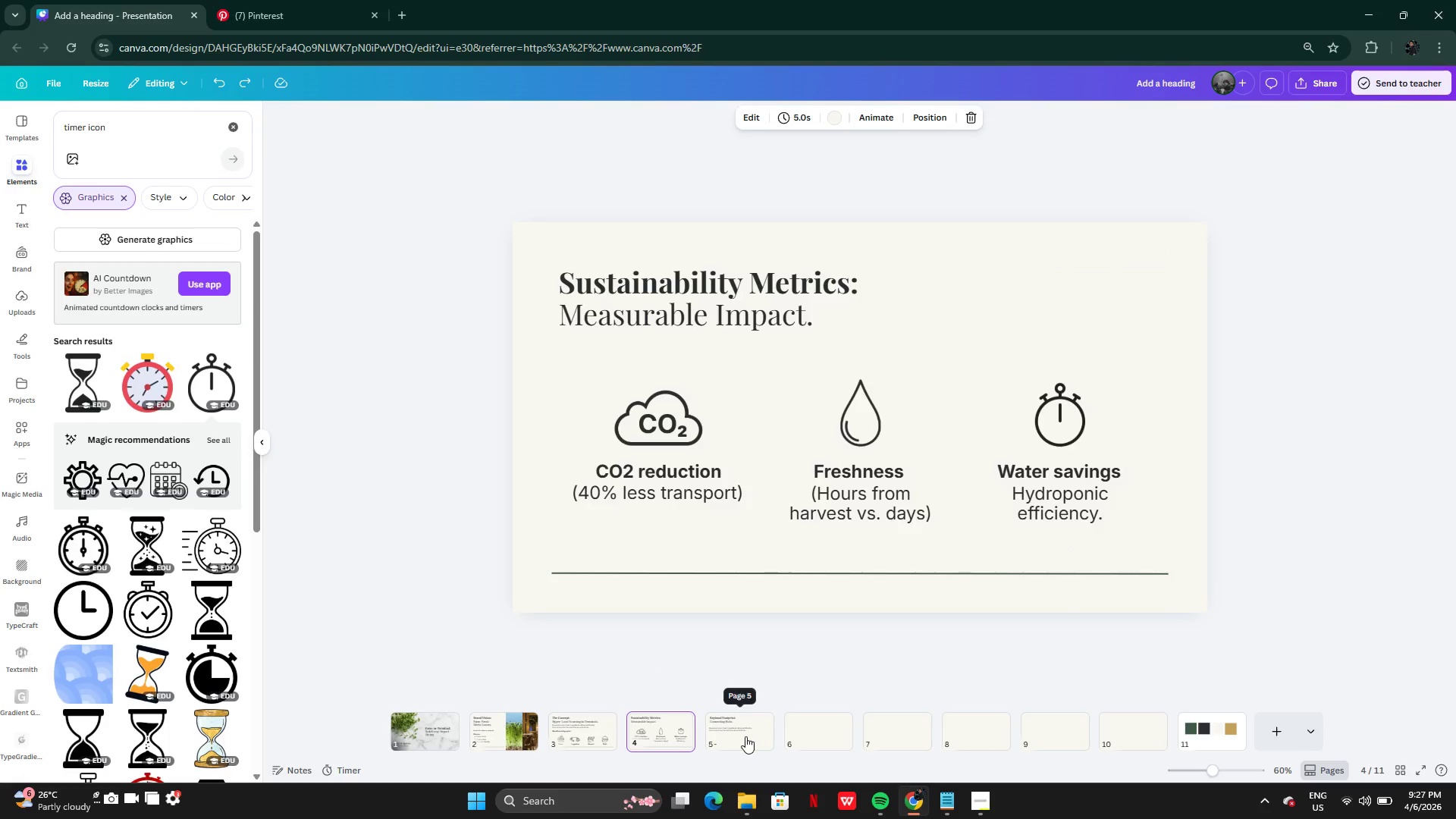 
left_click([739, 736])
 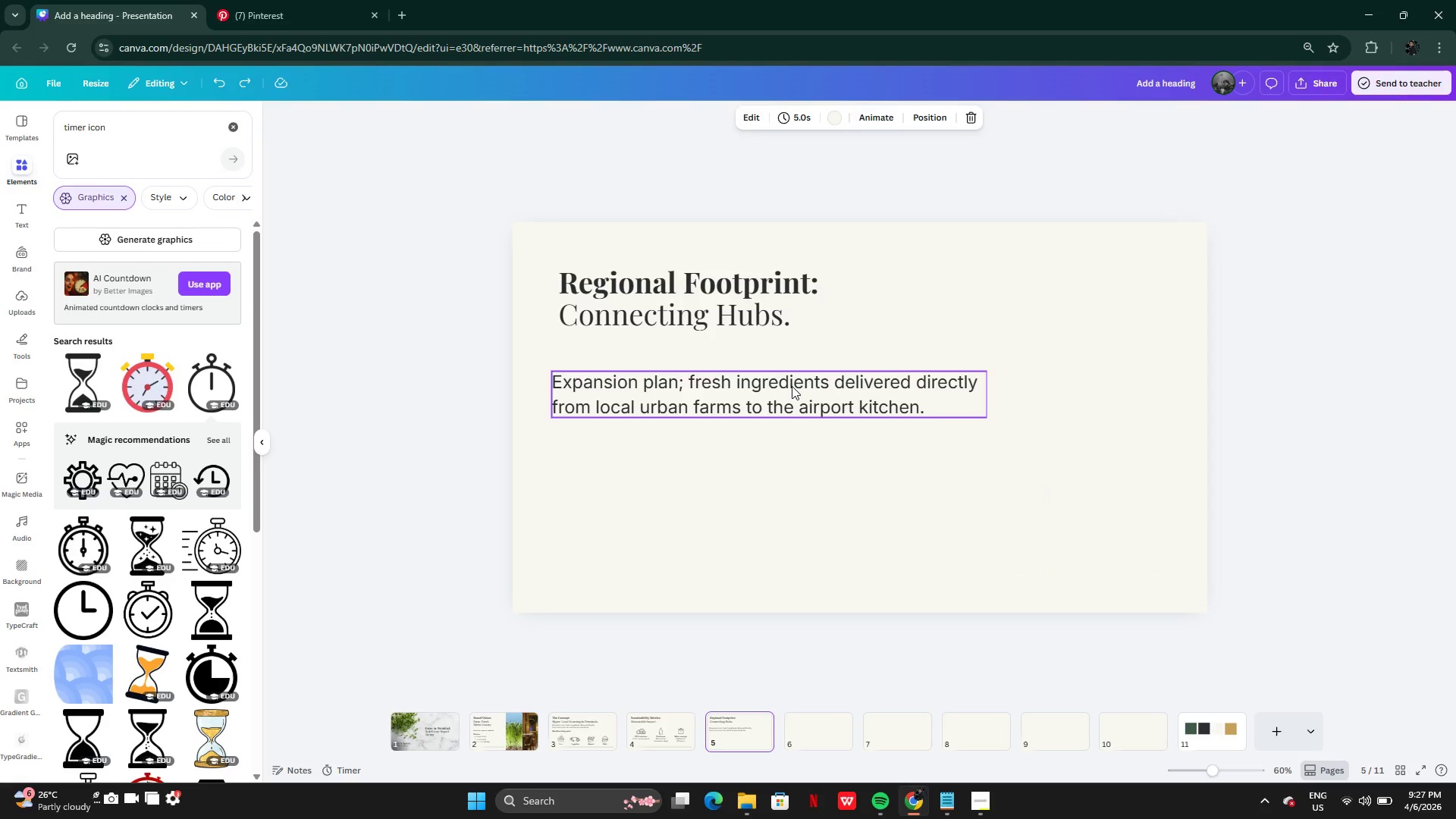 
left_click([792, 386])
 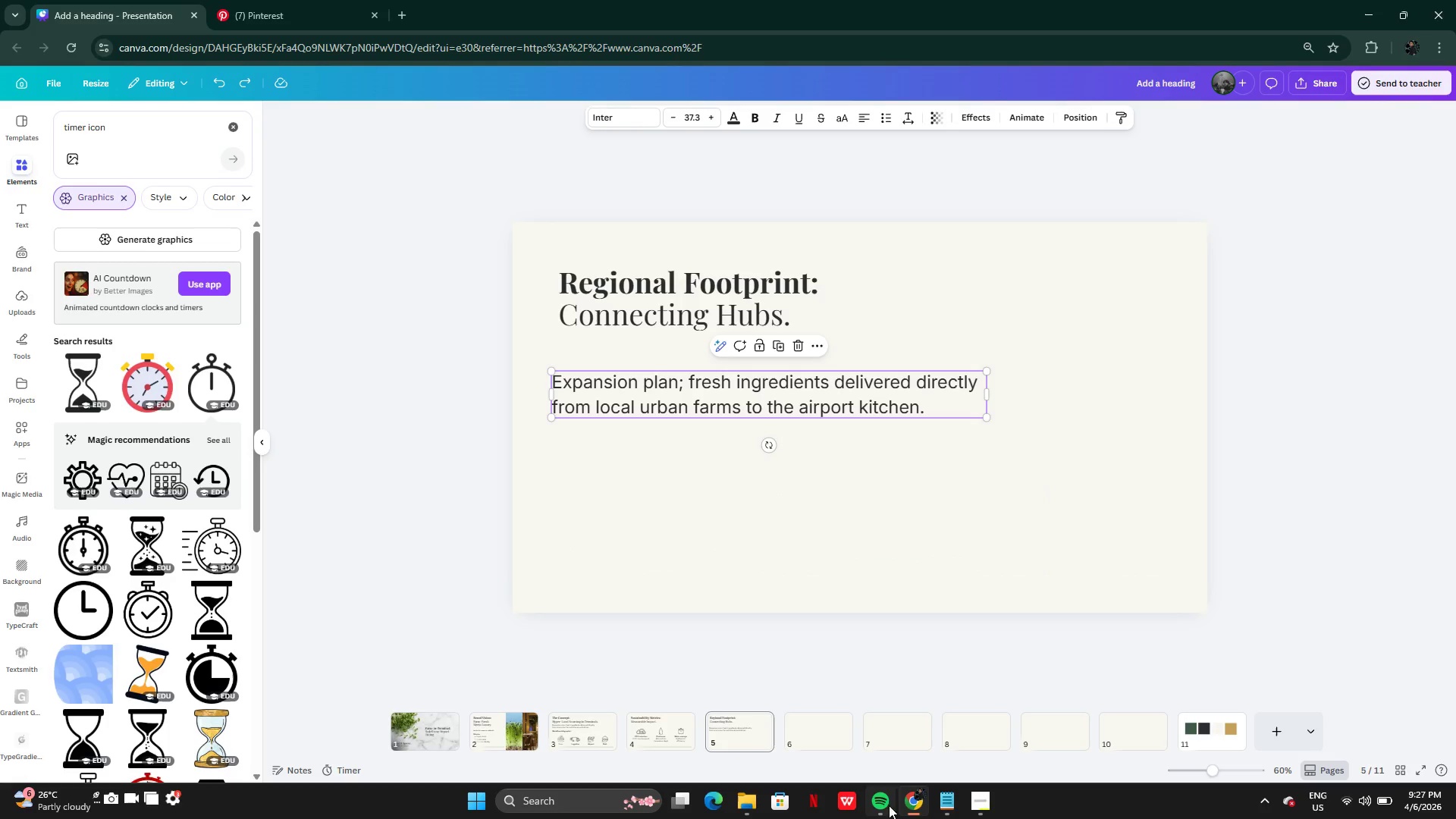 
left_click([943, 803])
 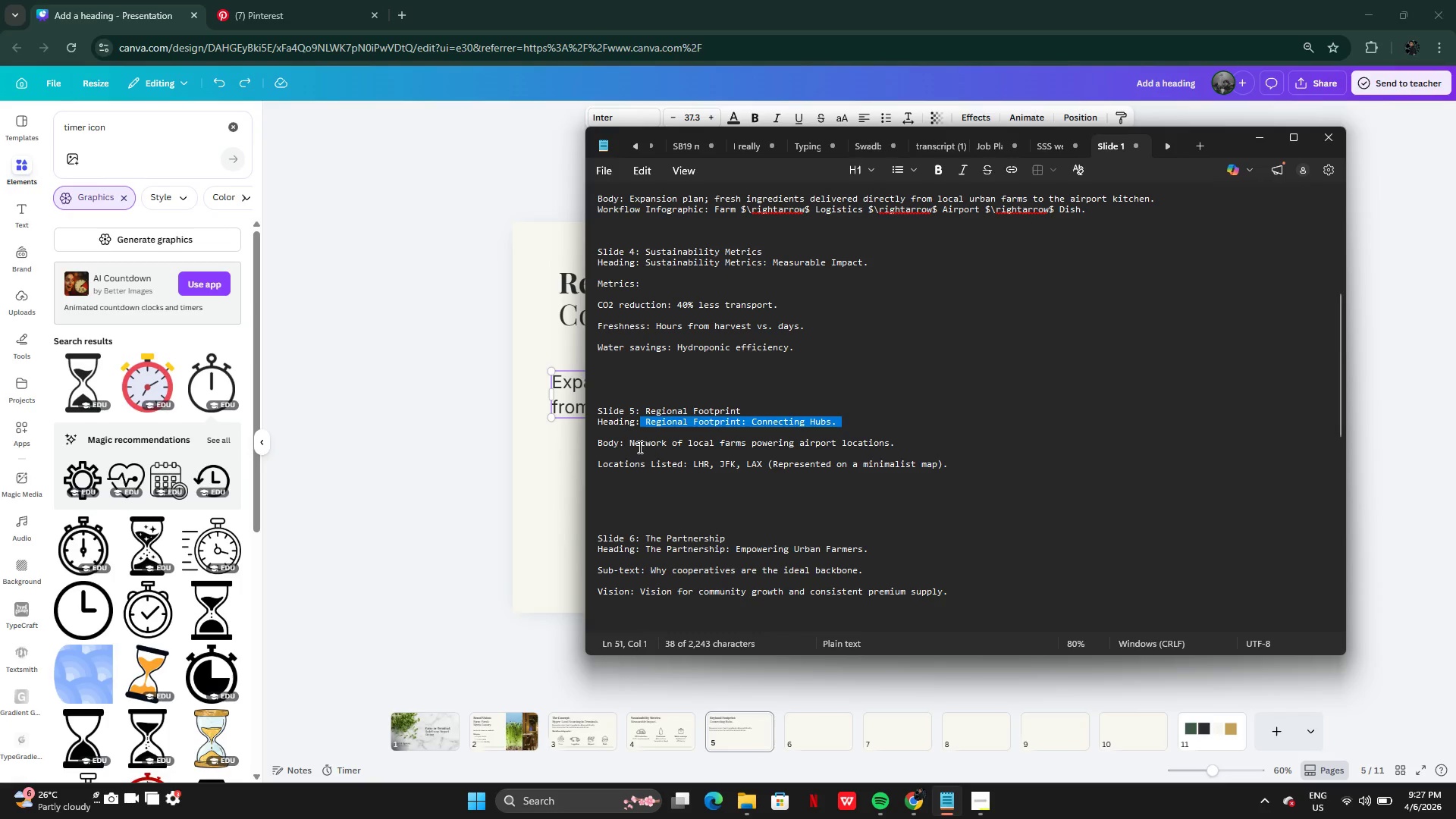 
left_click([632, 441])
 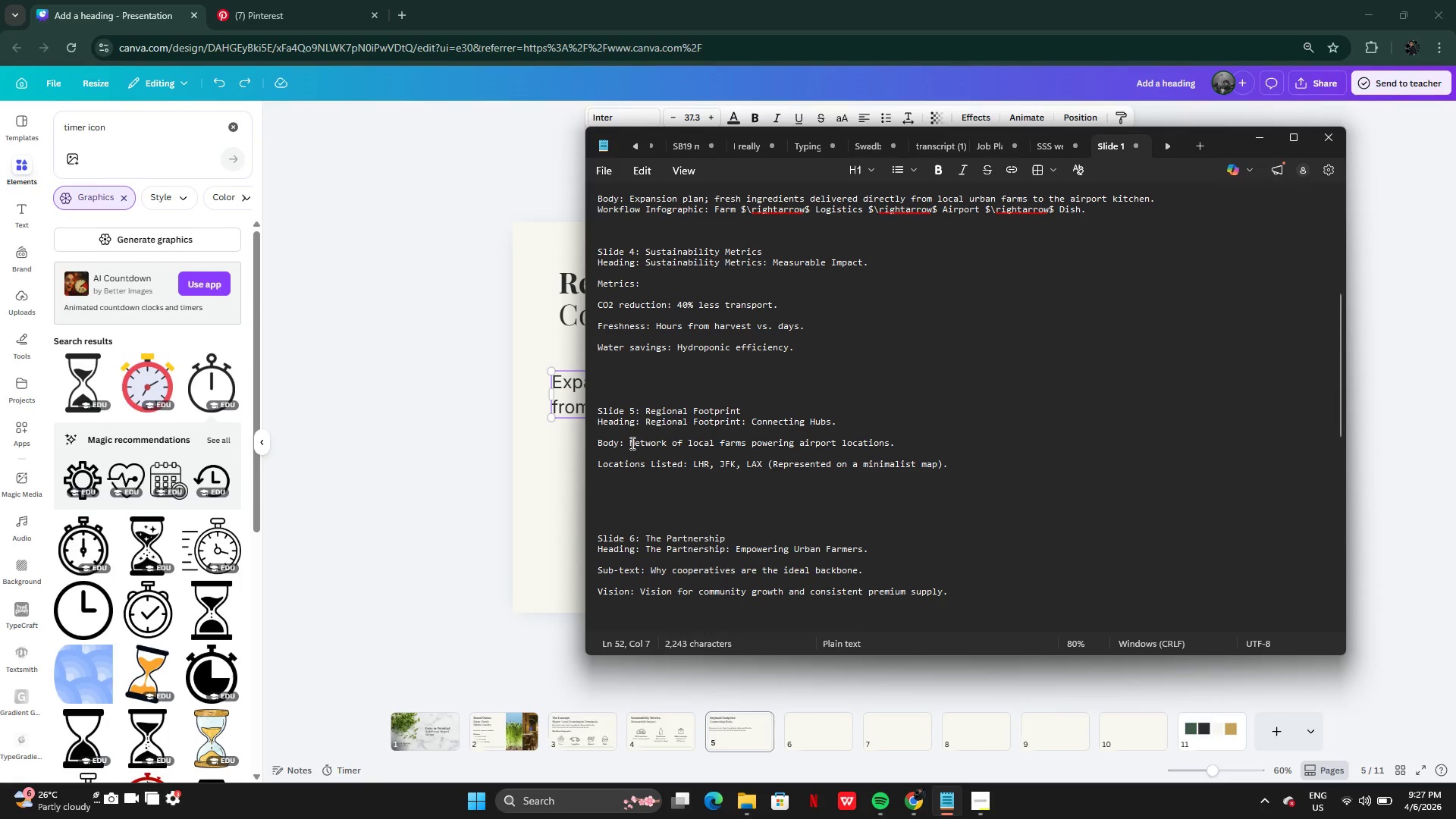 
left_click_drag(start_coordinate=[631, 443], to_coordinate=[930, 441])
 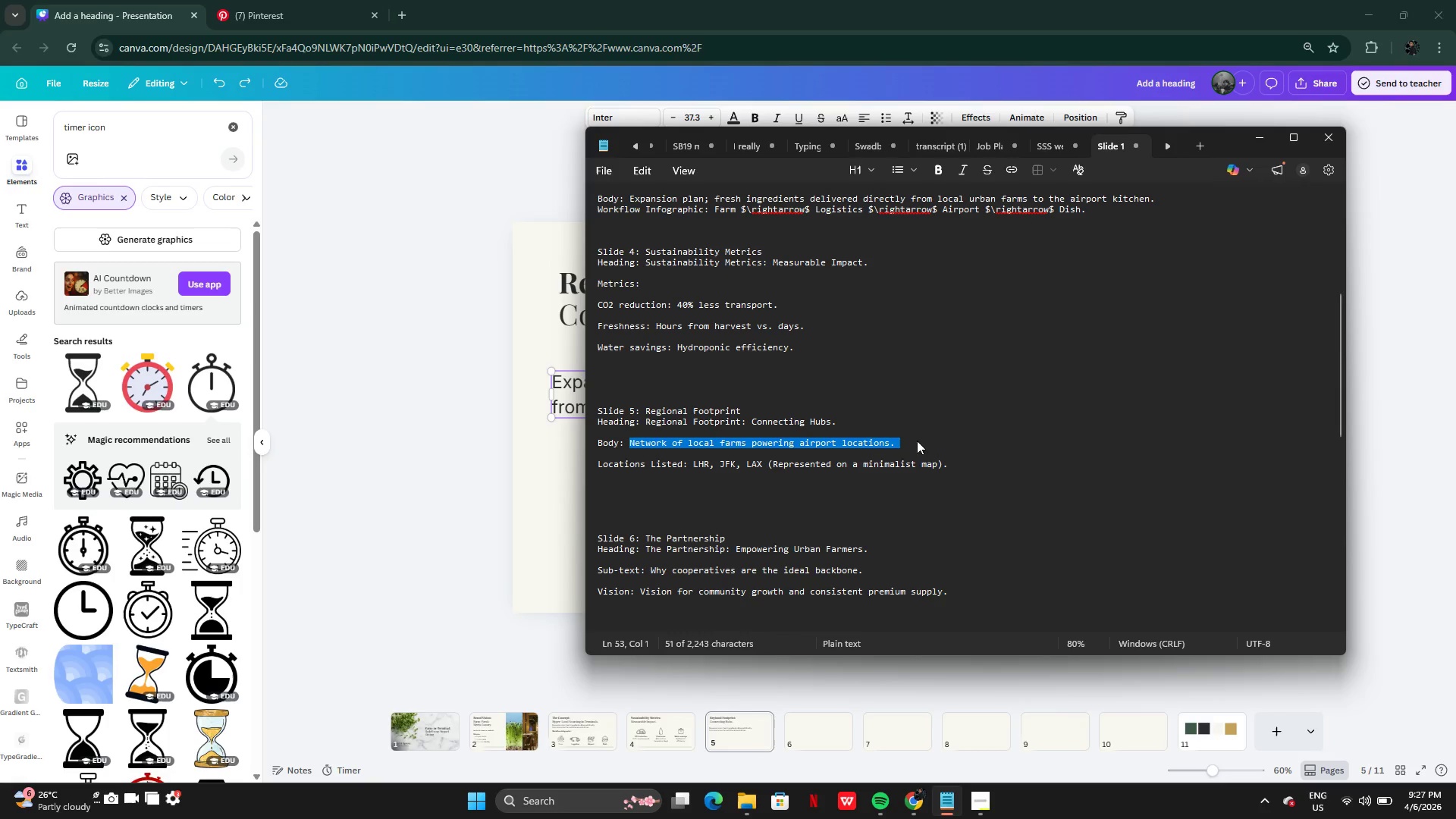 
key(Control+C)
 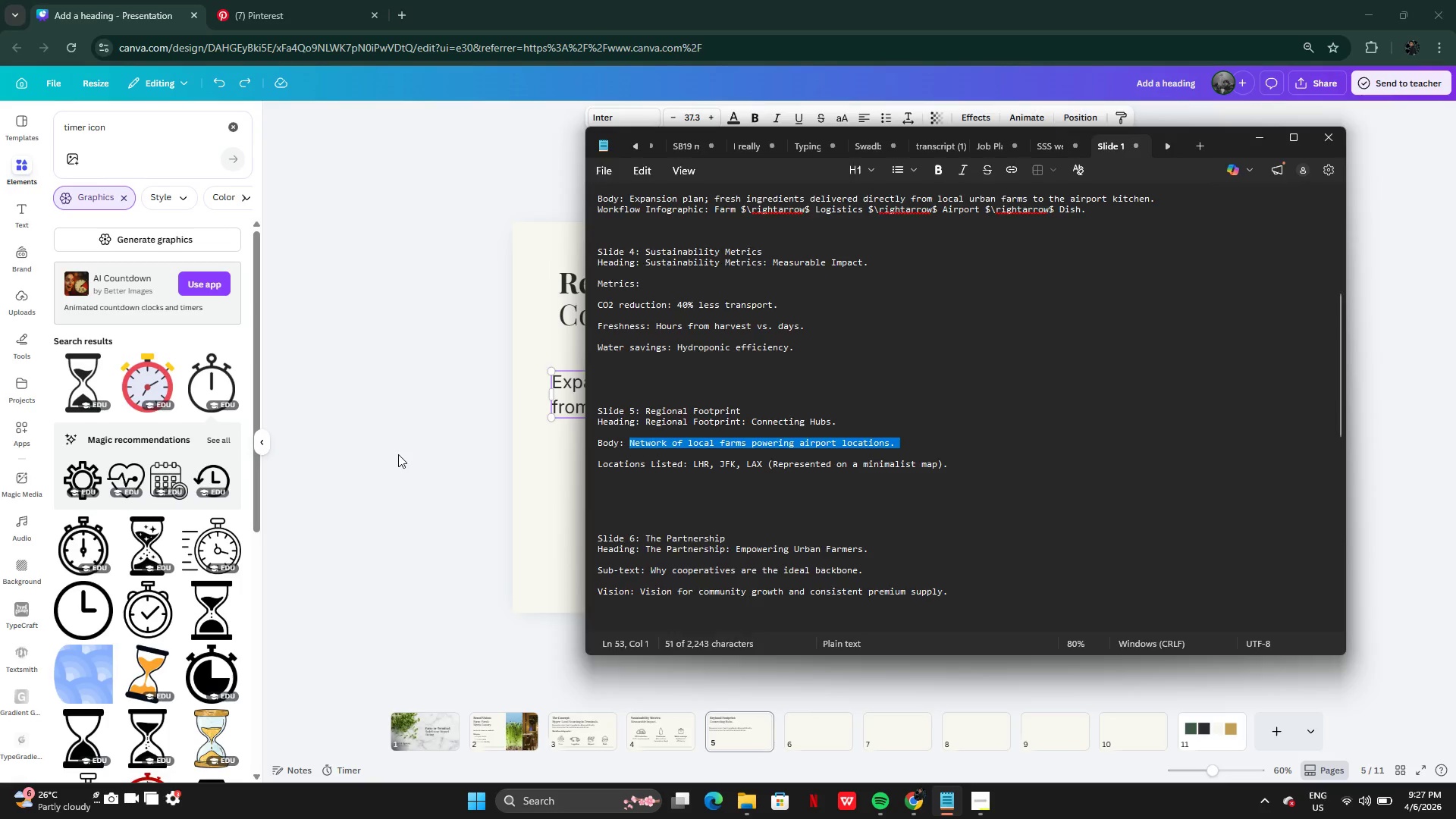 
left_click([398, 454])
 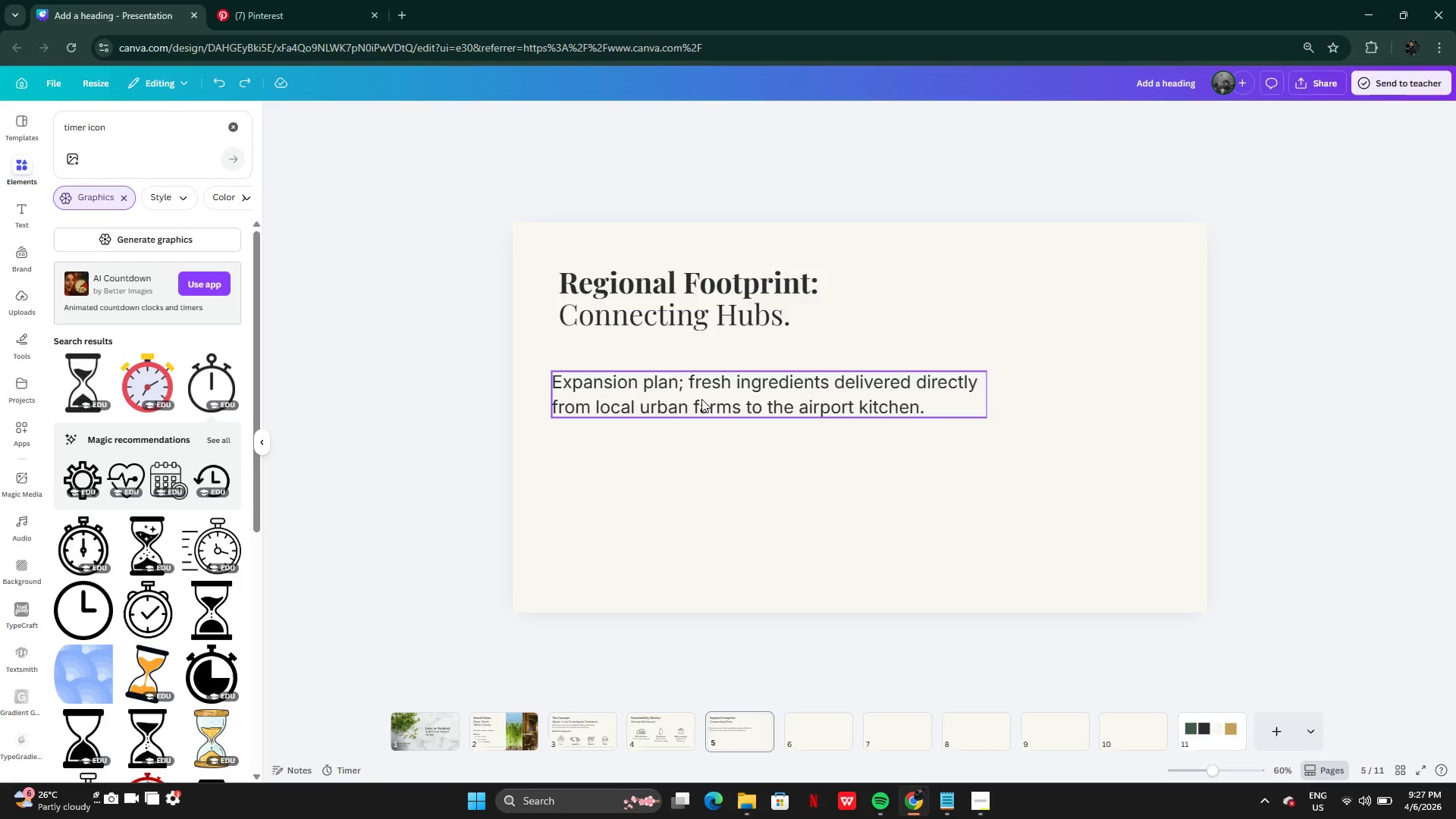 
double_click([701, 399])
 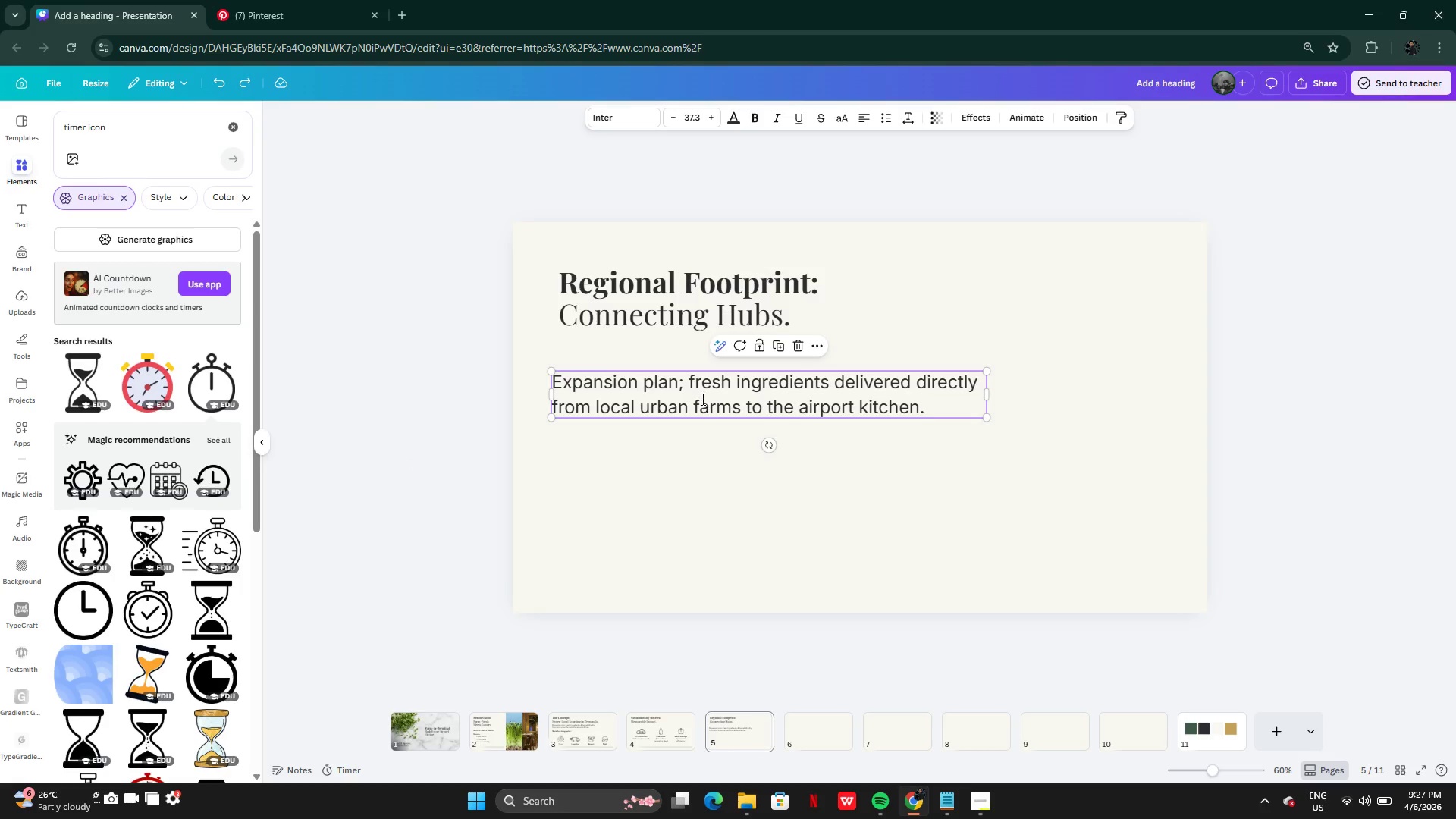 
key(Control+V)
 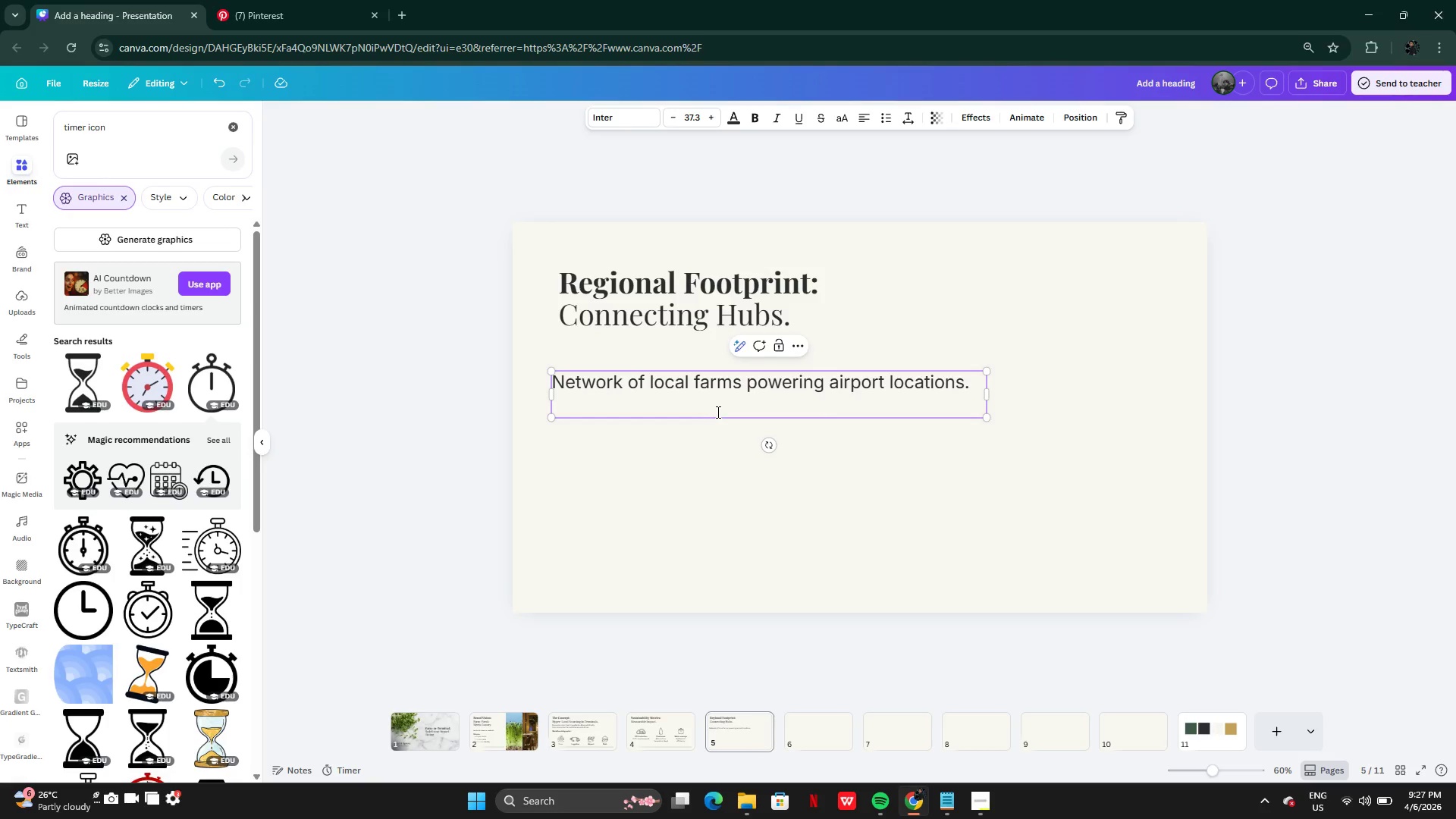 
key(Backspace)
 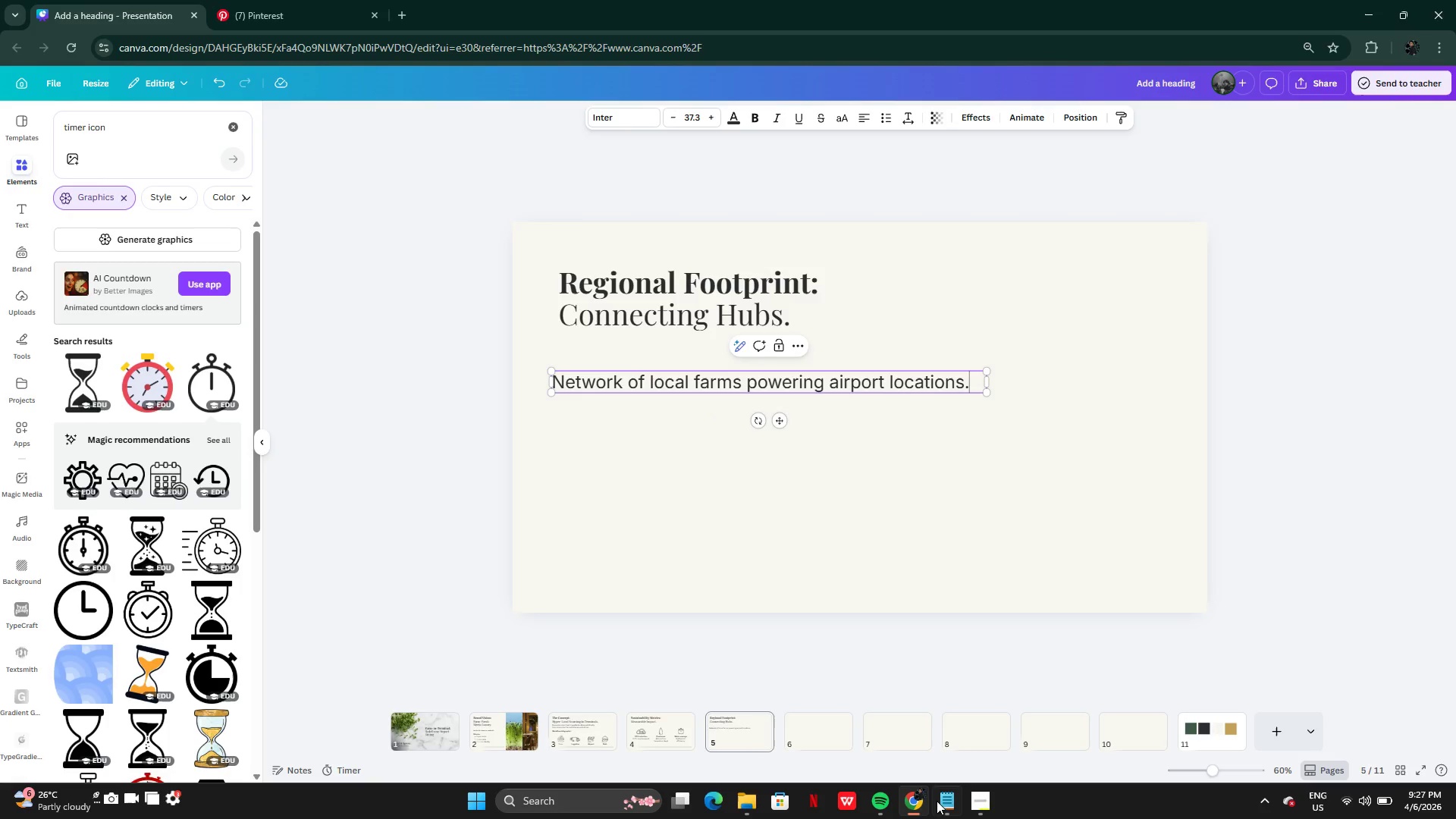 
left_click([939, 803])
 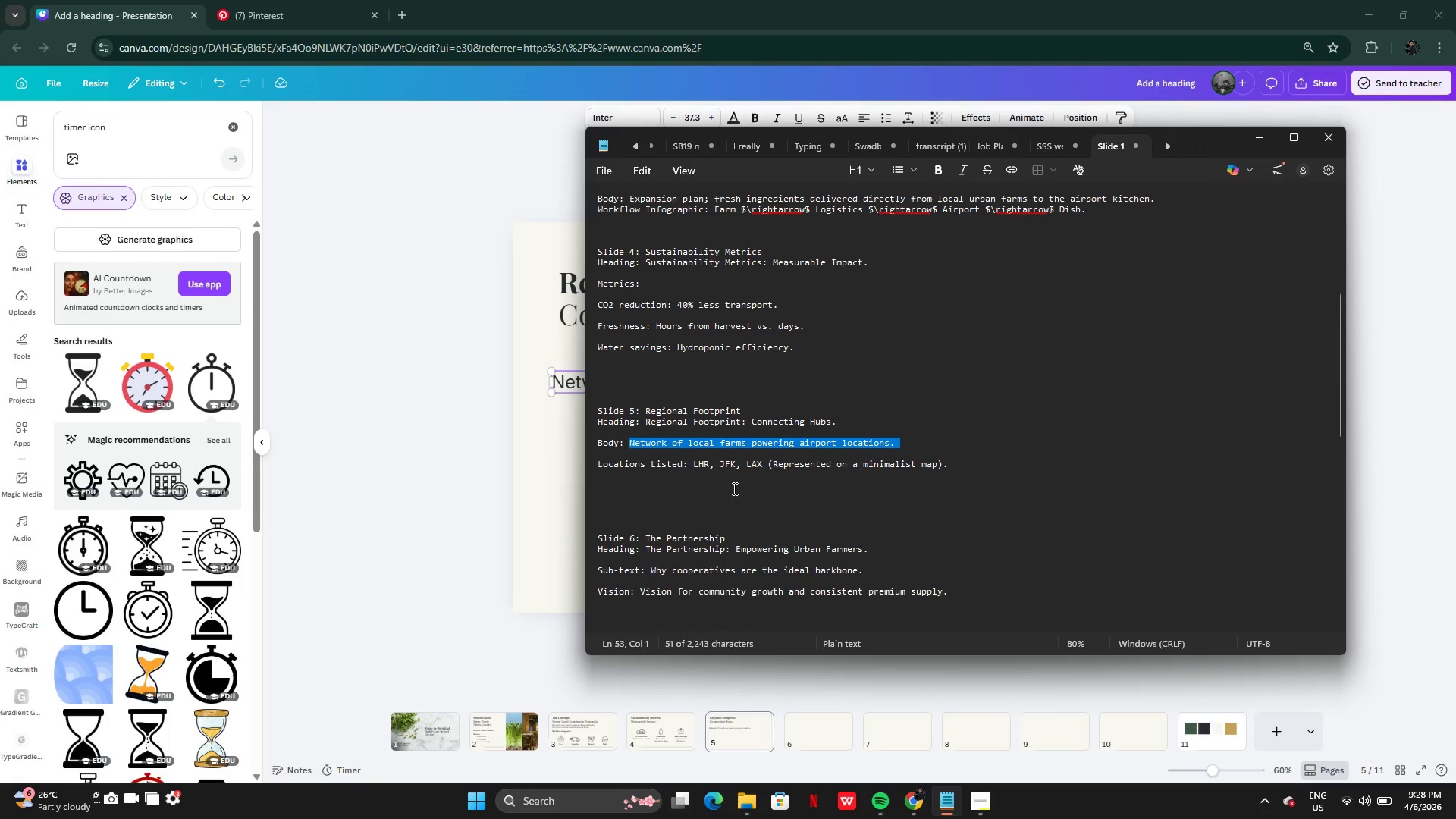 
wait(11.19)
 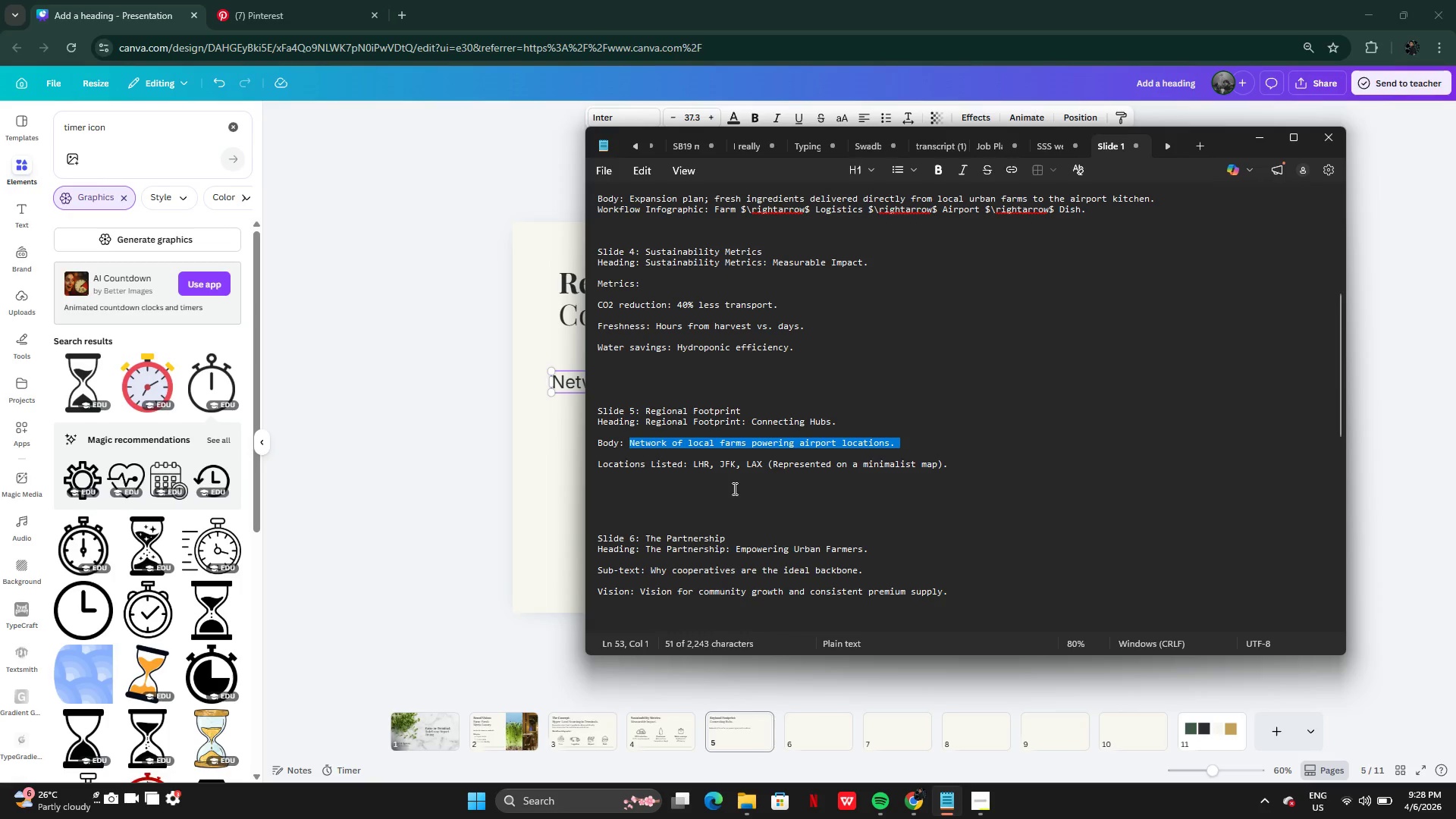 
left_click_drag(start_coordinate=[692, 465], to_coordinate=[760, 464])
 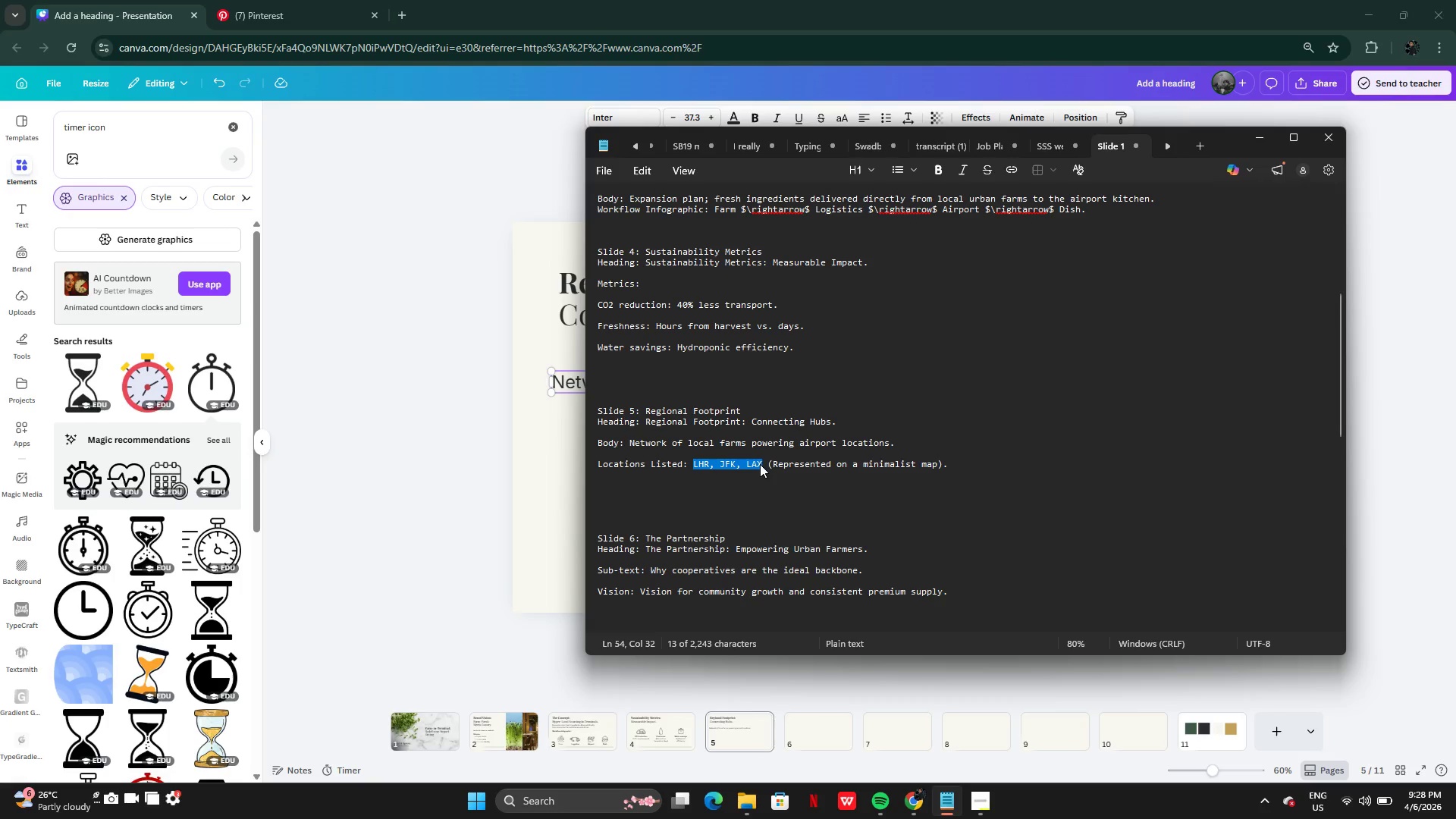 
key(Control+C)
 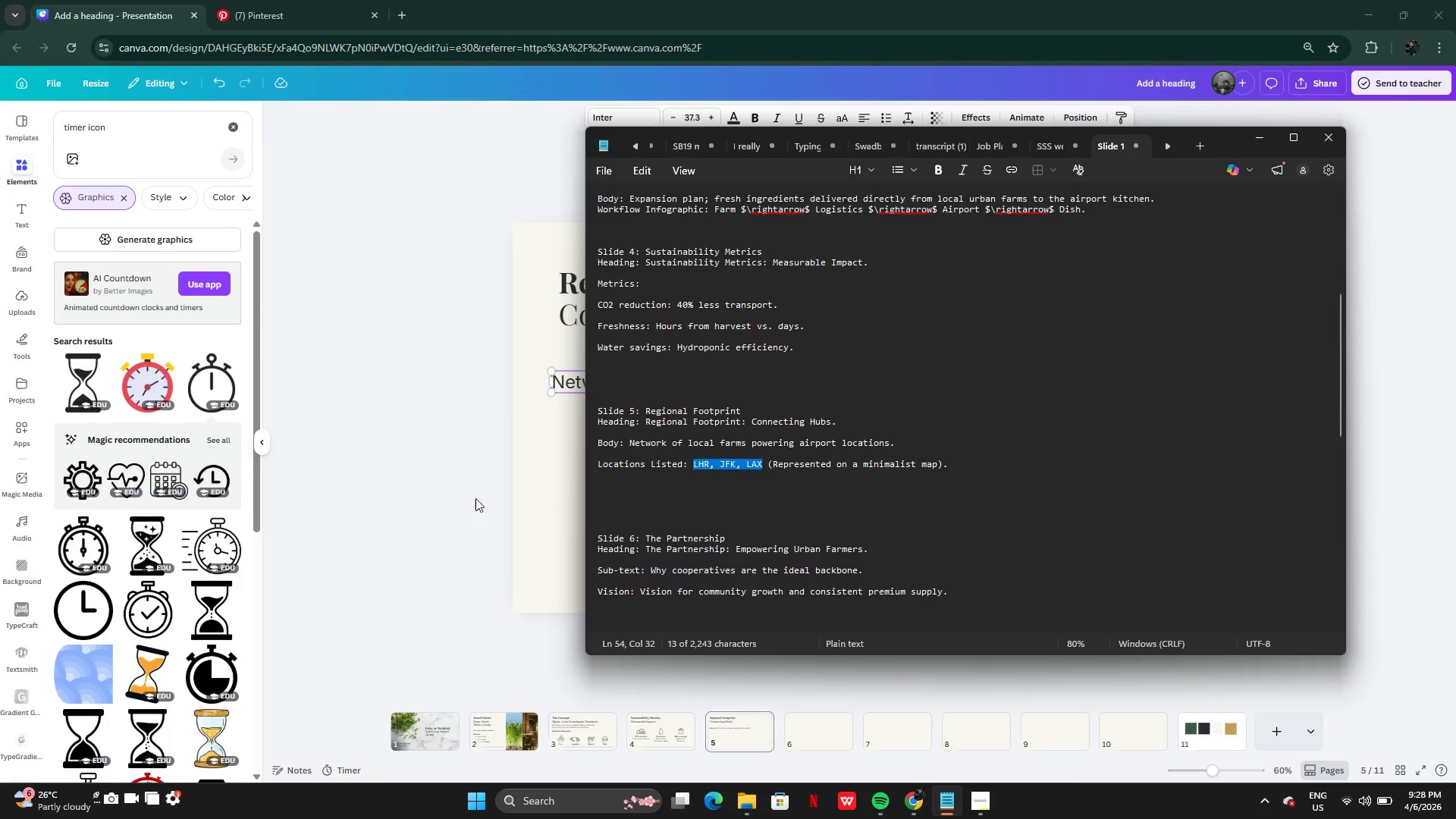 
left_click([475, 498])
 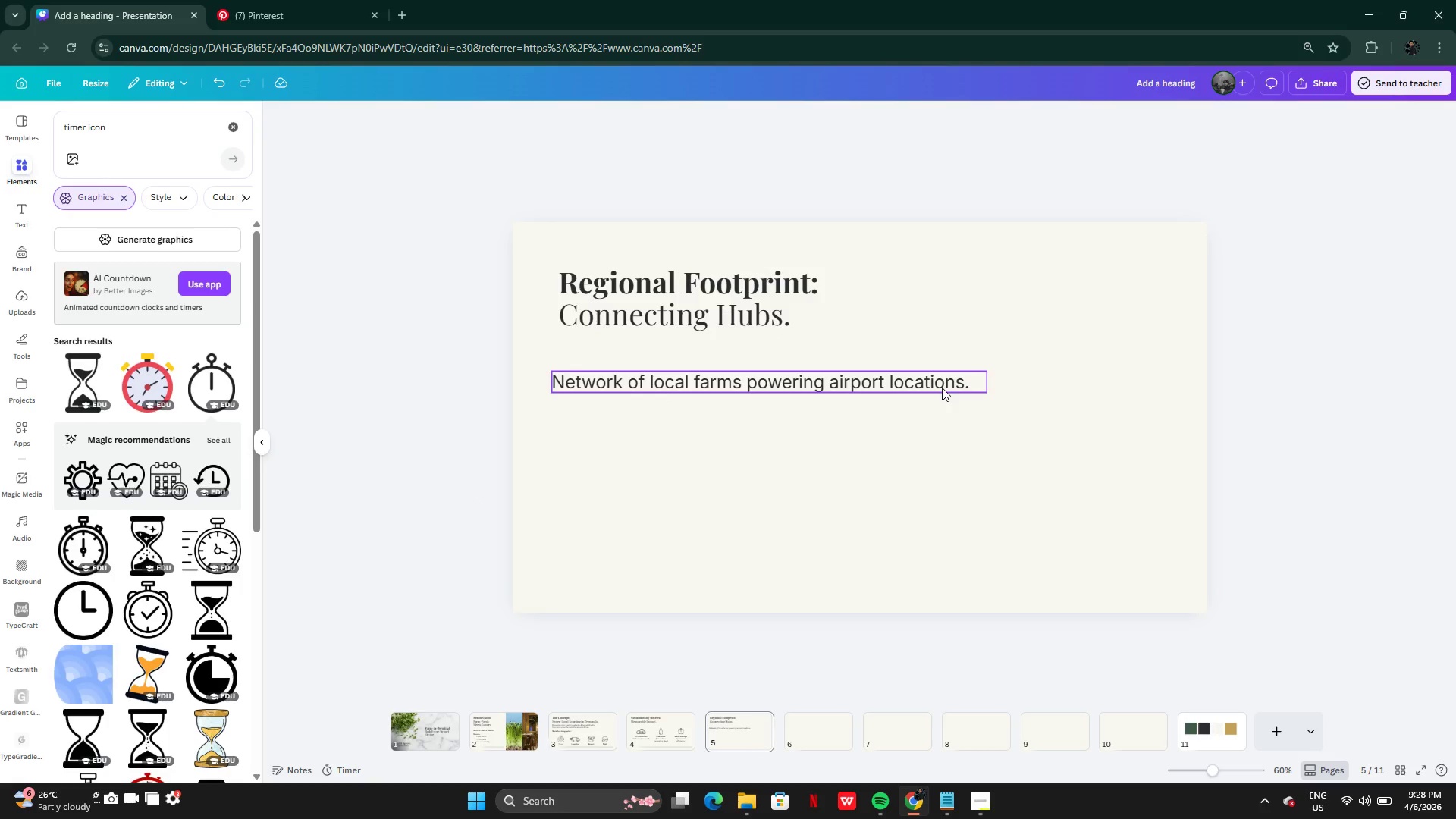 
left_click([942, 387])
 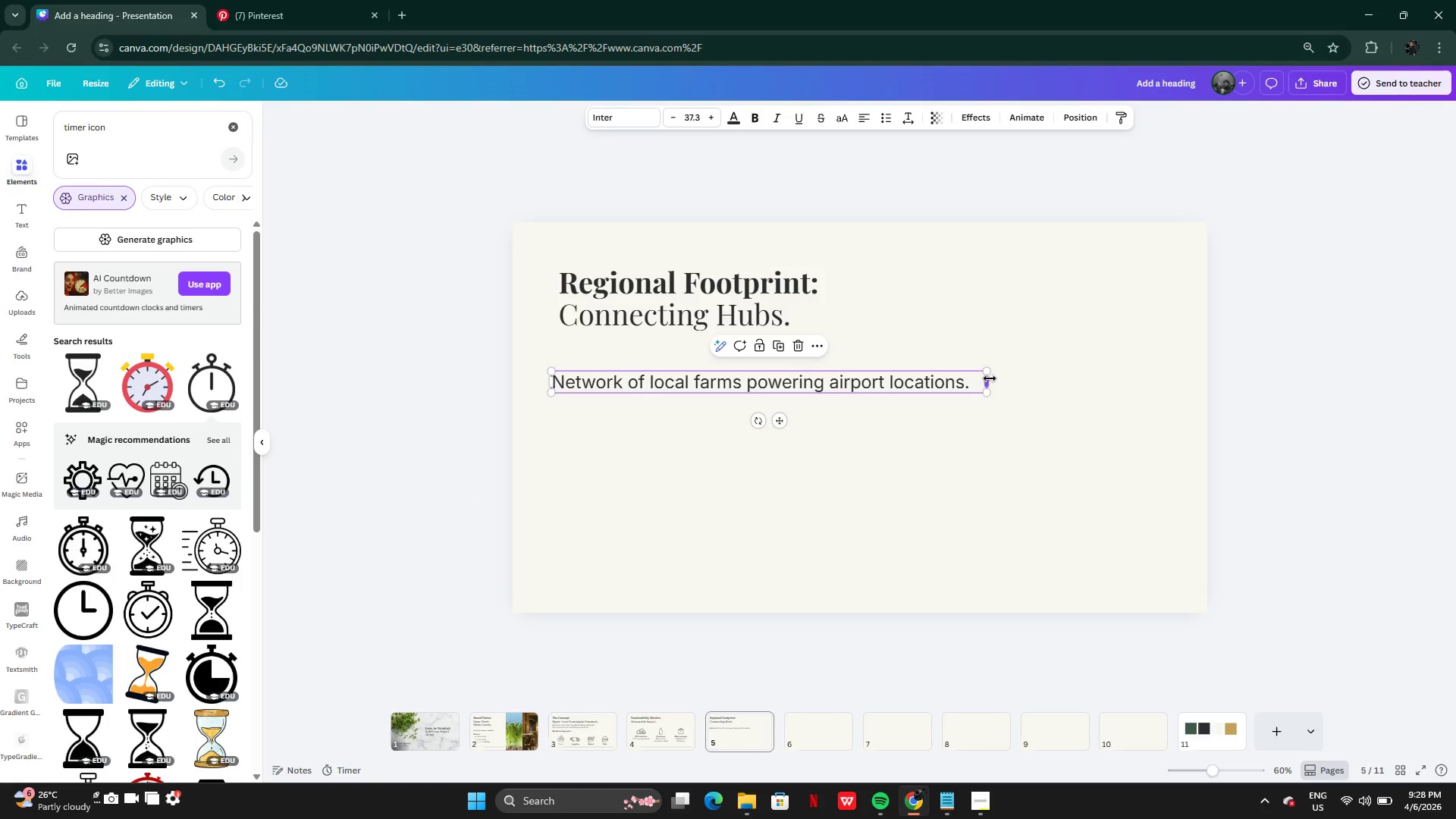 
left_click_drag(start_coordinate=[992, 379], to_coordinate=[838, 383])
 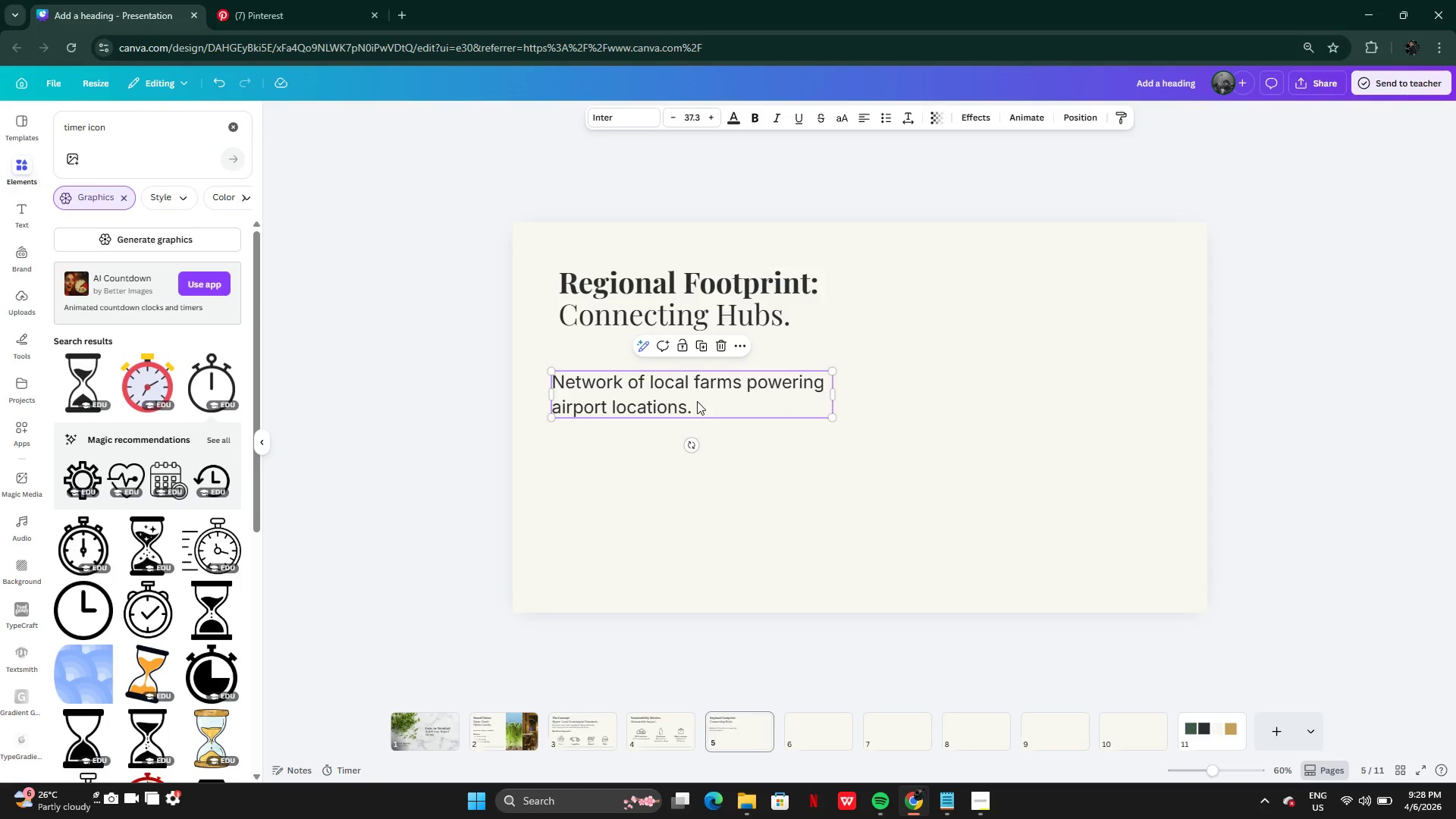 
hold_key(key=AltLeft, duration=0.36)
left_click_drag(start_coordinate=[682, 398], to_coordinate=[684, 423])
 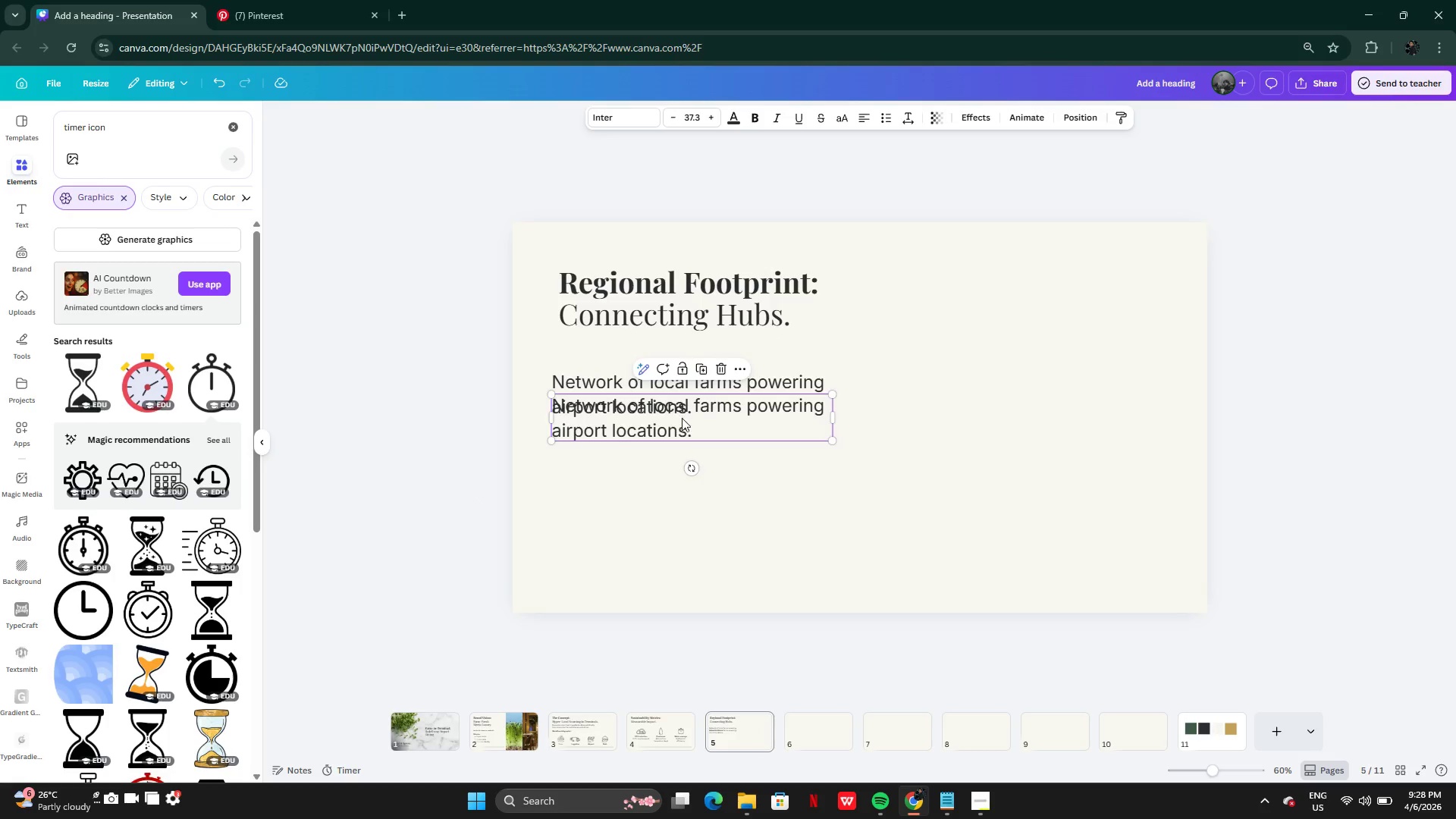 
left_click_drag(start_coordinate=[682, 416], to_coordinate=[684, 441])
 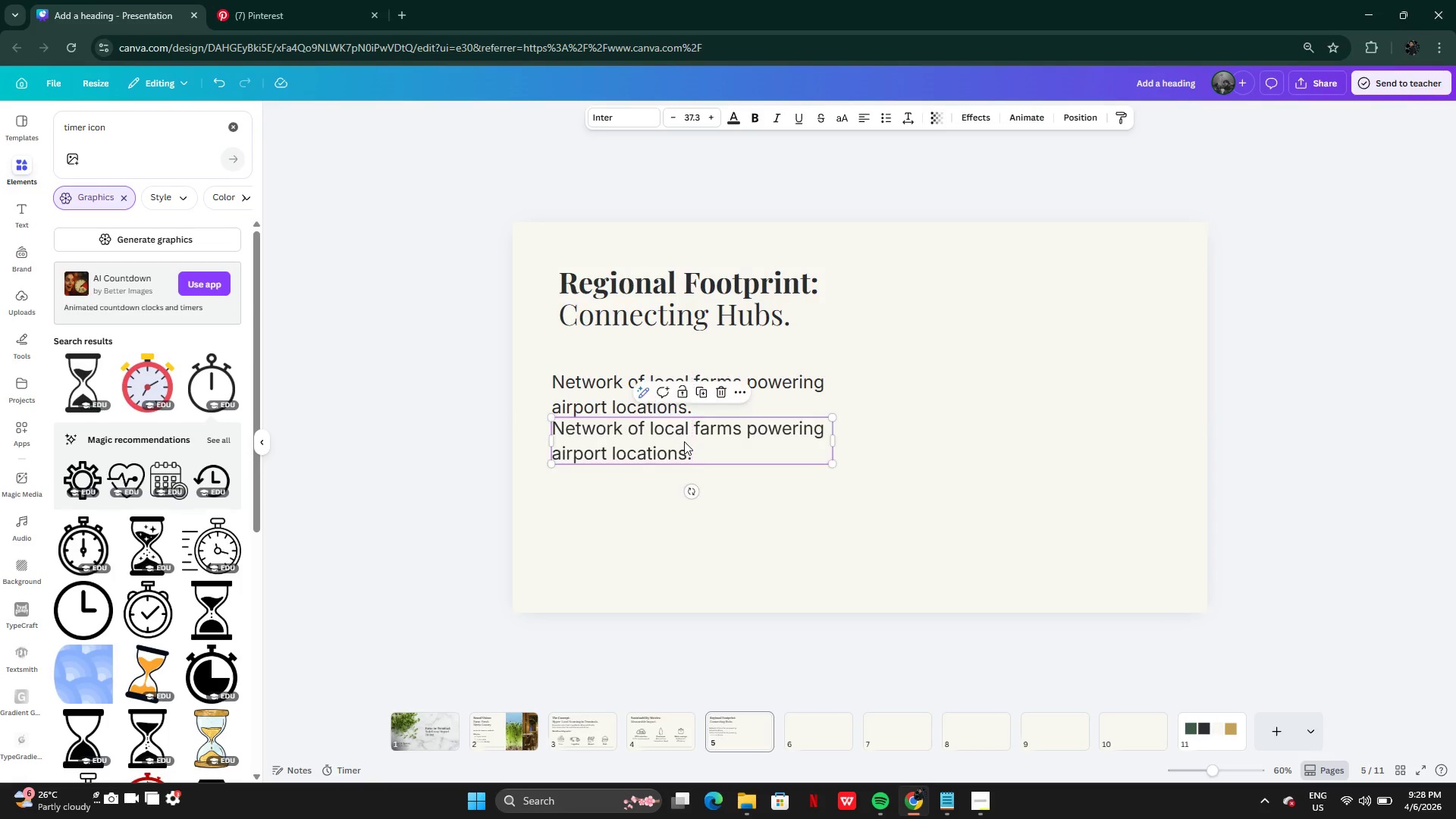 
left_click([684, 441])
 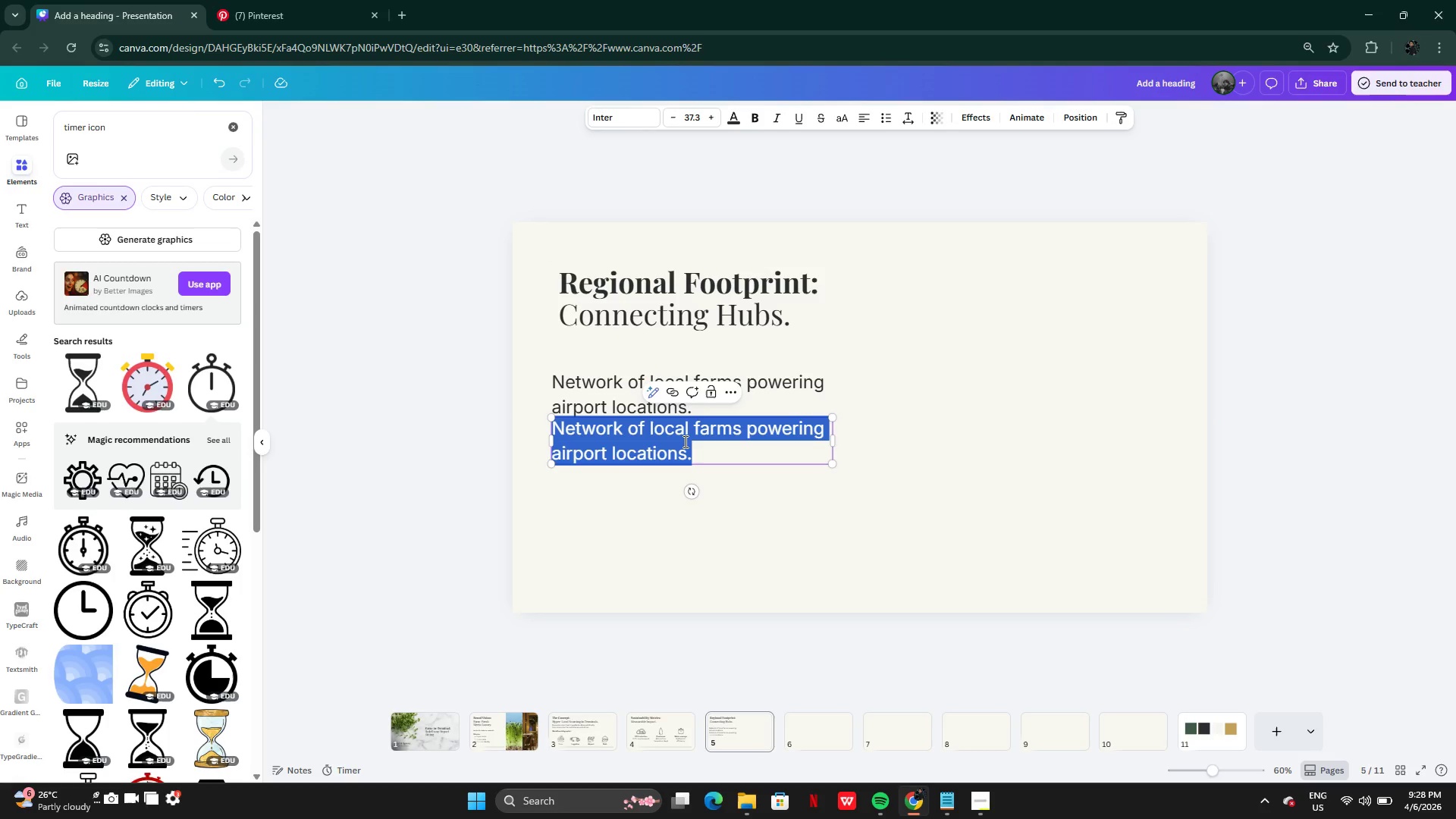 
type(())
 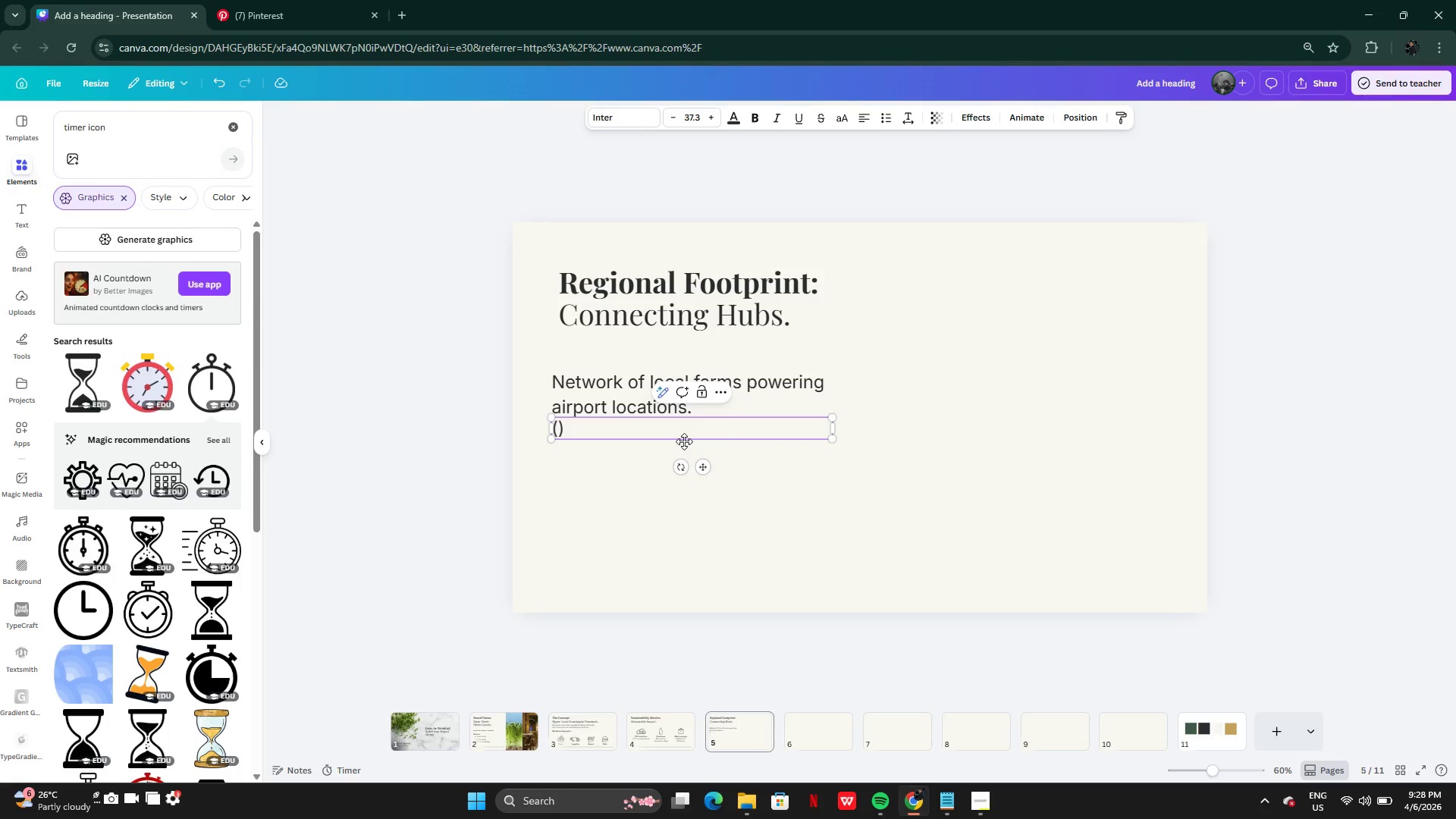 
key(ArrowLeft)
 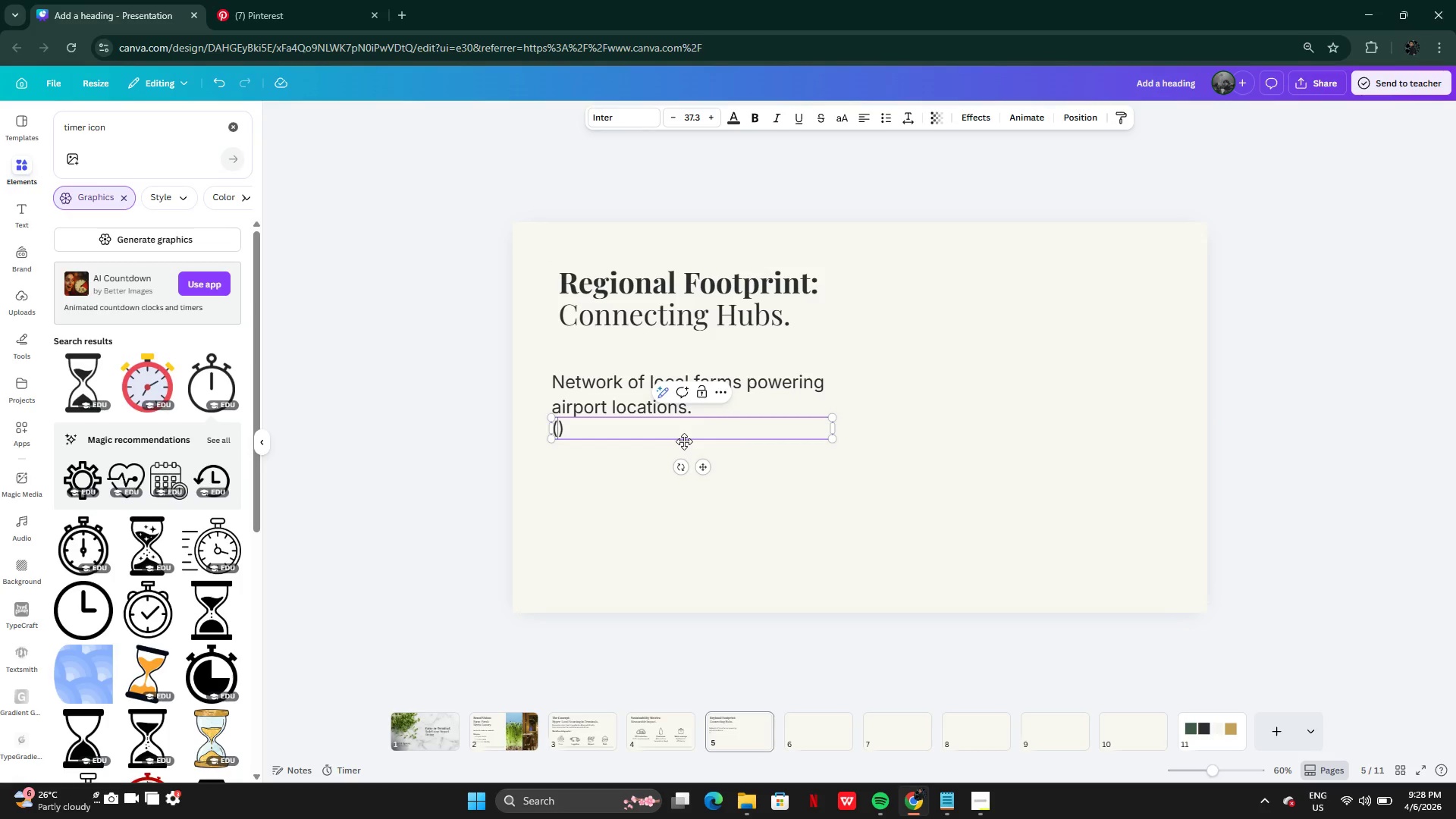 
key(Control+V)
 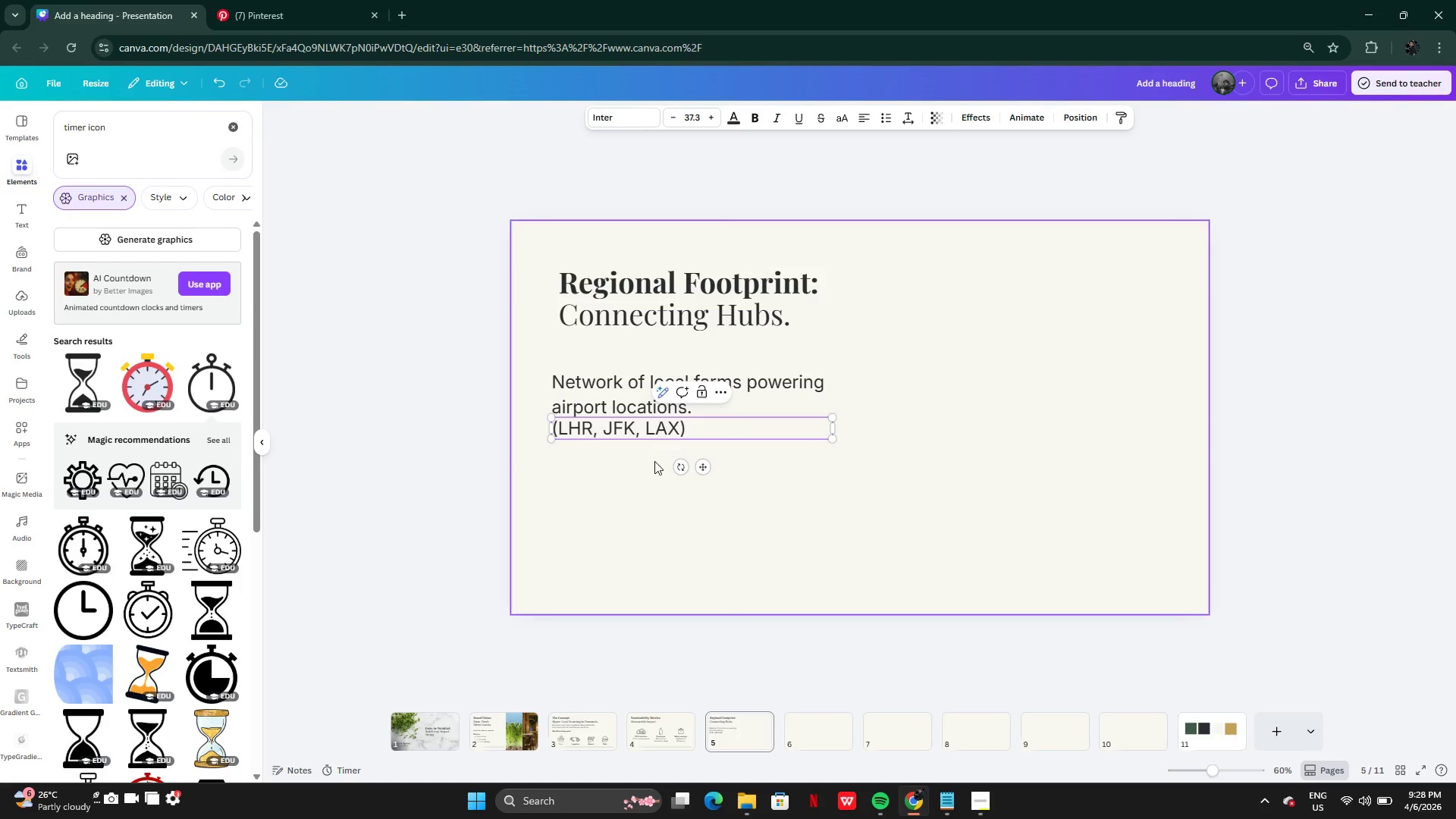 
left_click([625, 482])
 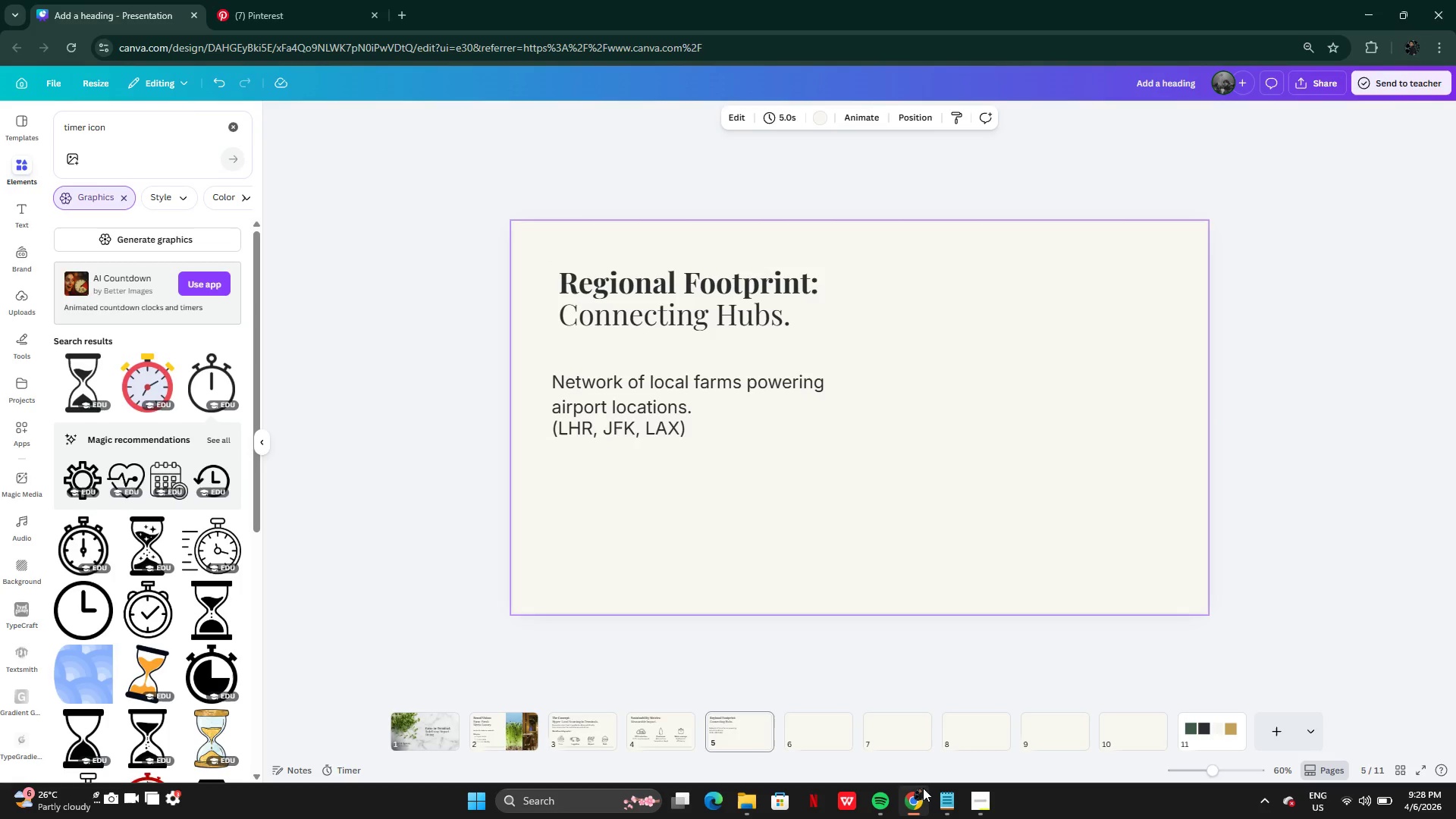 
left_click([941, 808])
 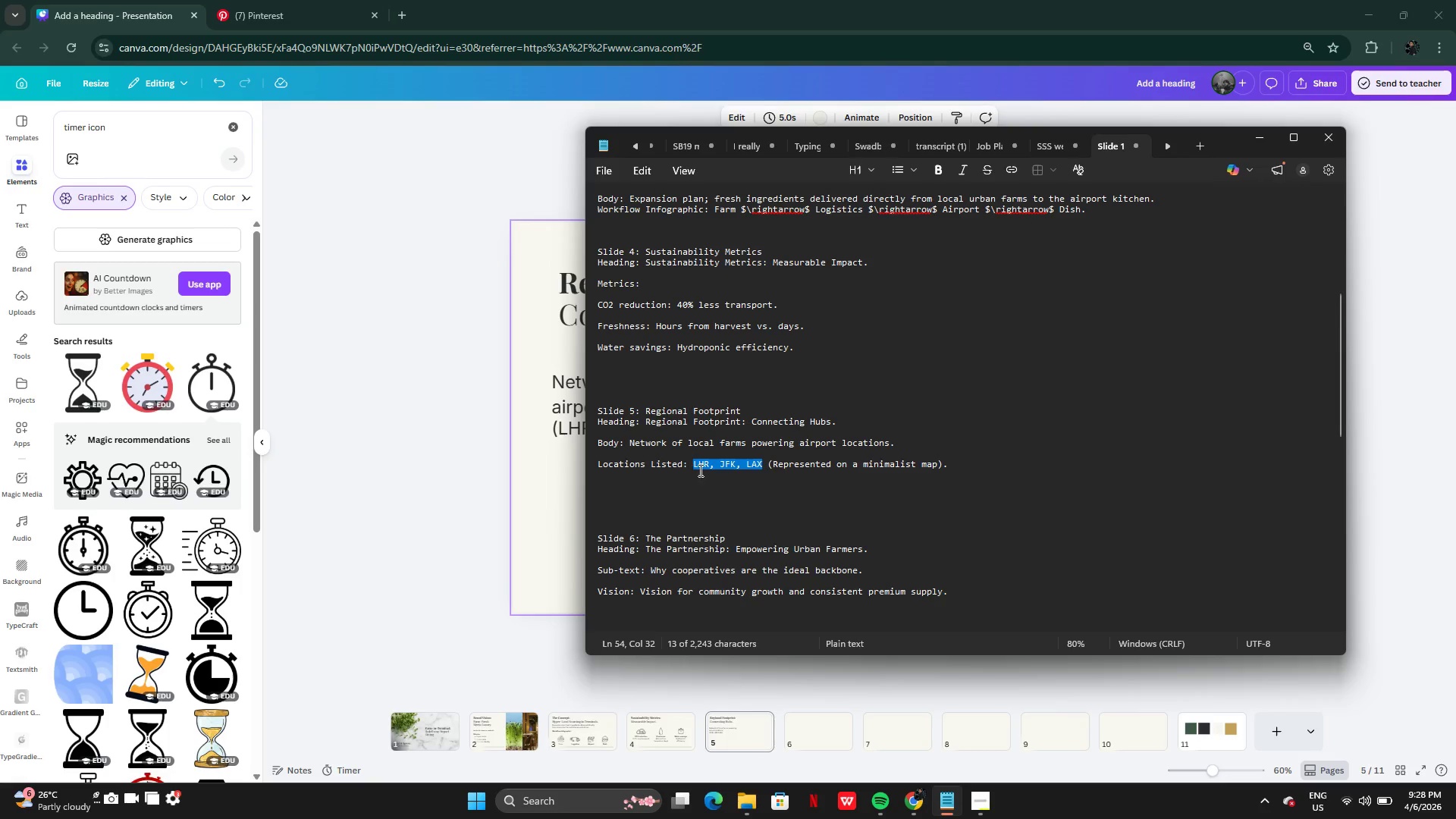 
left_click([710, 477])
 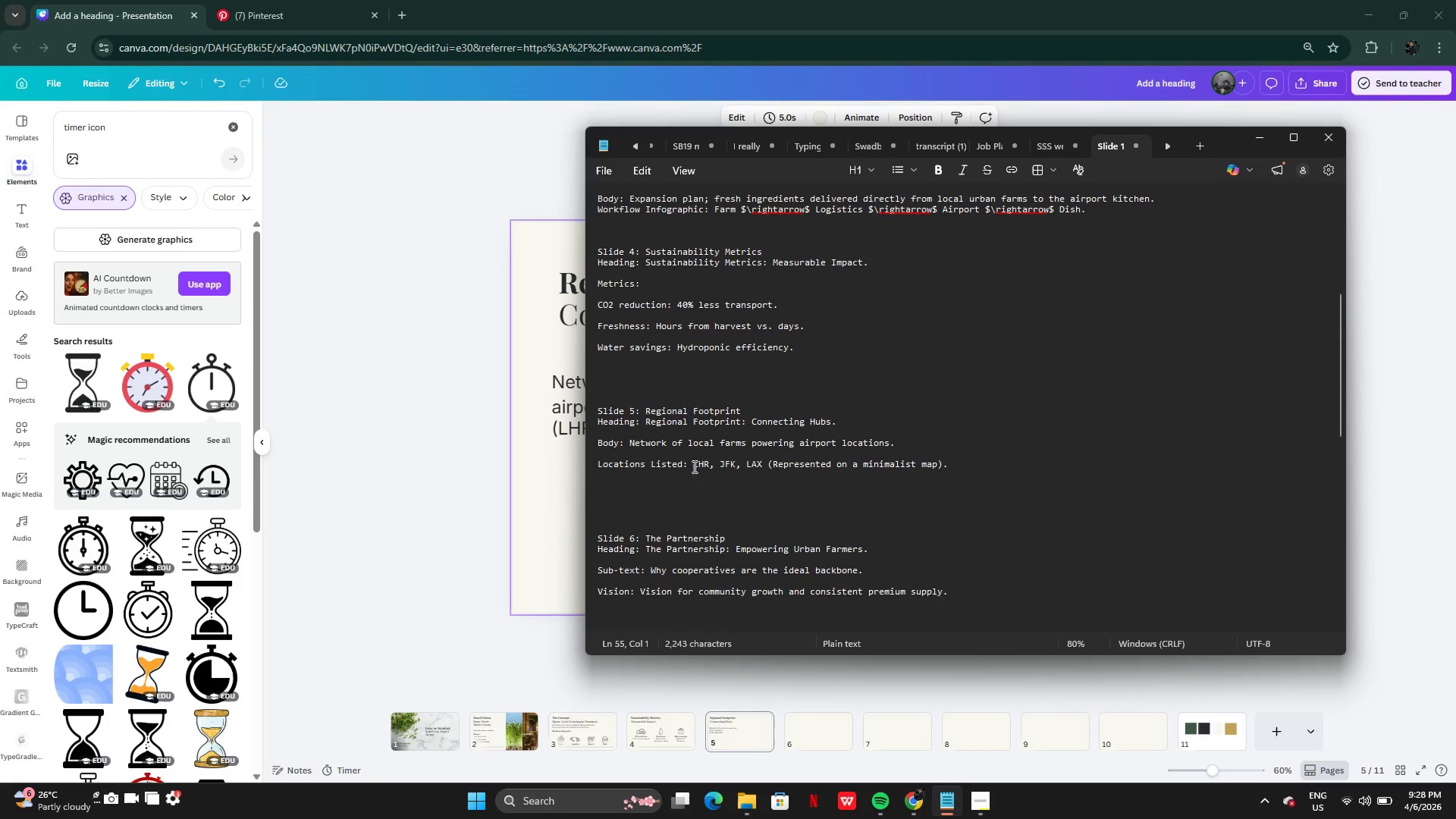 
left_click_drag(start_coordinate=[693, 466], to_coordinate=[958, 463])
 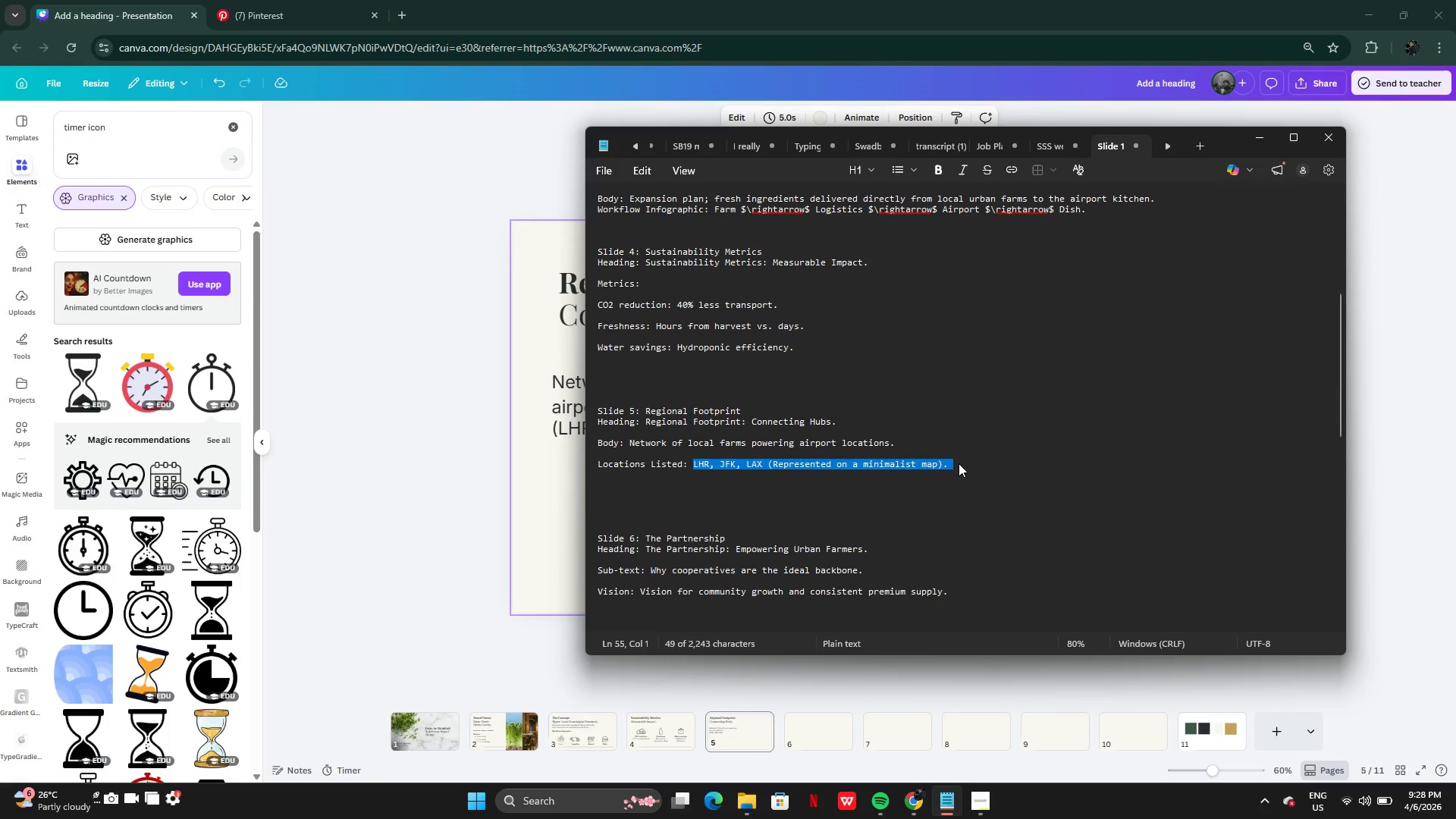 
key(Control+C)
 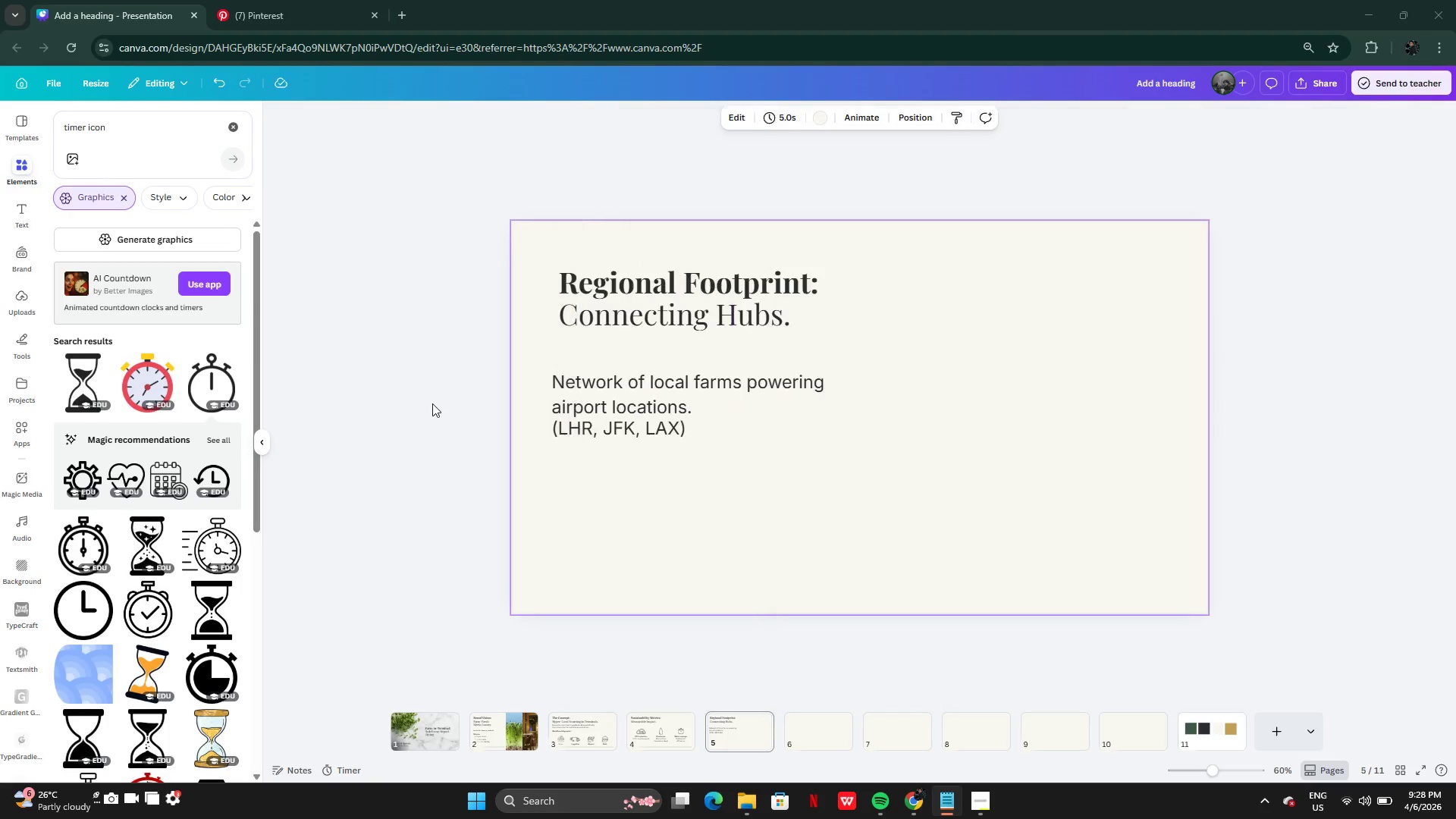 
left_click([432, 403])
 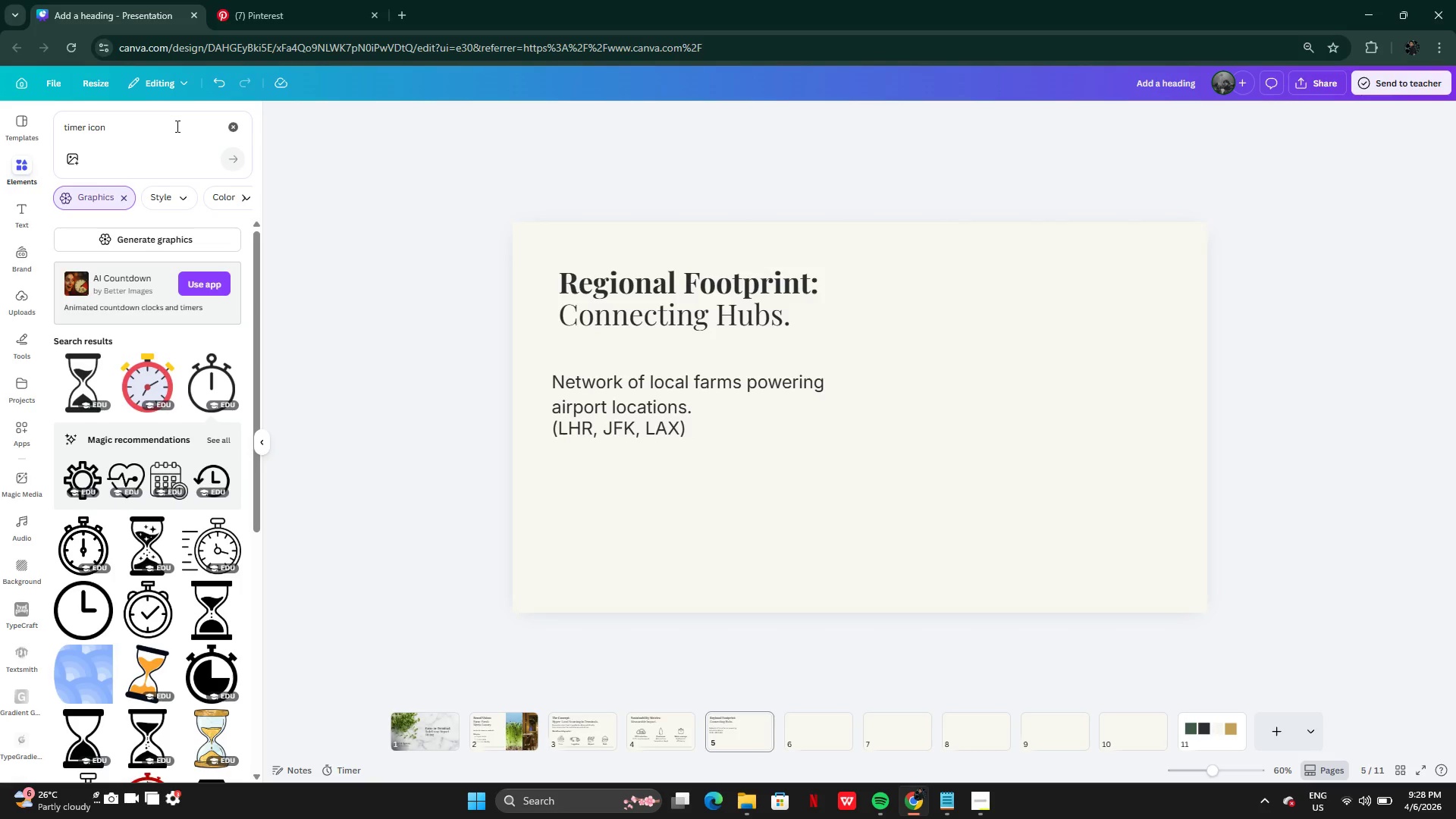 
key(Control+A)
 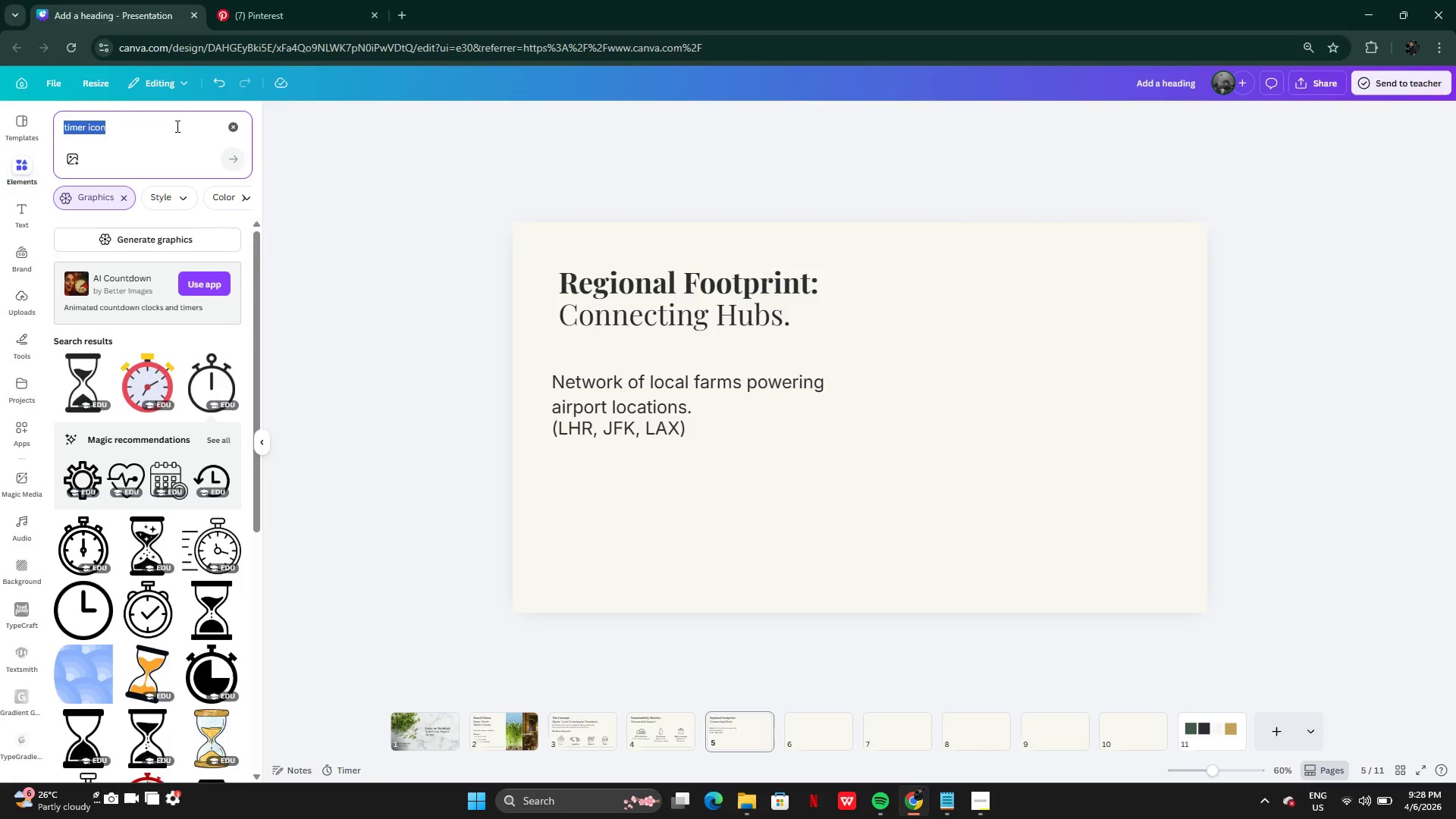 
key(Control+V)
 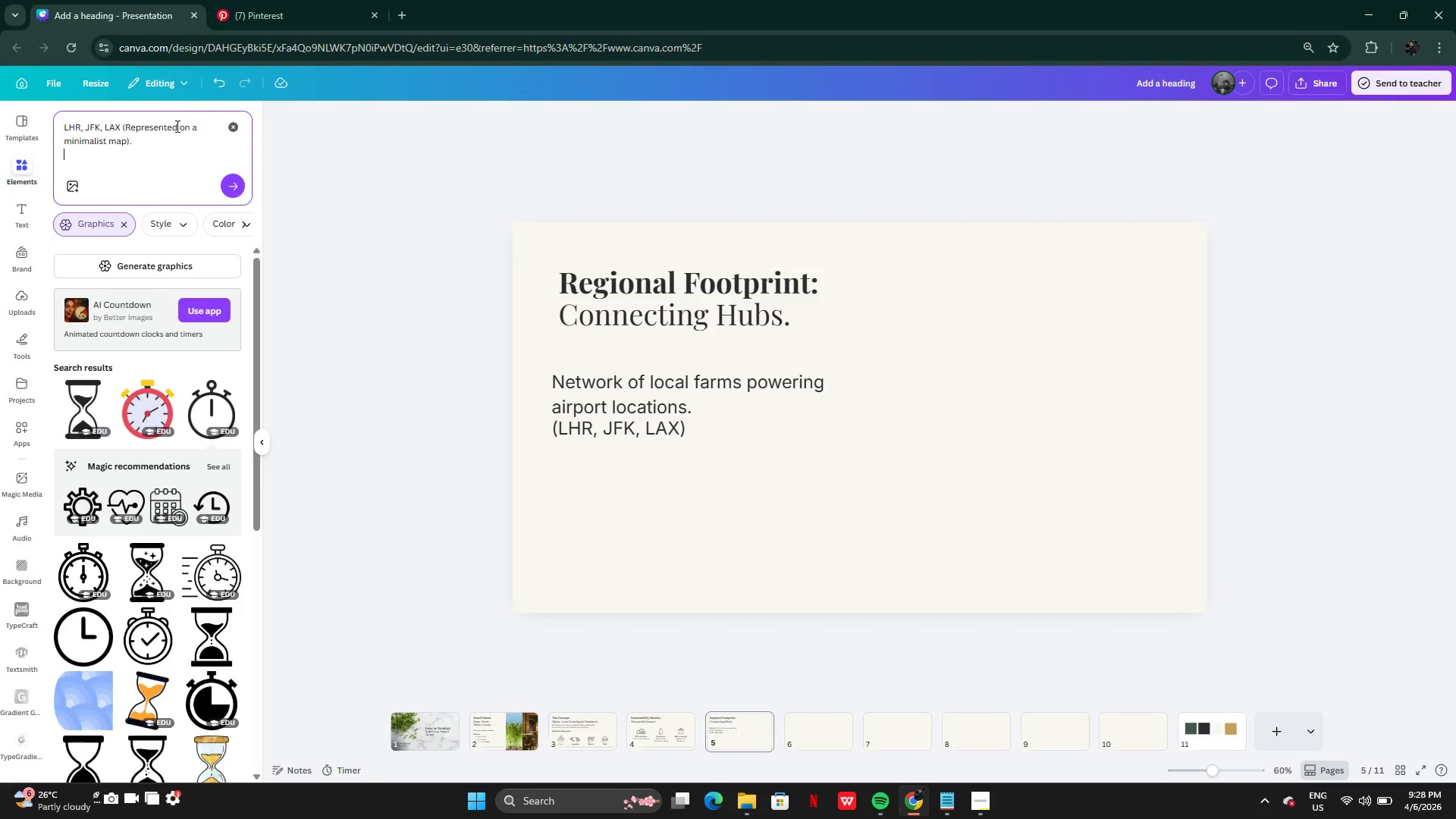 
key(Backspace)
 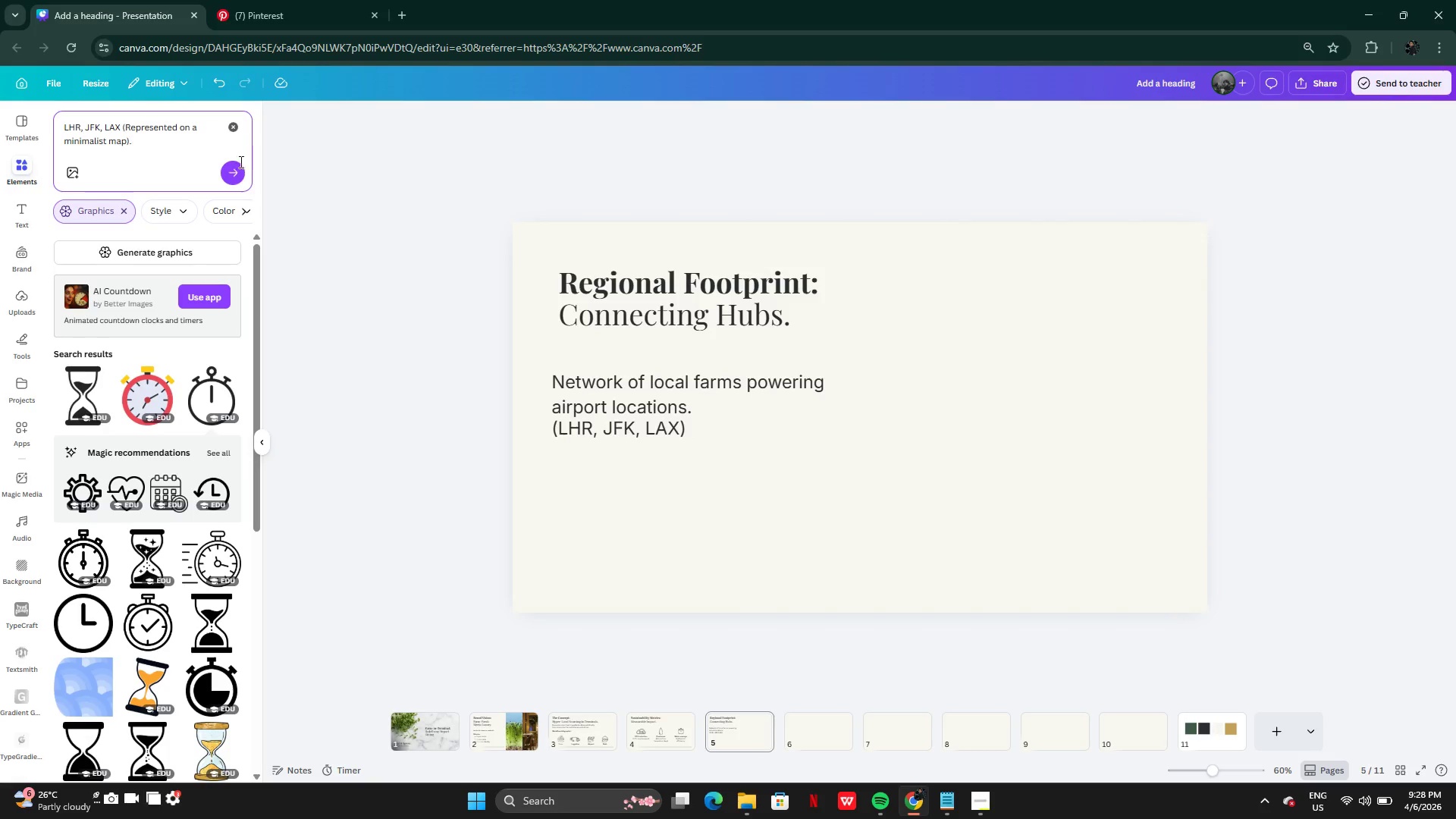 
left_click([235, 171])
 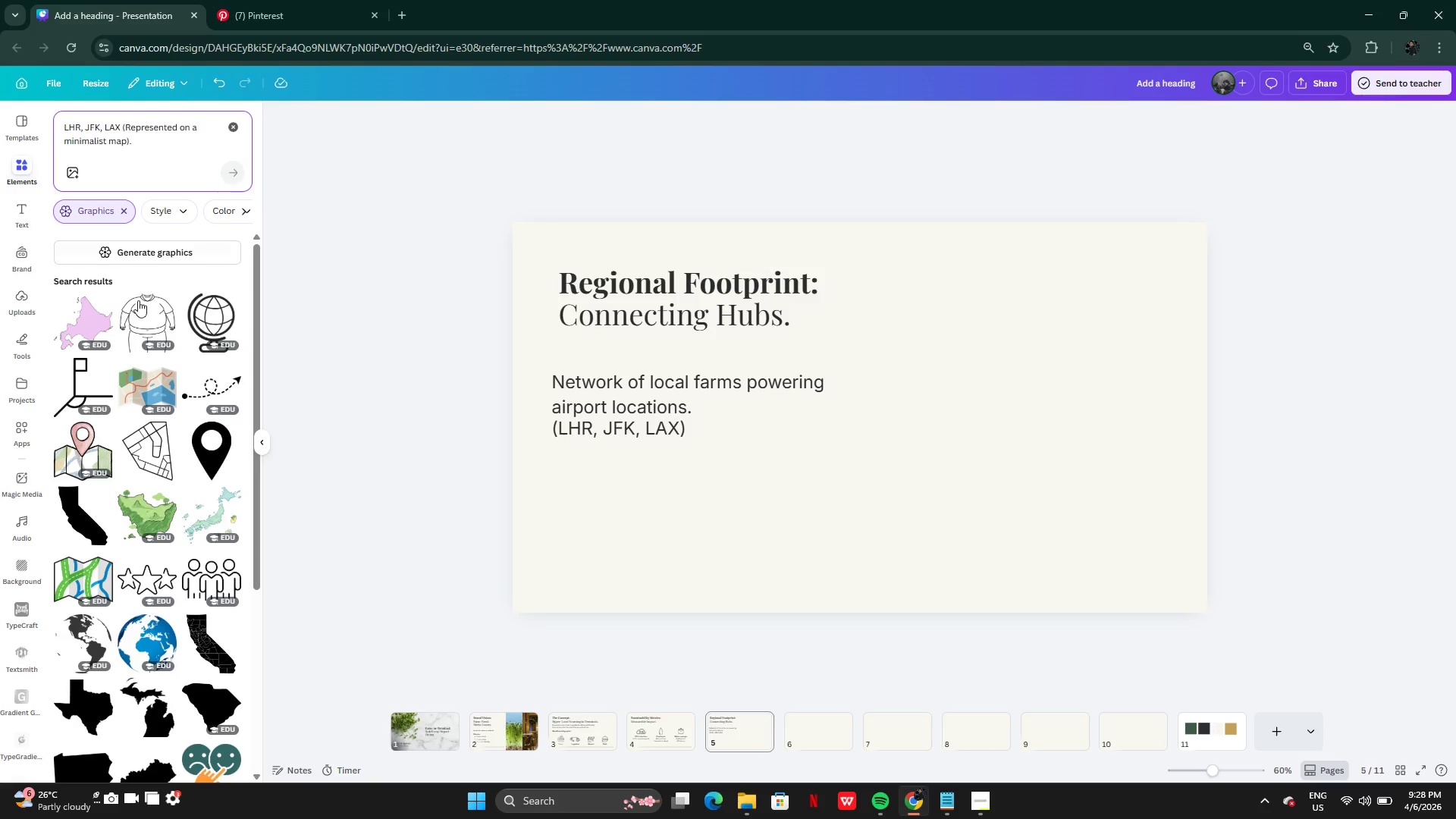 
wait(7.86)
 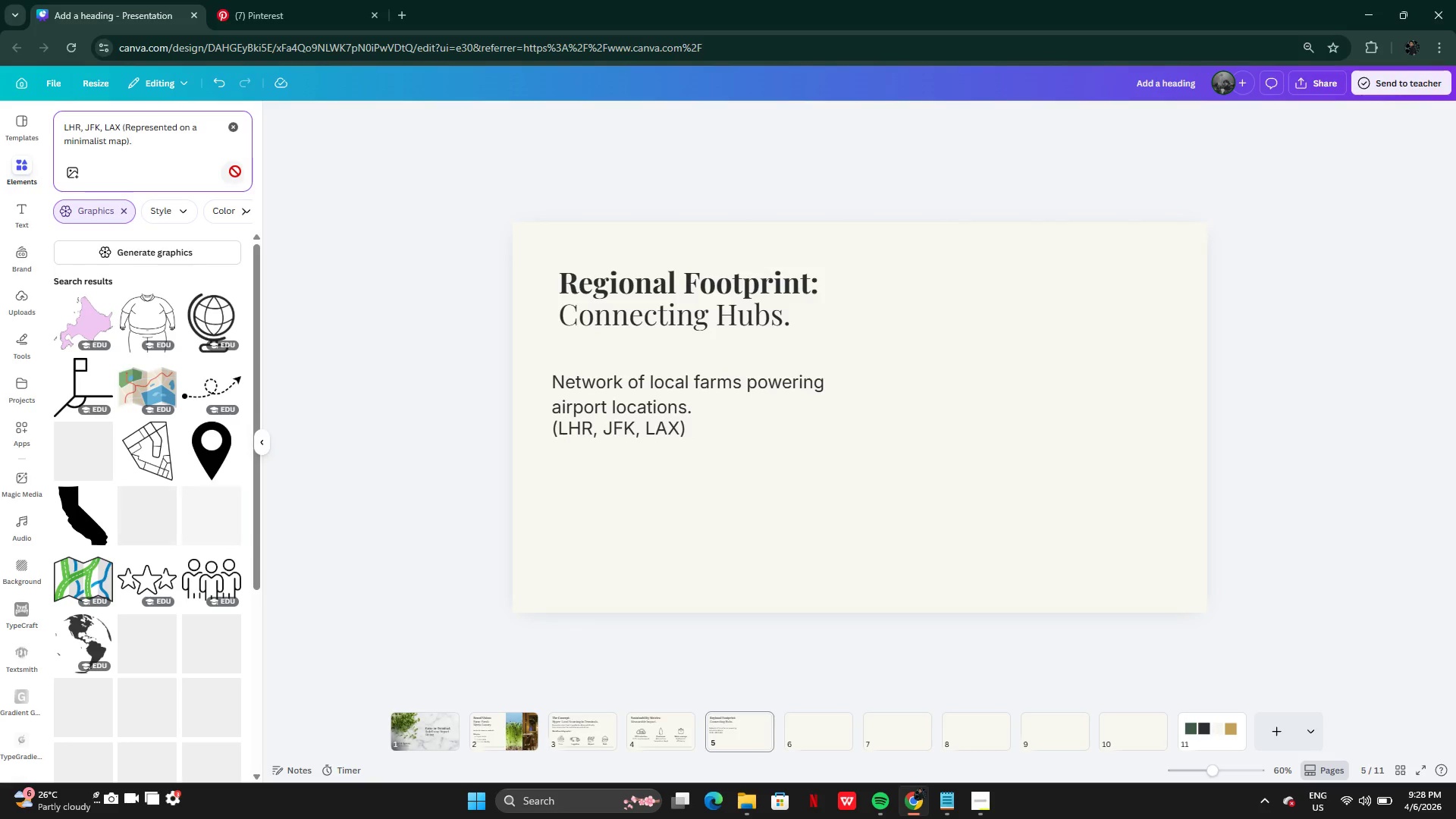 
left_click([129, 254])
 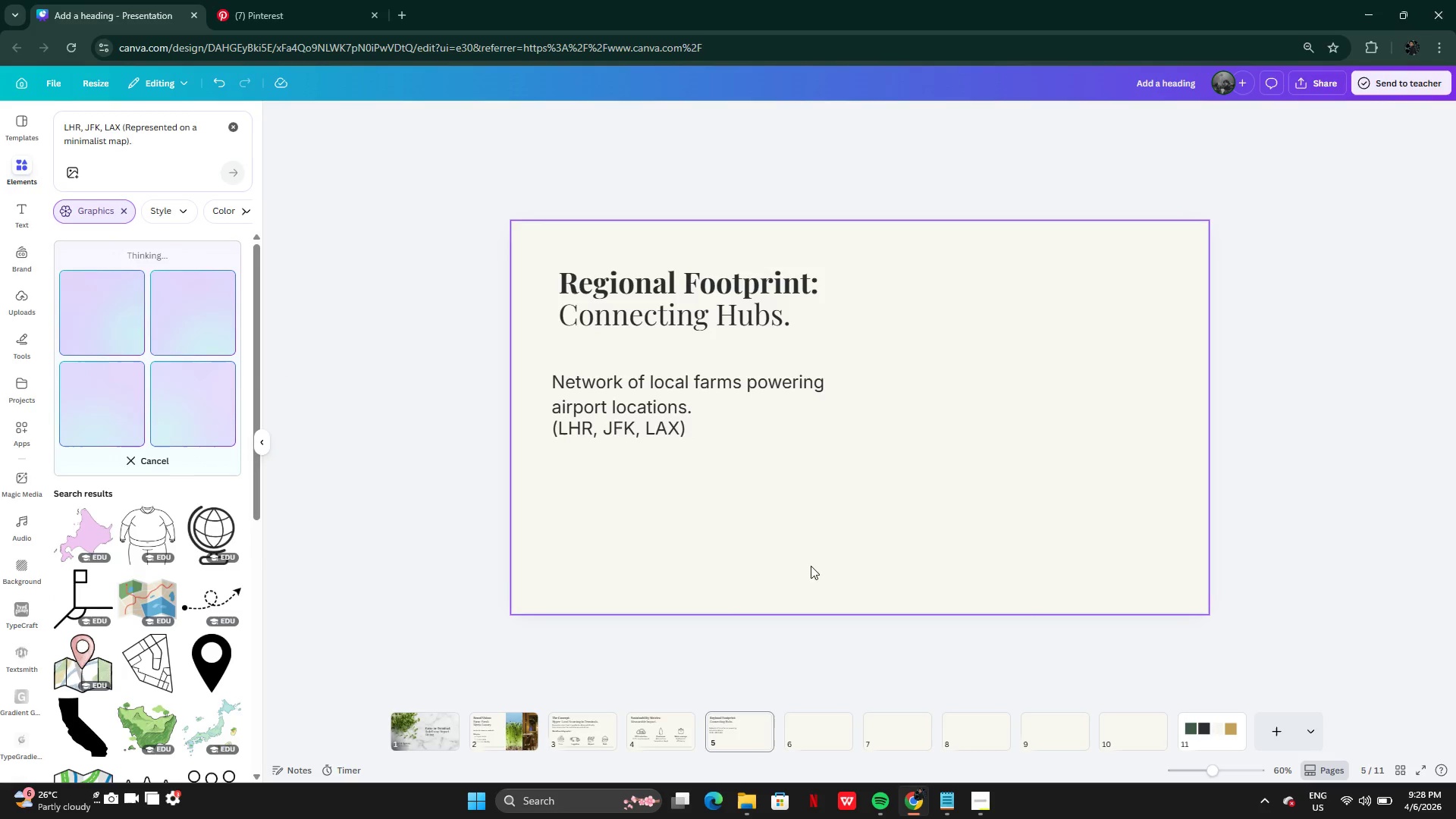 
left_click([978, 795])